 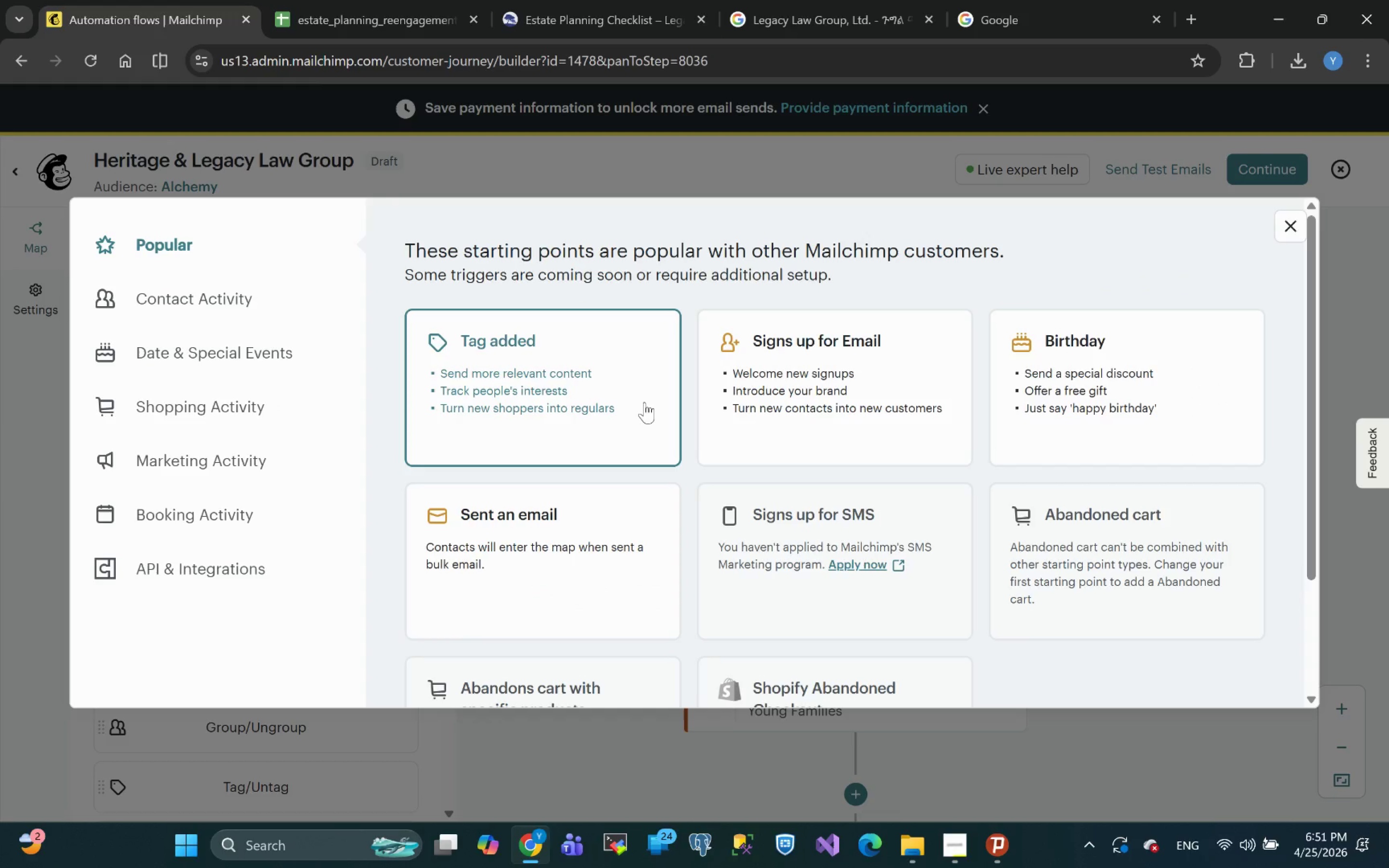 
left_click([188, 298])
 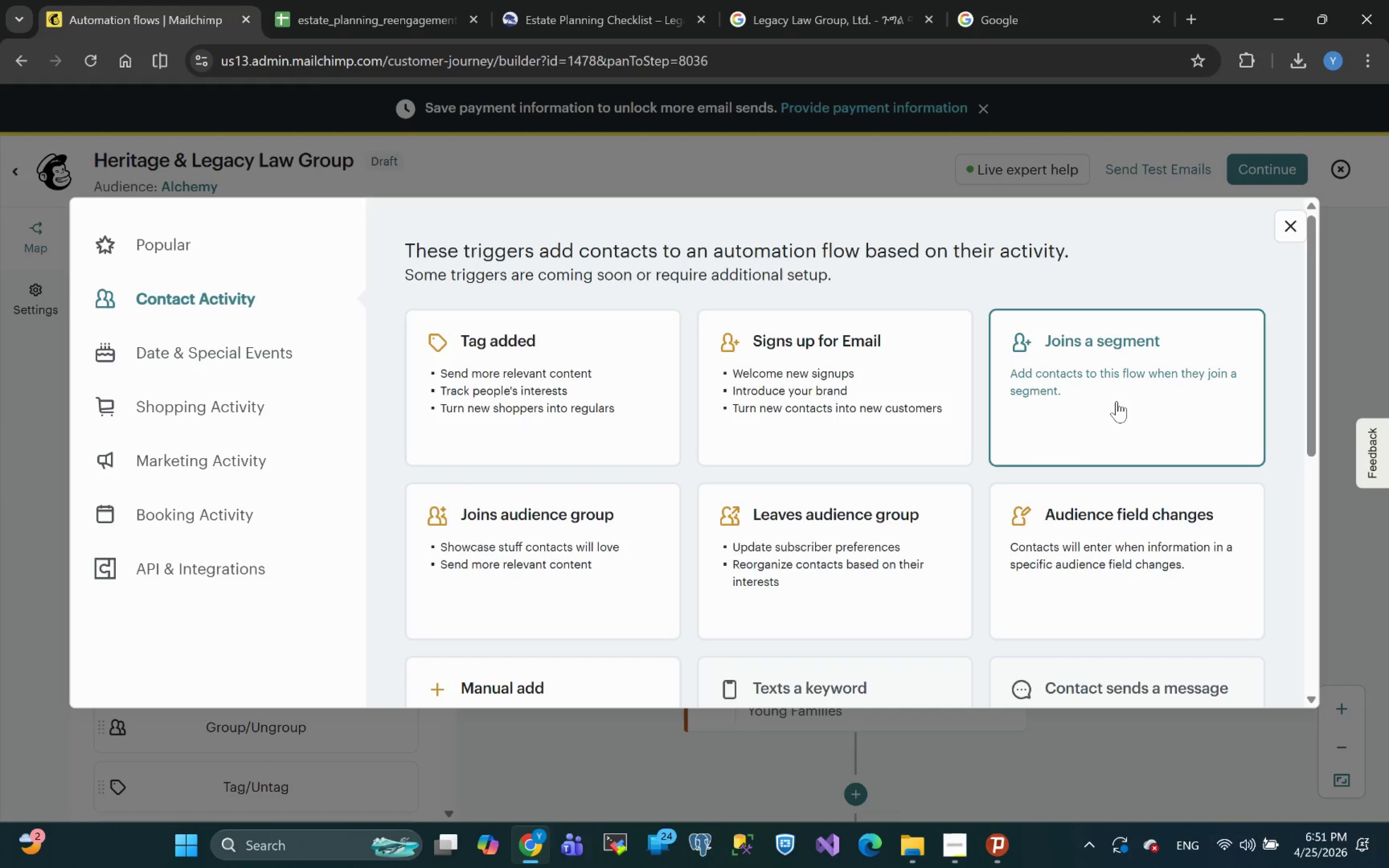 
left_click([1117, 401])
 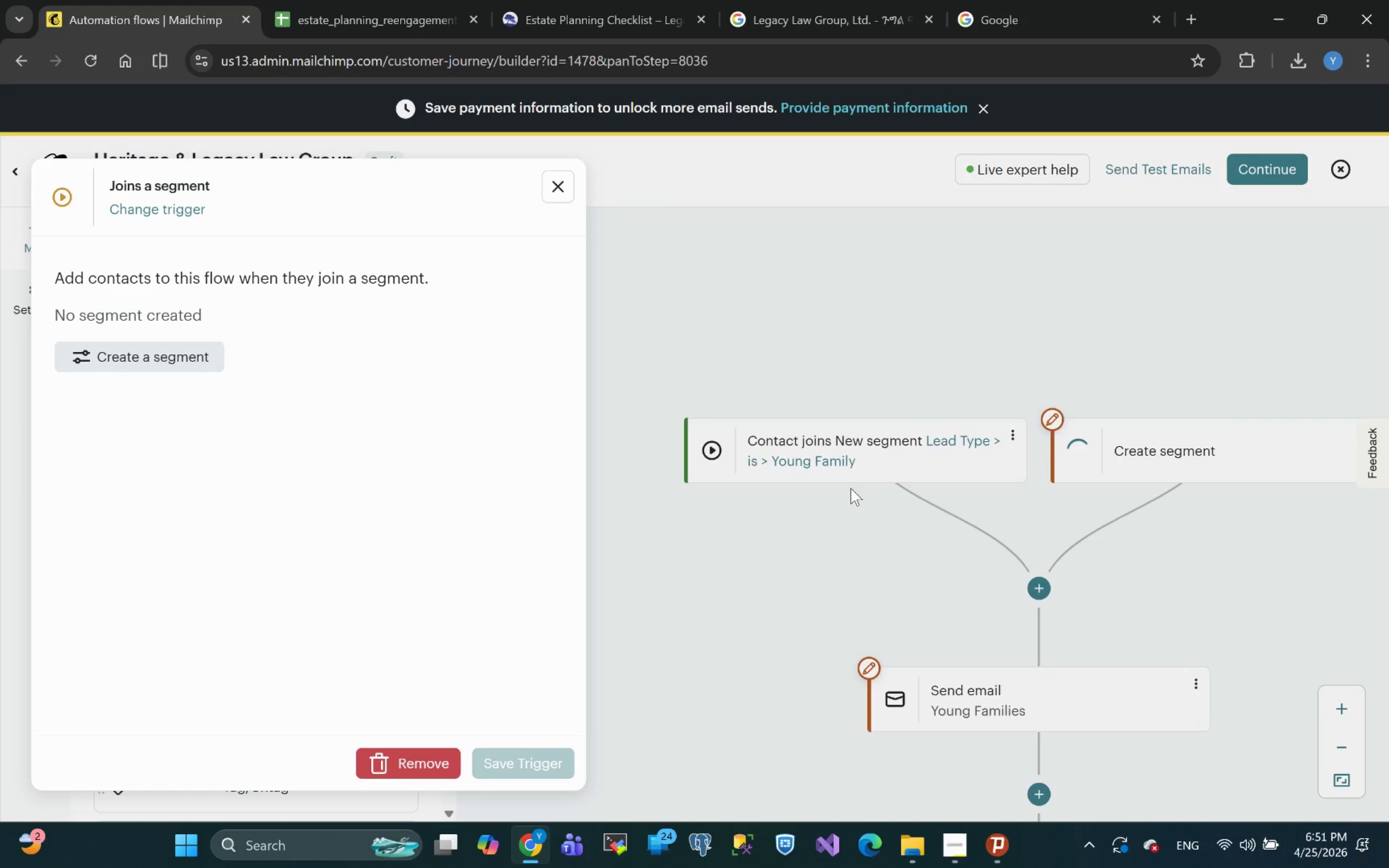 
wait(28.54)
 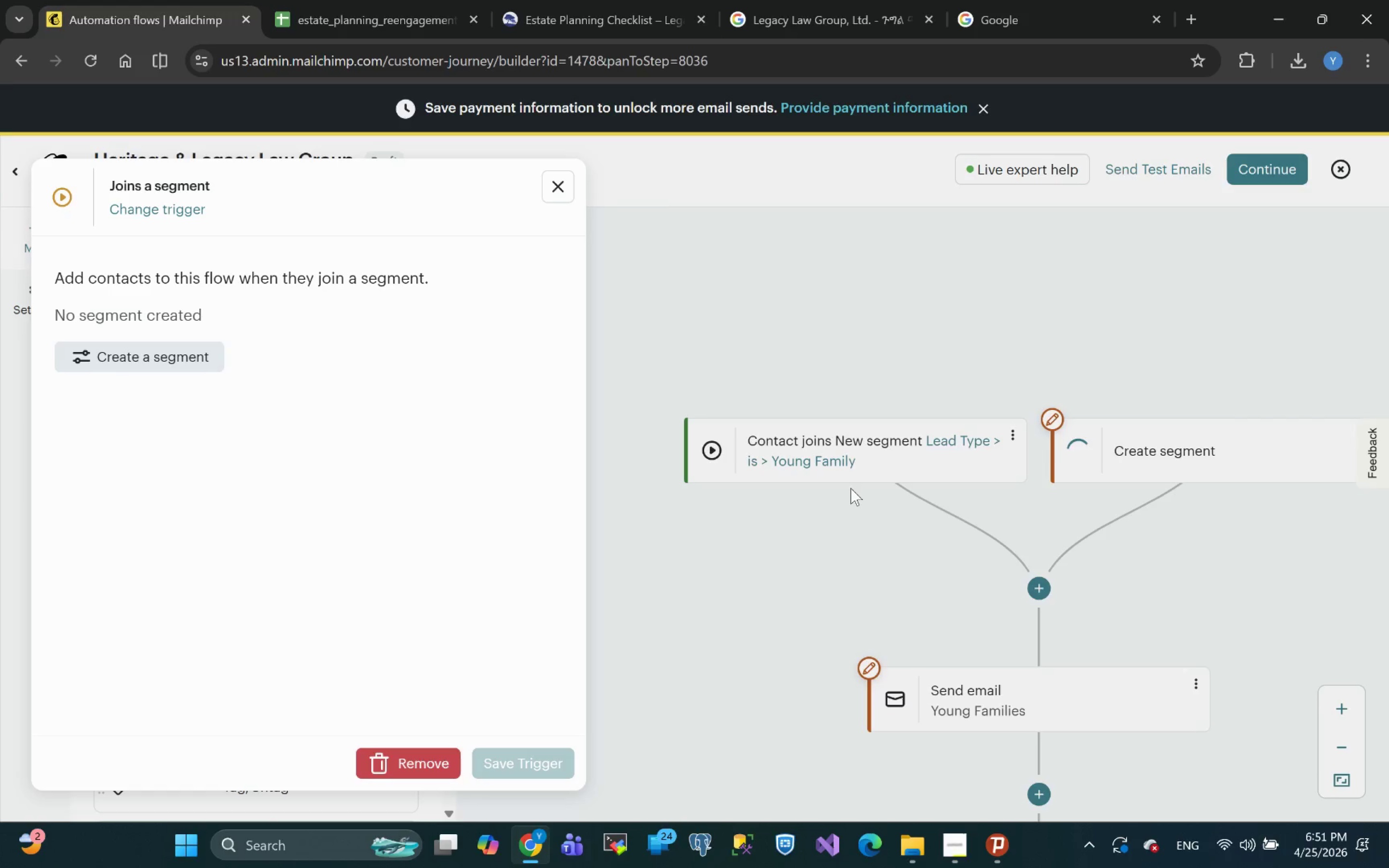 
left_click([422, 762])
 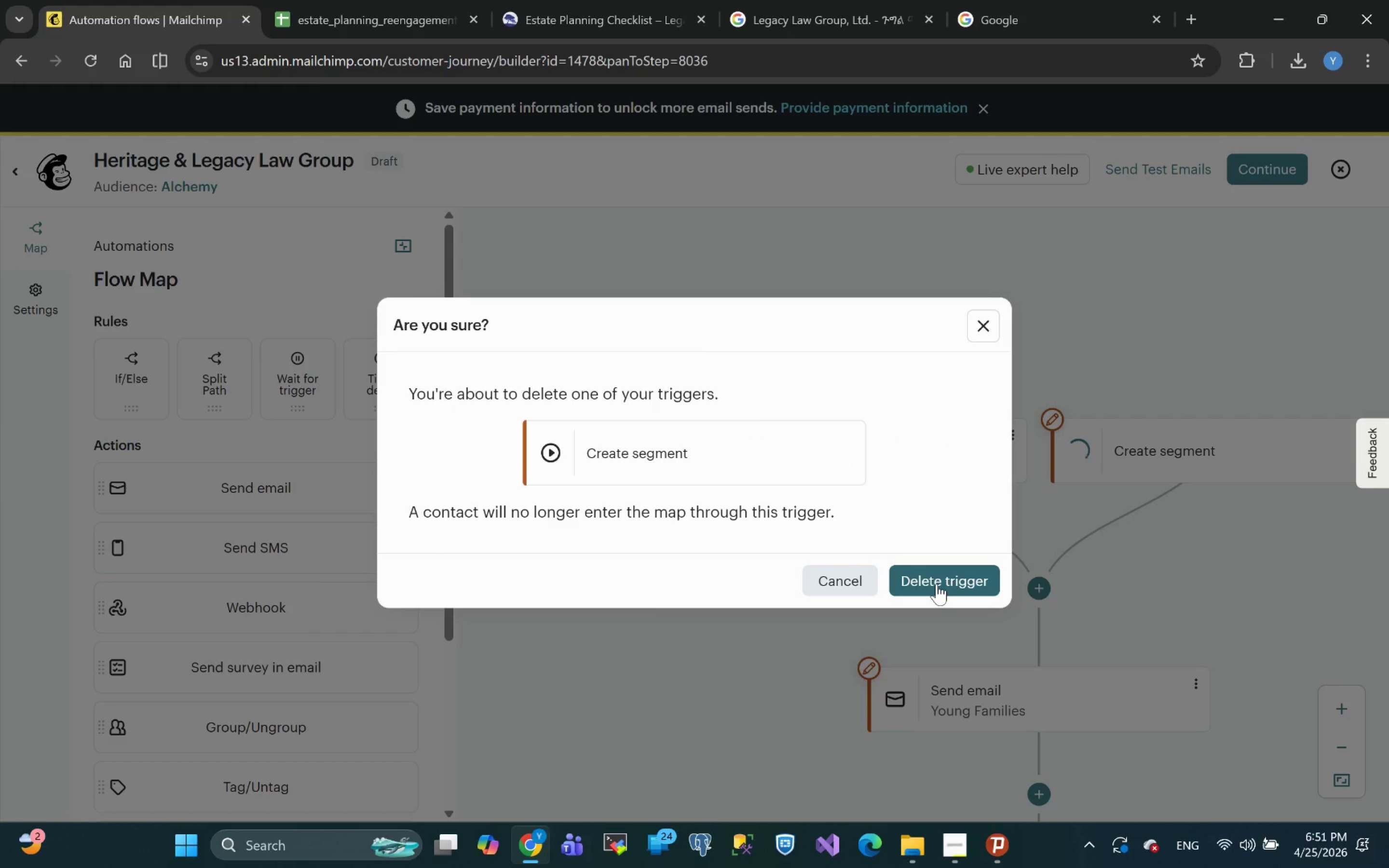 
left_click([937, 584])
 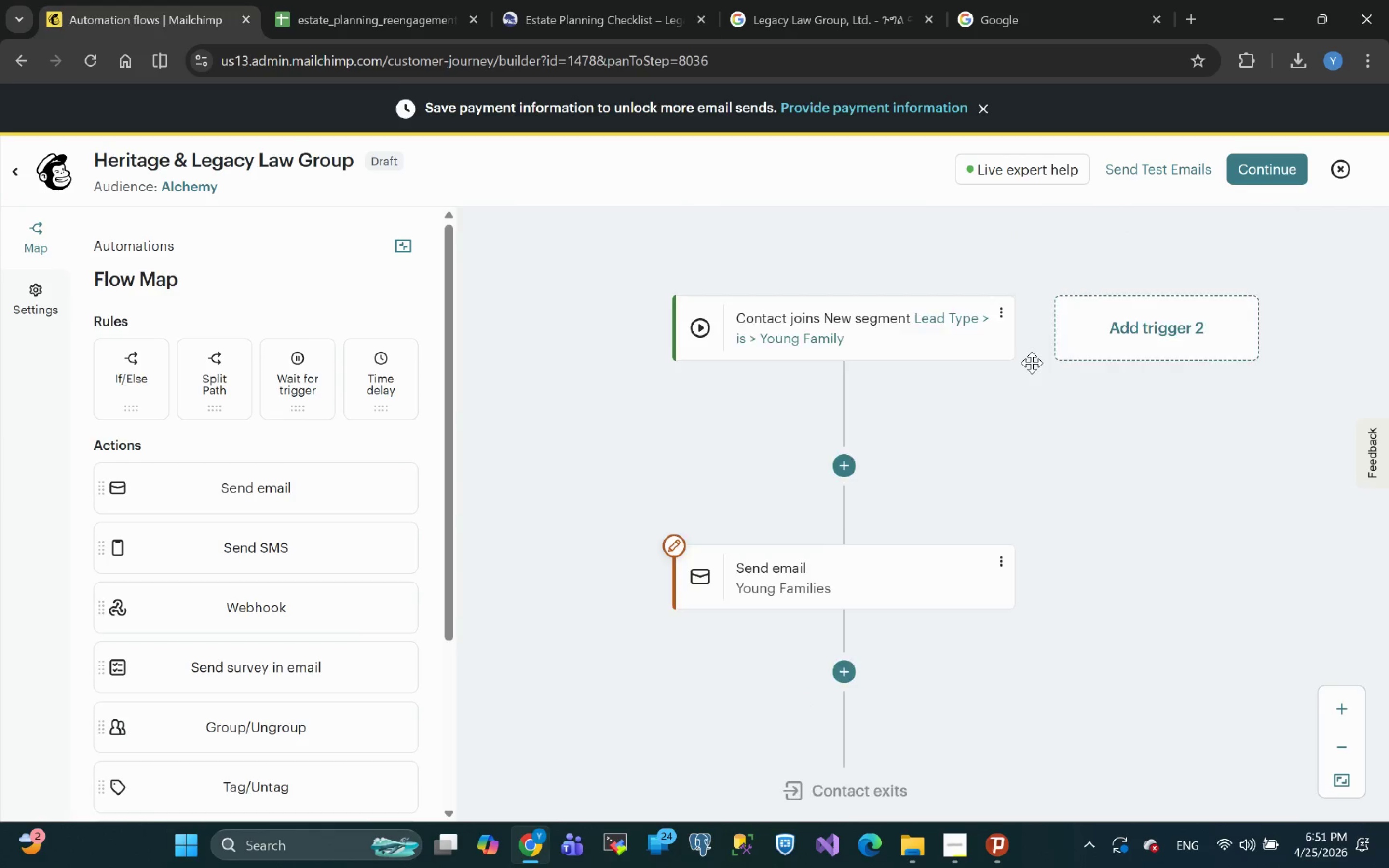 
left_click([998, 419])
 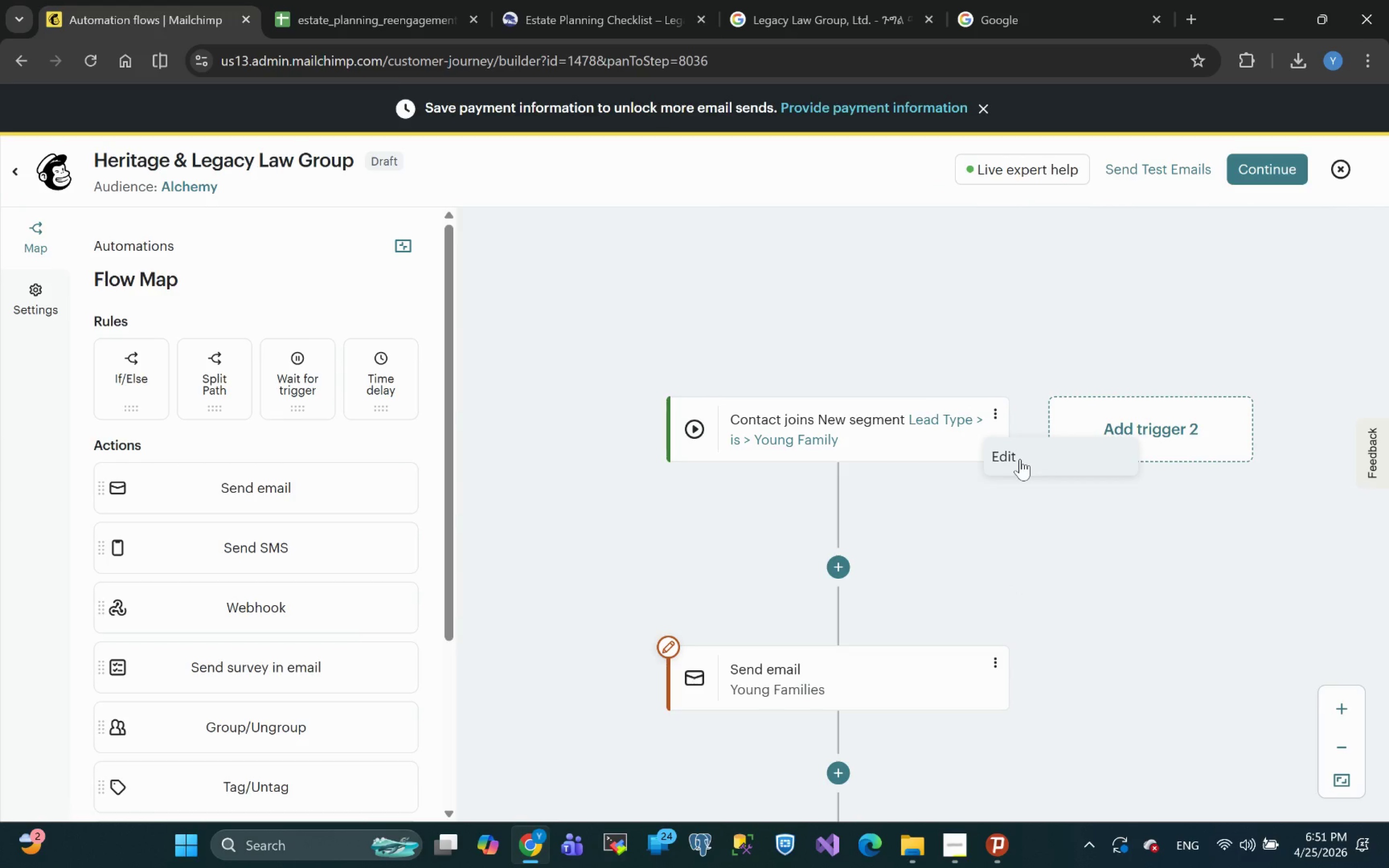 
left_click([1020, 459])
 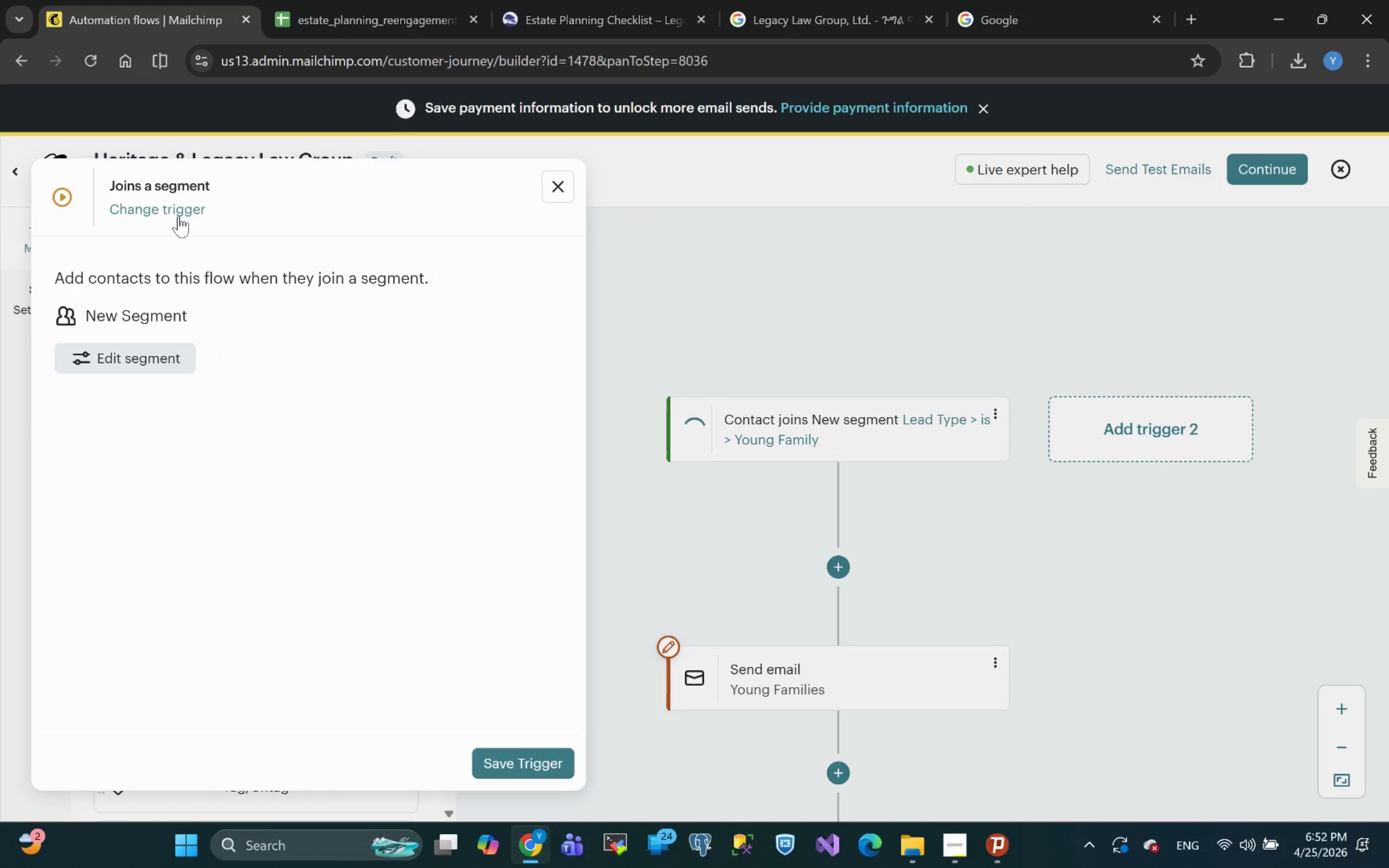 
left_click([166, 213])
 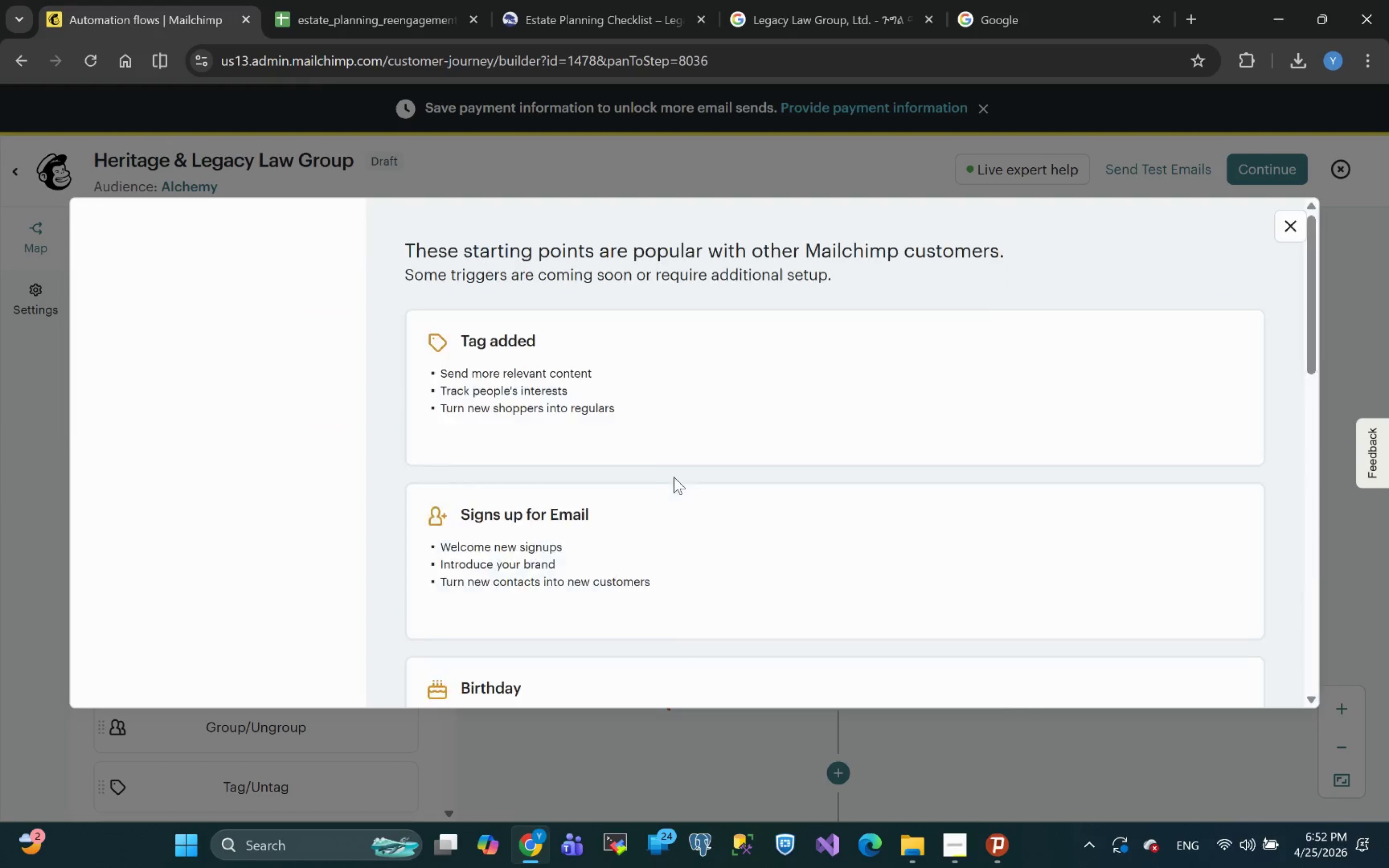 
left_click([566, 374])
 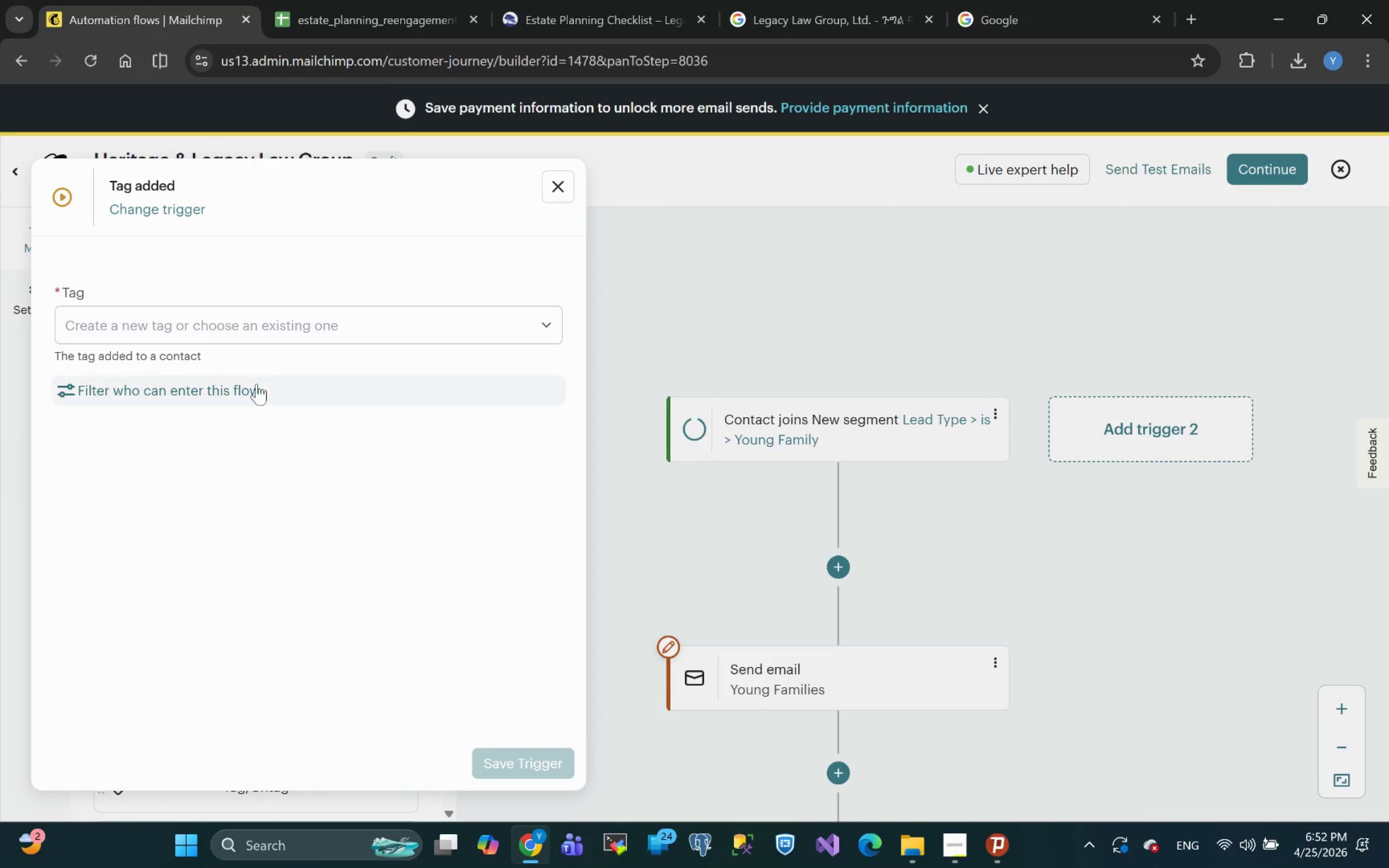 
left_click([201, 325])
 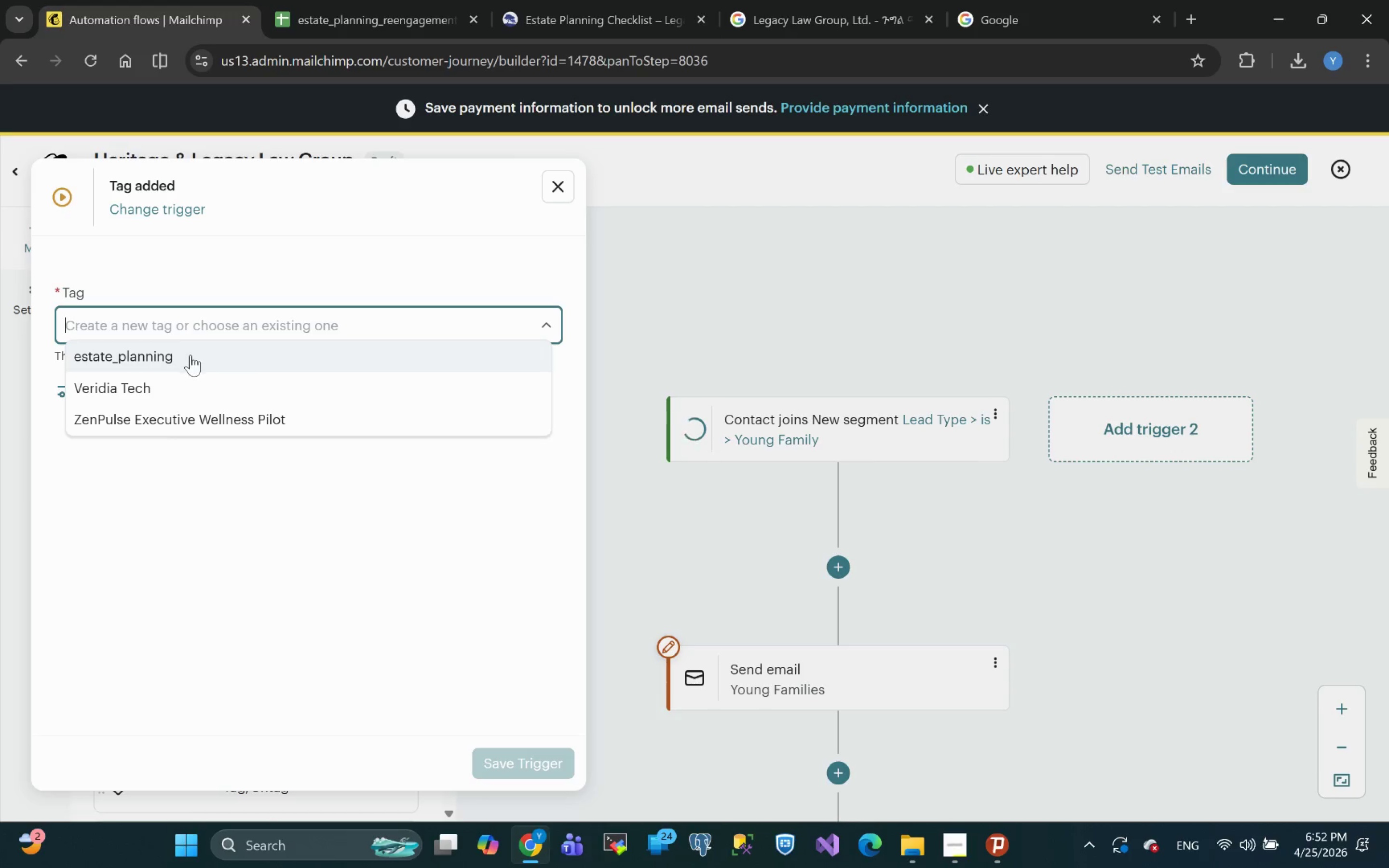 
left_click([174, 325])
 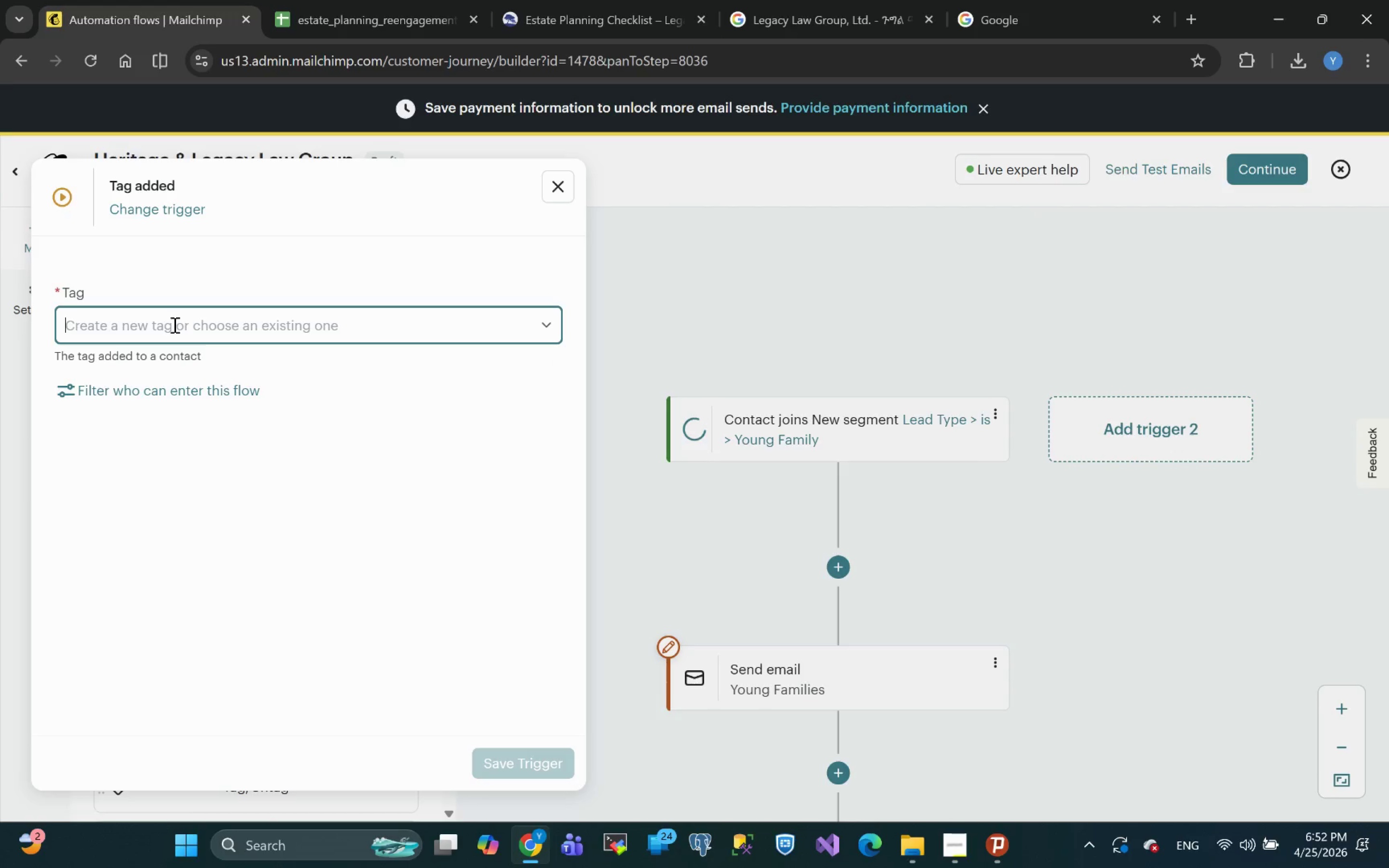 
key(Meta+MetaLeft)
 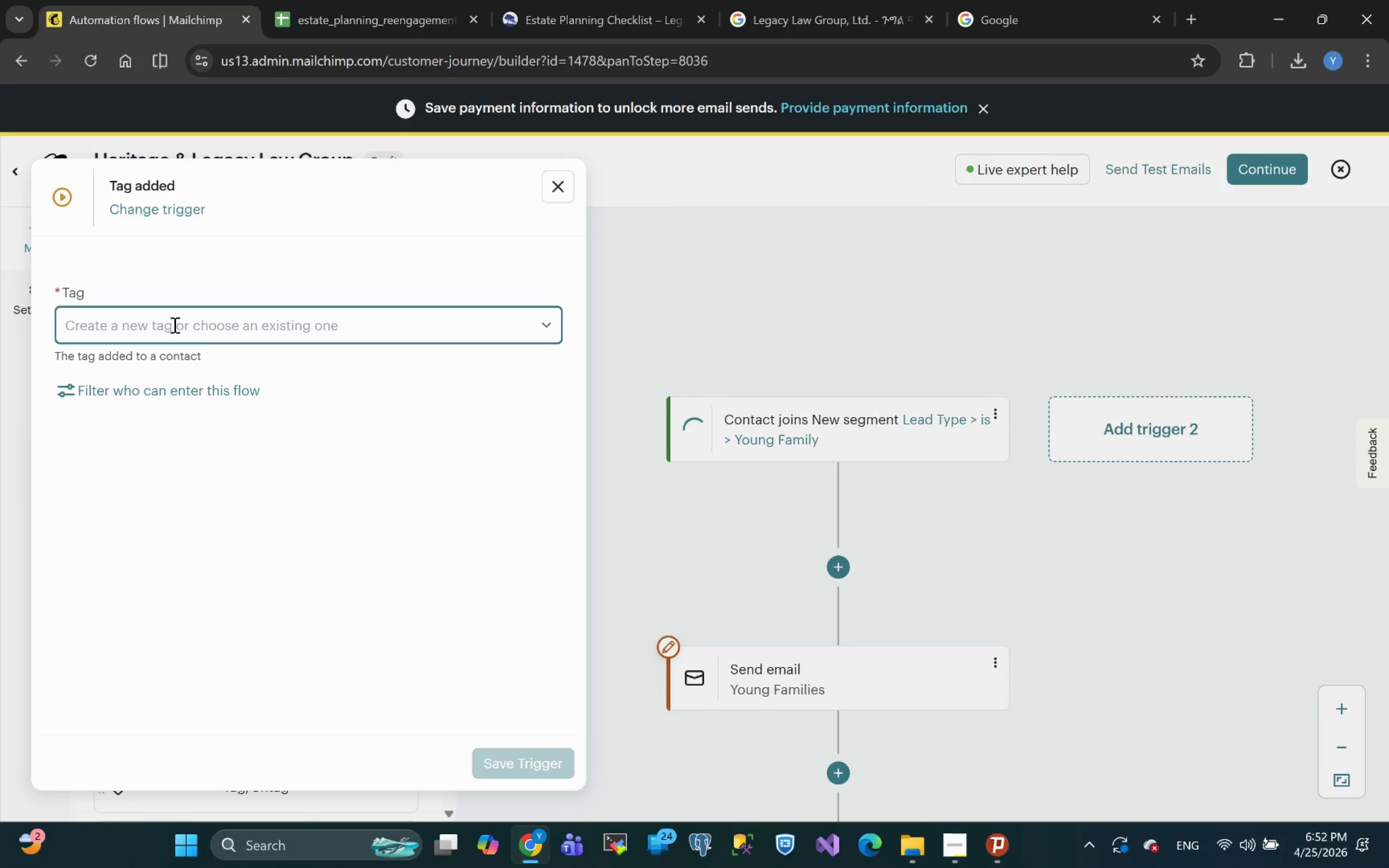 
key(Meta+V)
 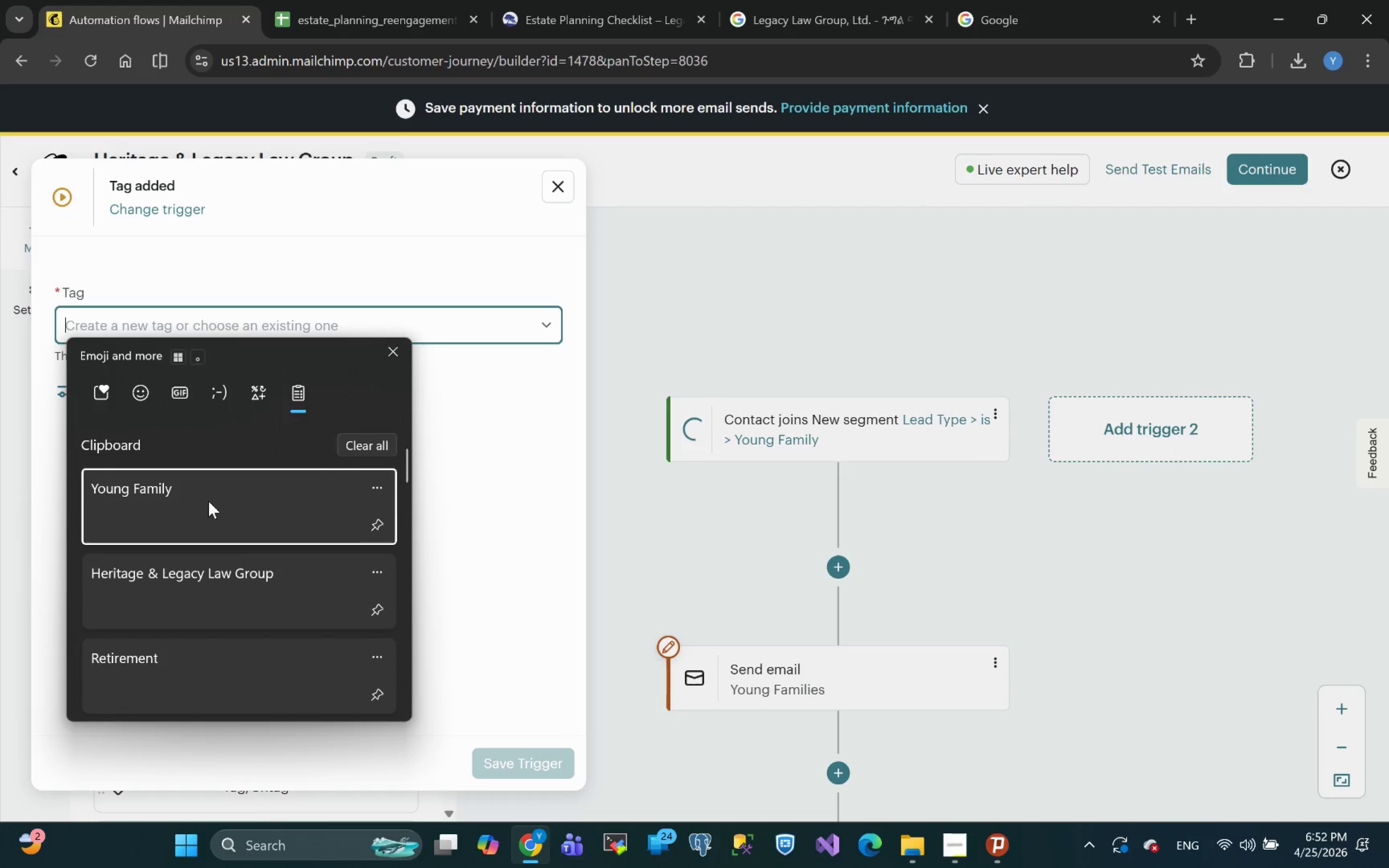 
wait(7.7)
 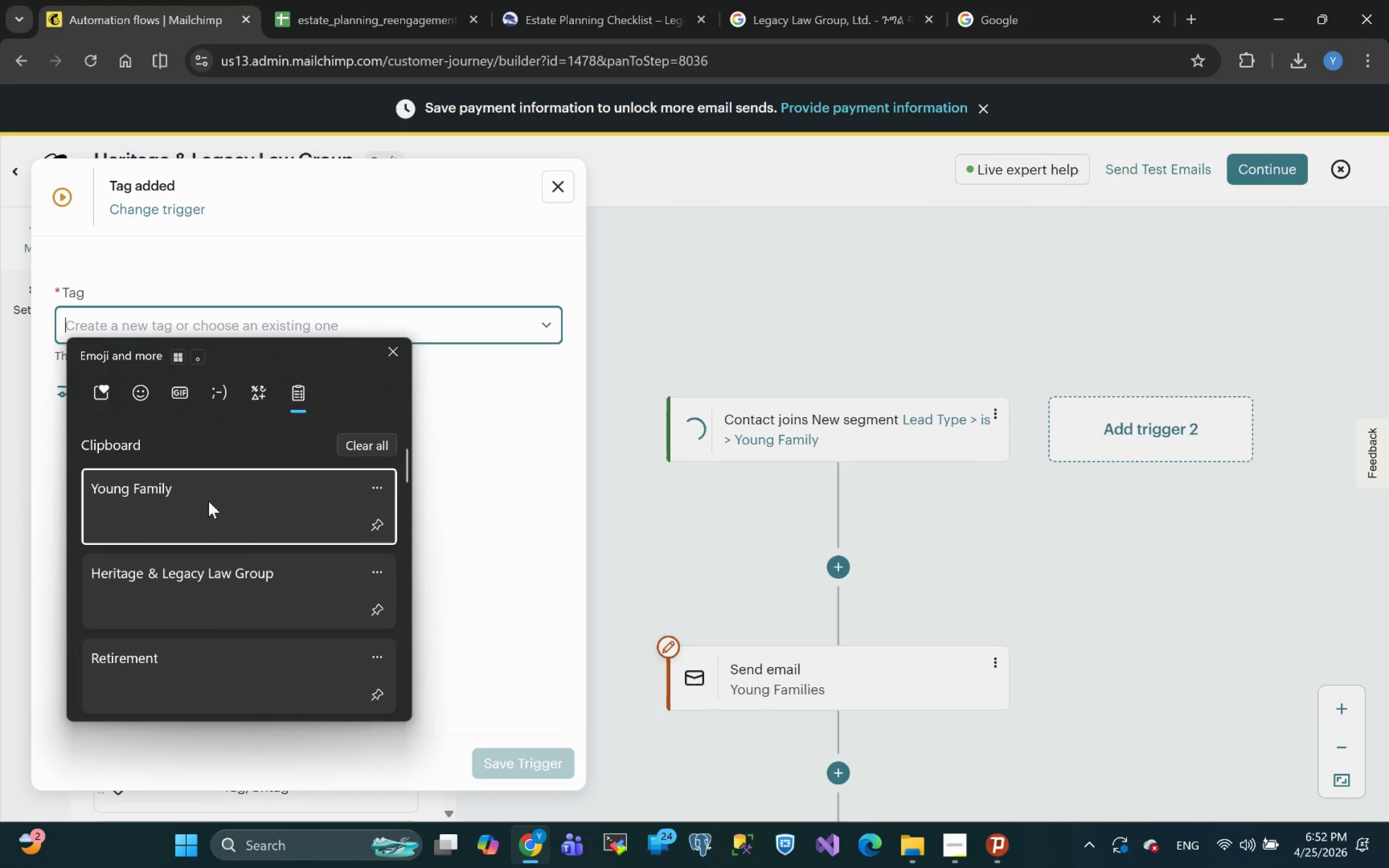 
left_click([208, 501])
 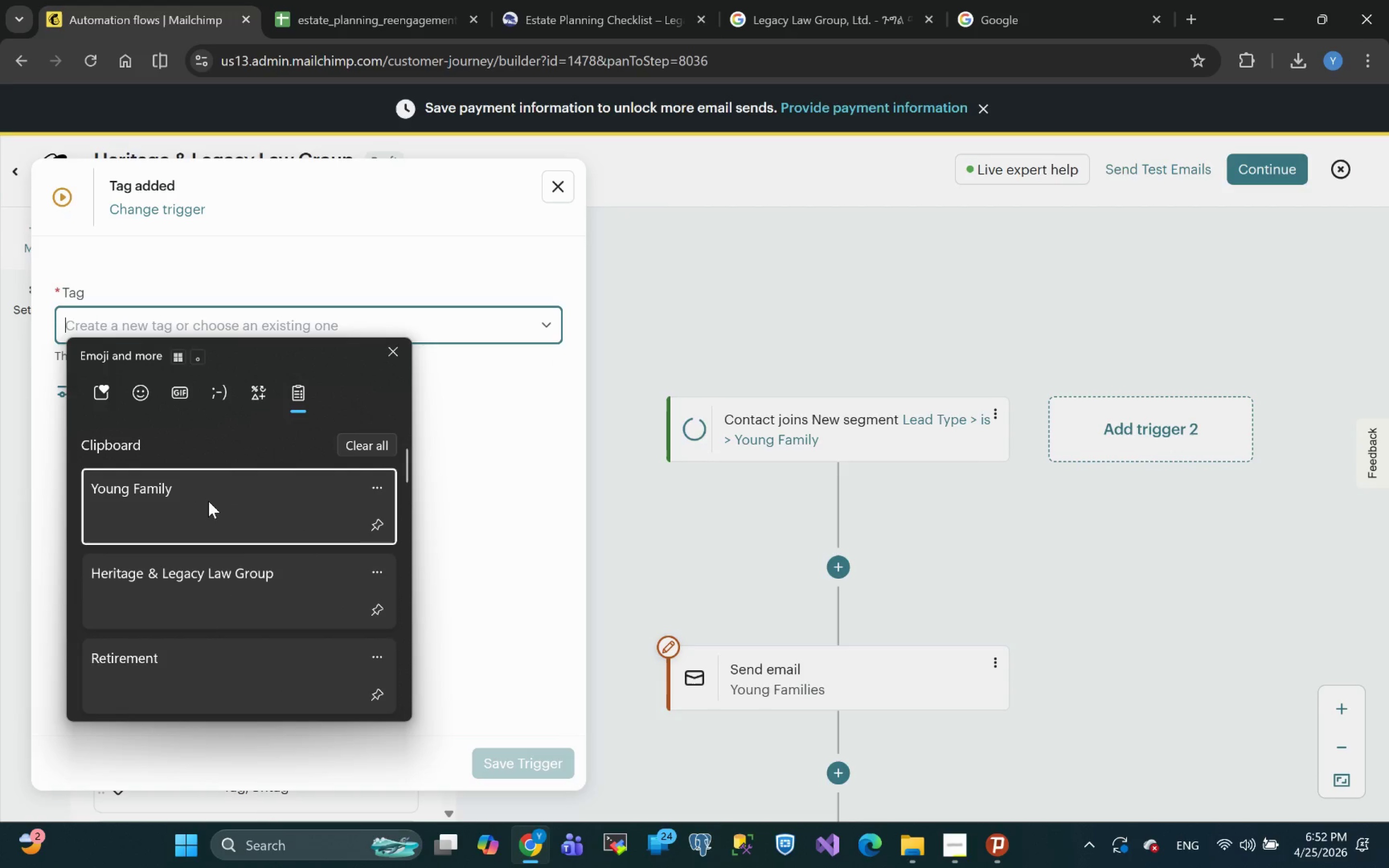 
key(Control+ControlLeft)
 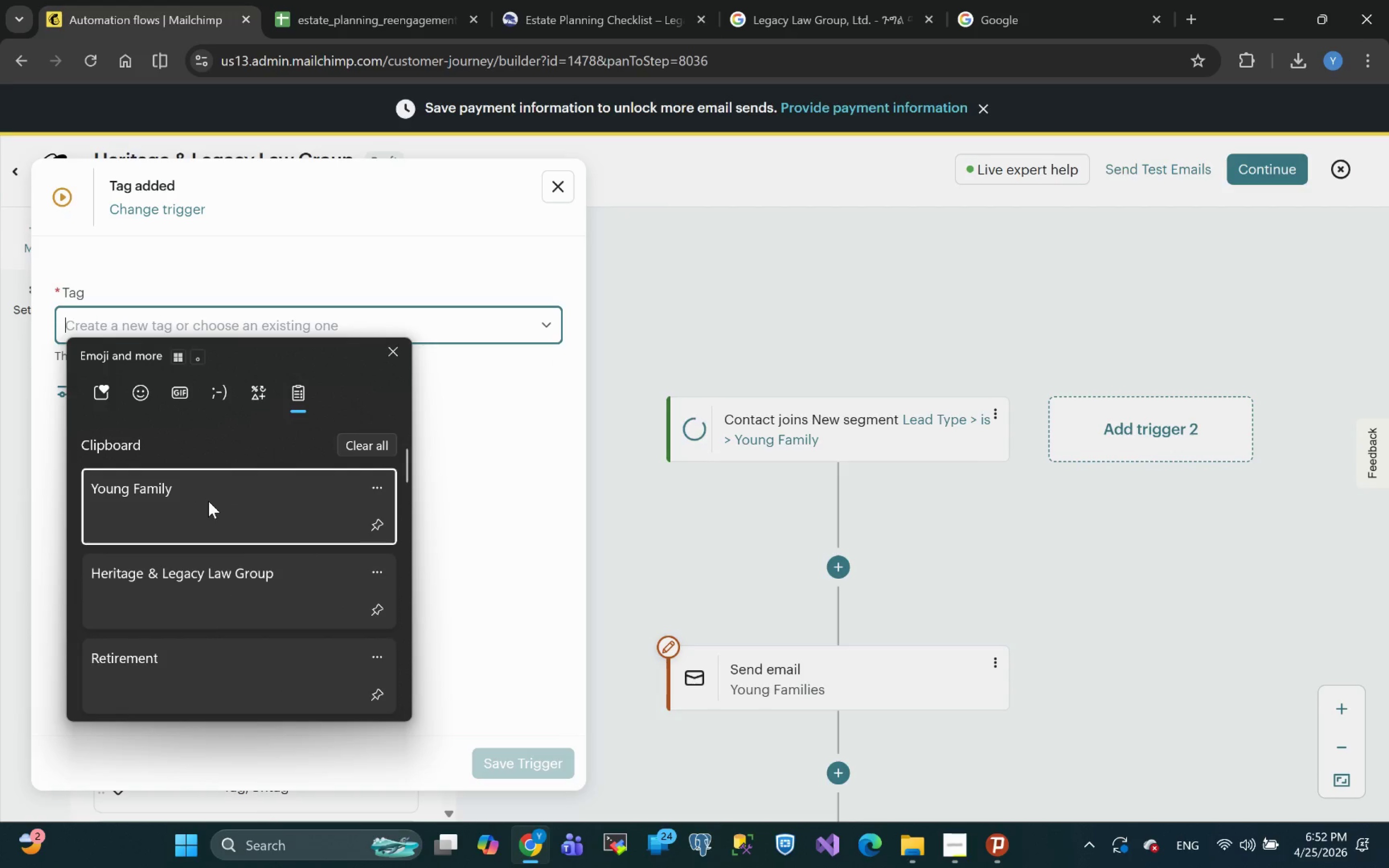 
key(Control+V)
 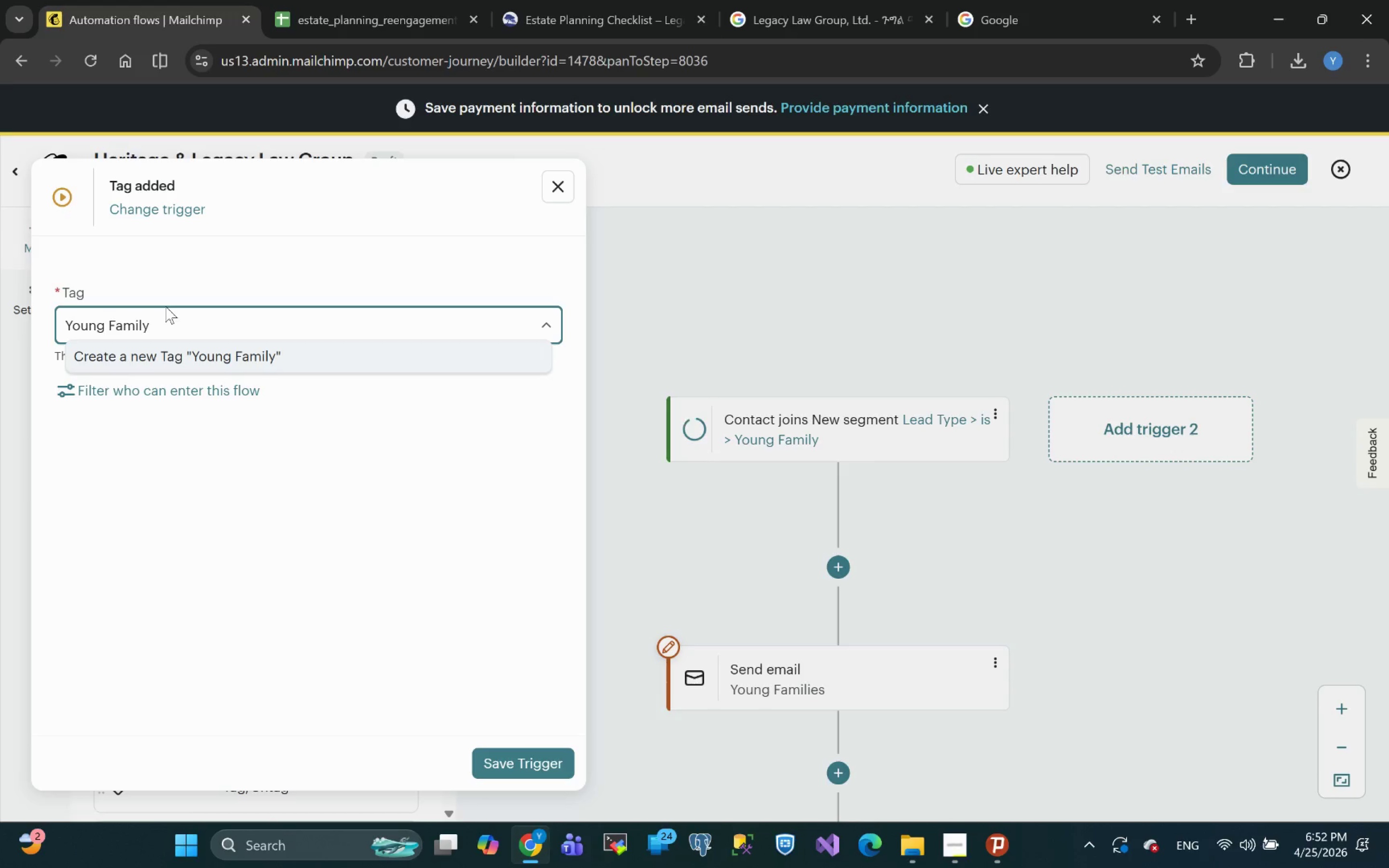 
key(Backspace)
type(ies)
 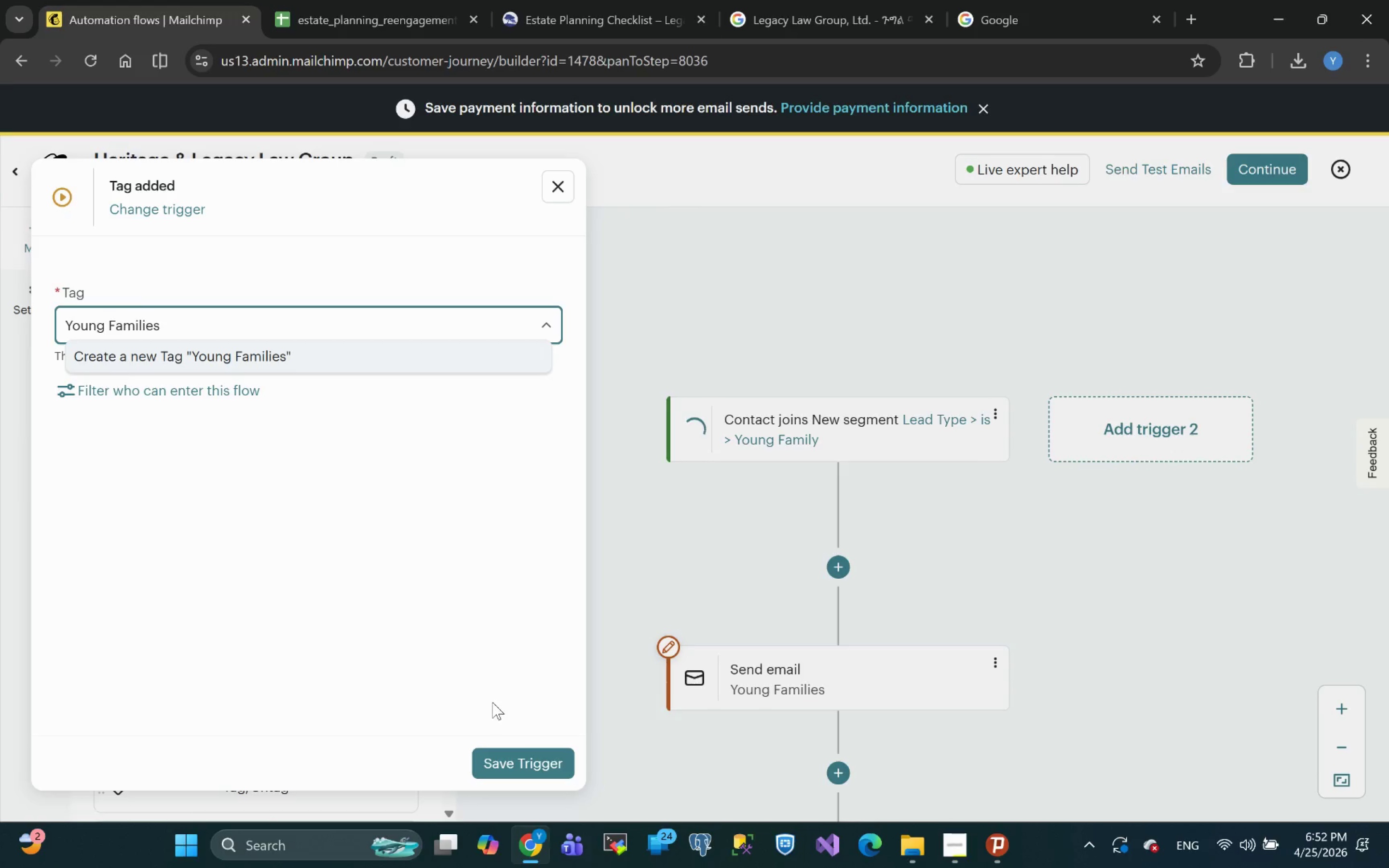 
left_click([504, 764])
 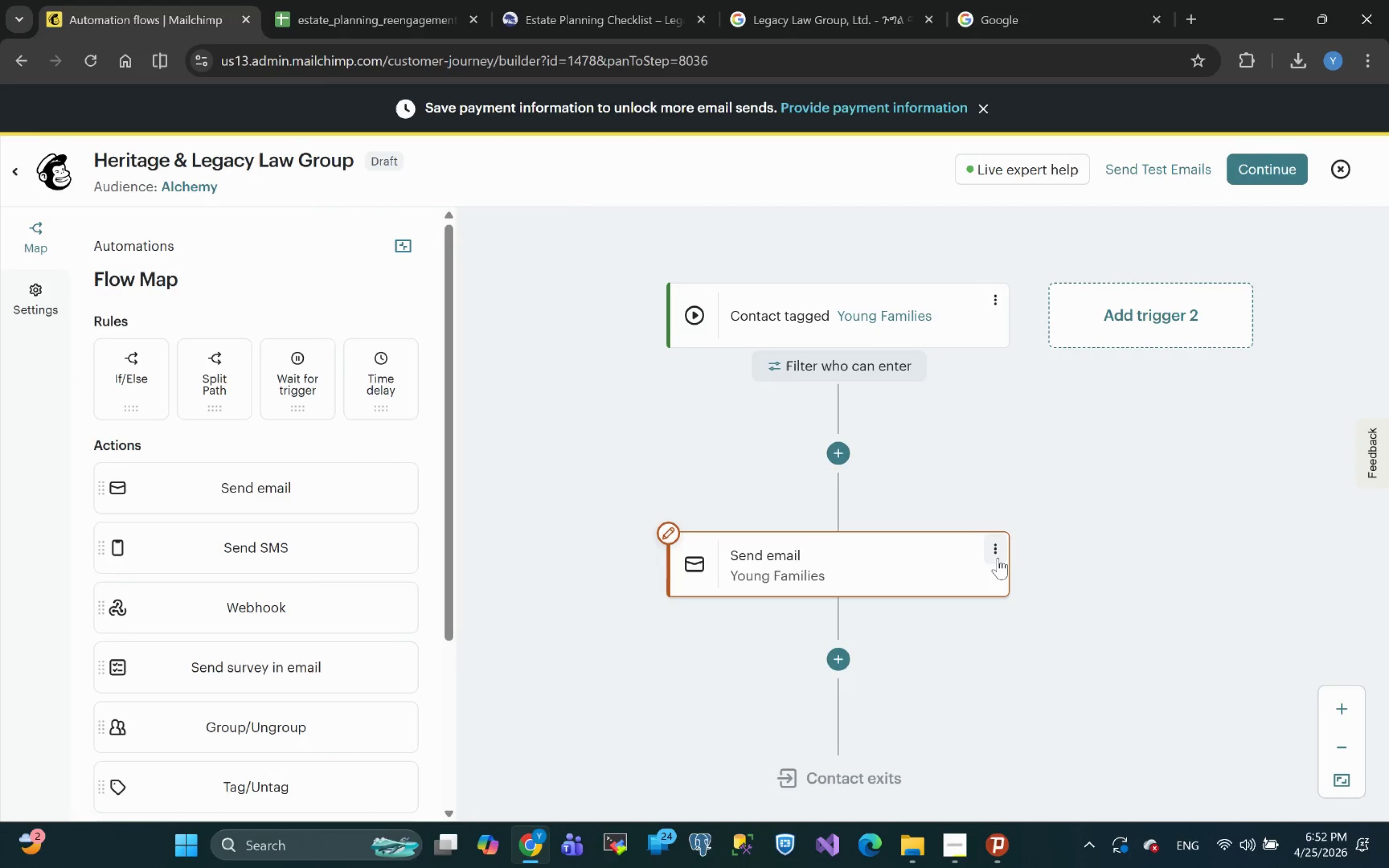 
wait(6.99)
 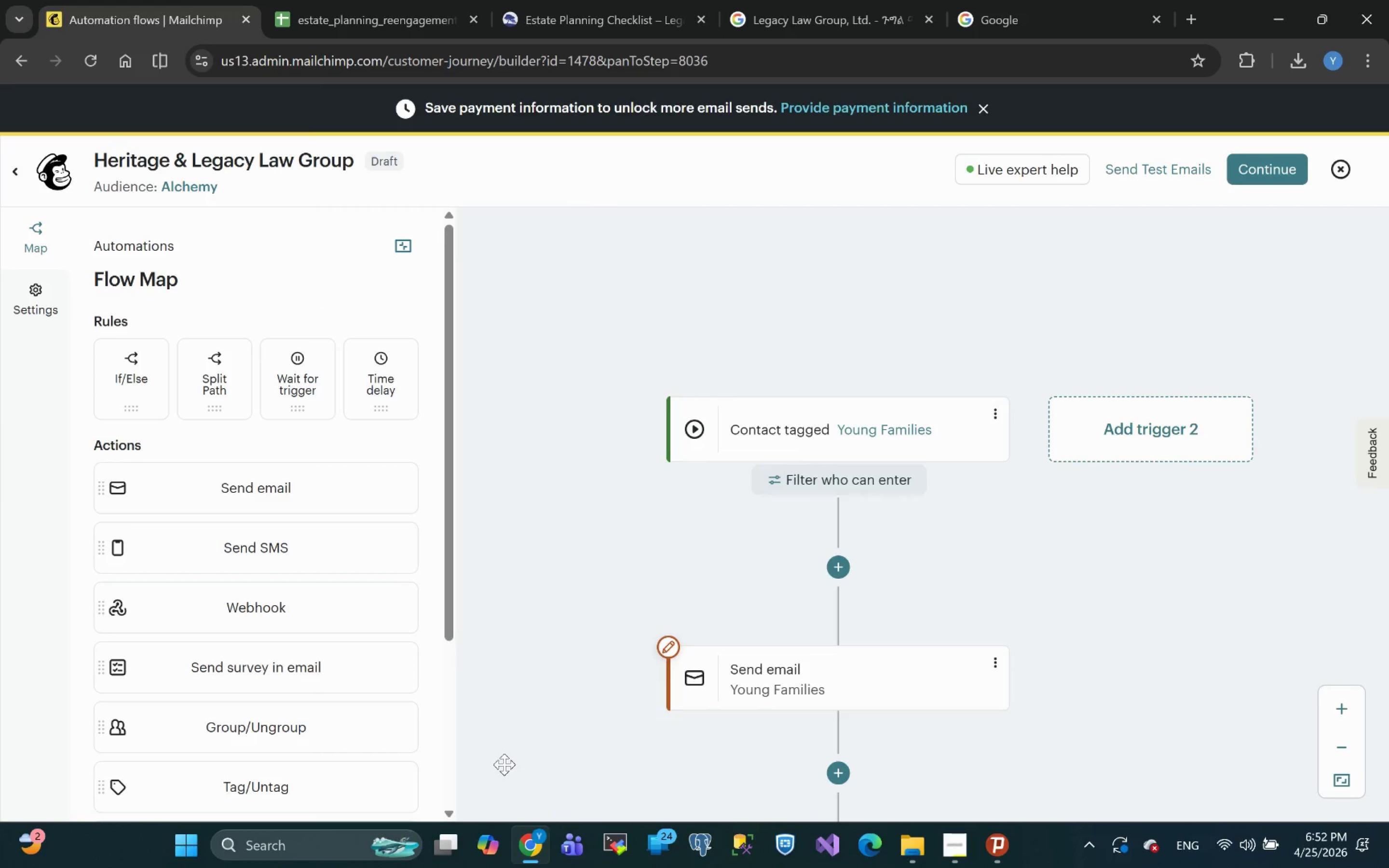 
left_click([998, 558])
 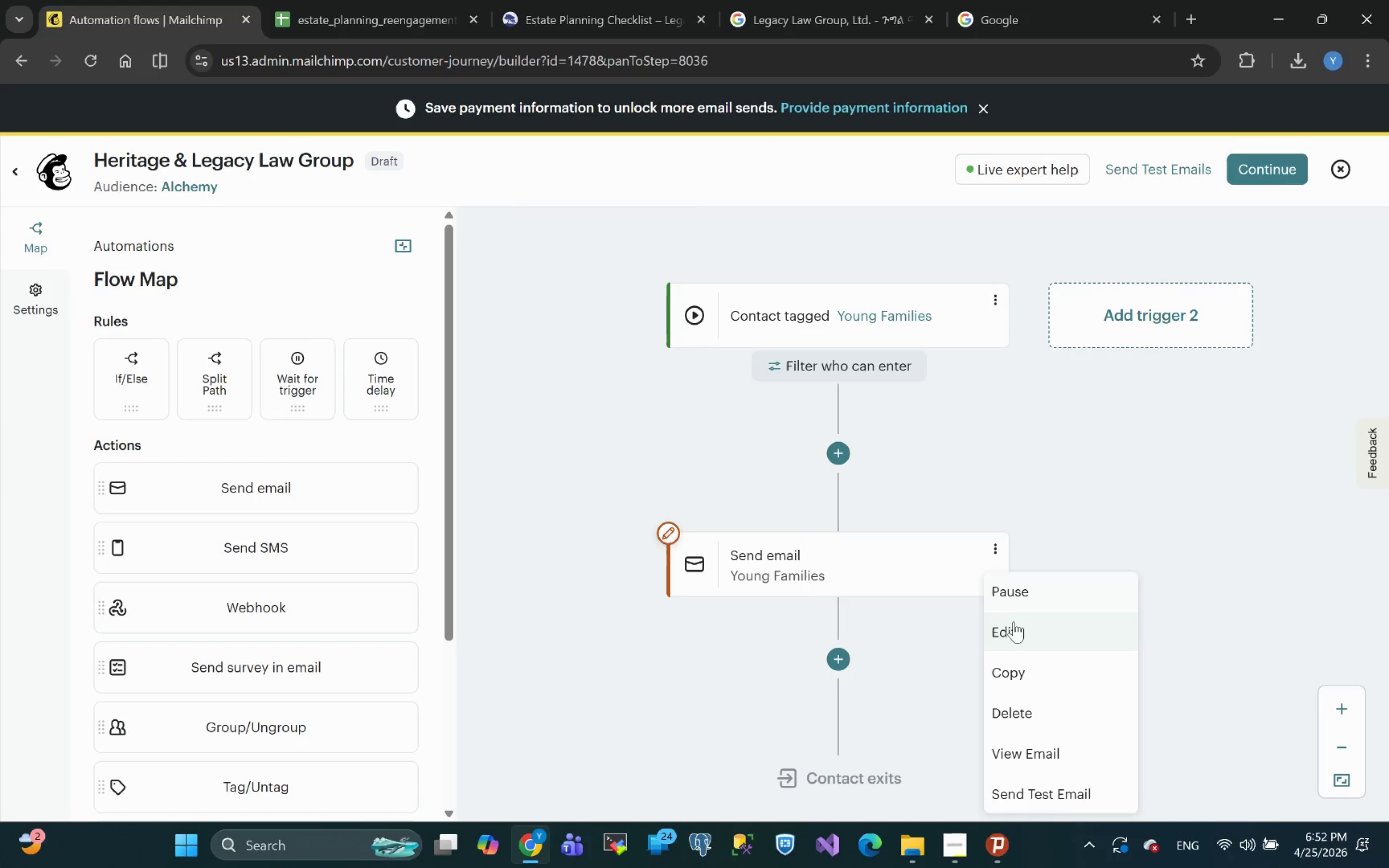 
left_click([1013, 636])
 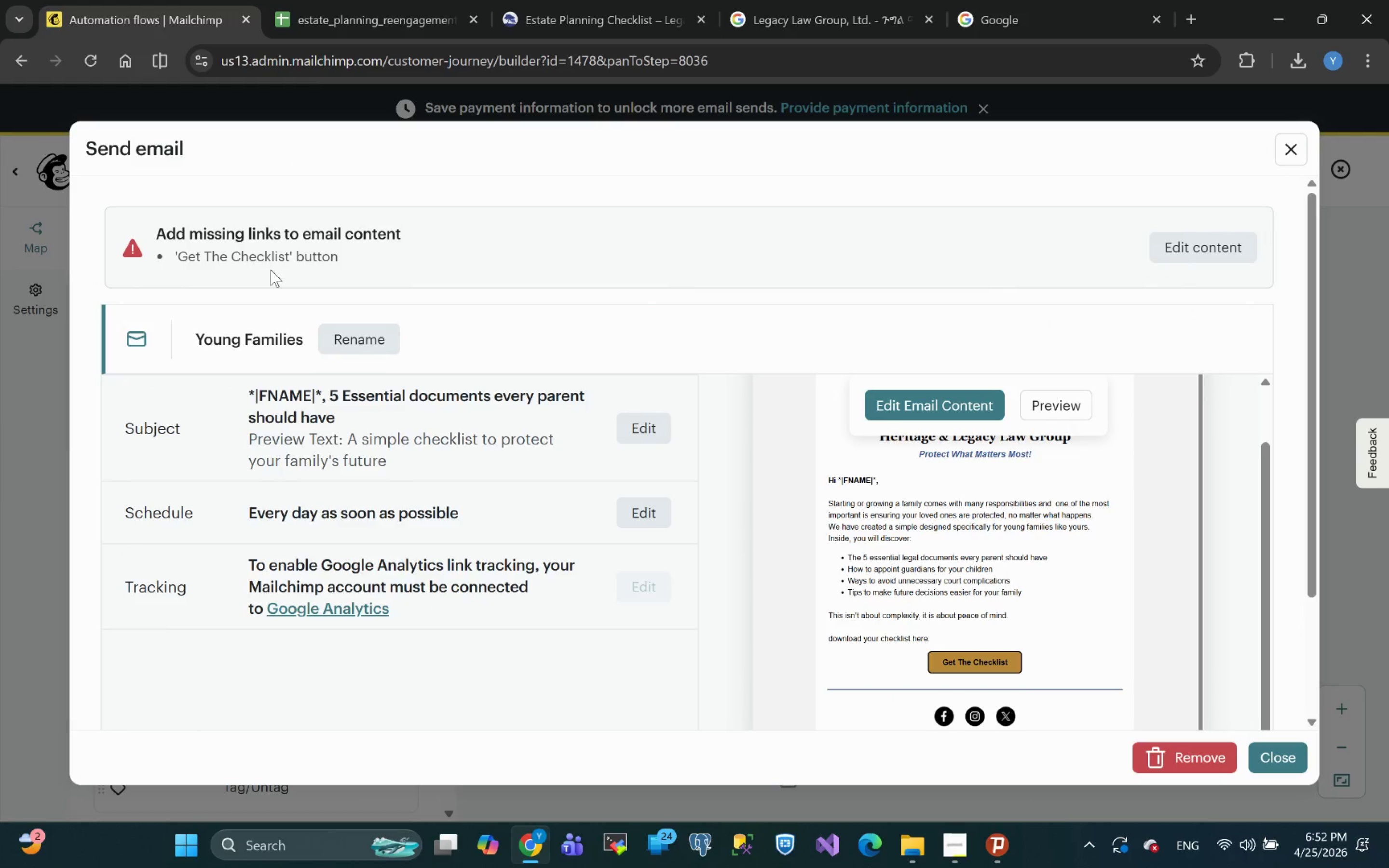 
wait(7.66)
 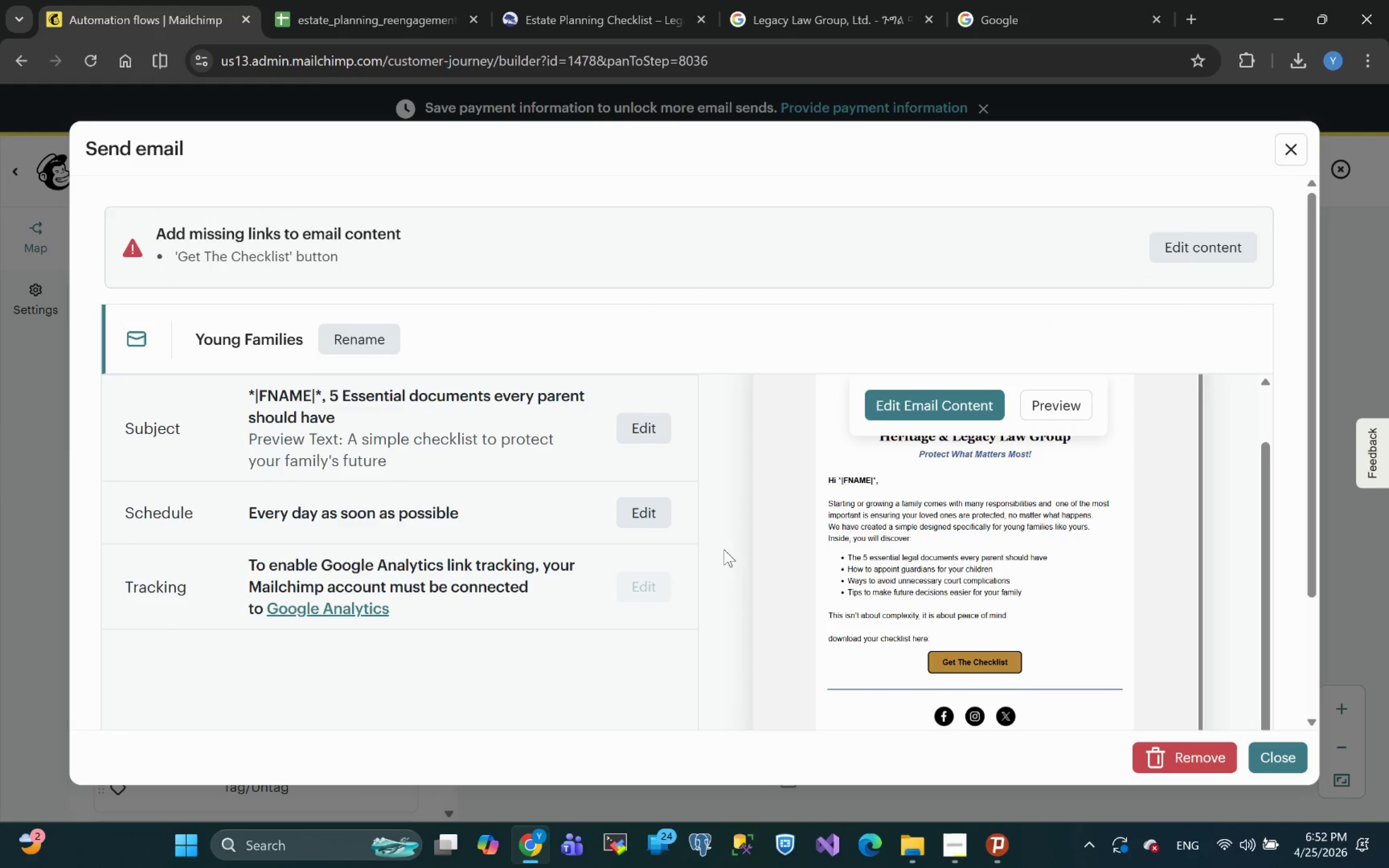 
left_click([1292, 148])
 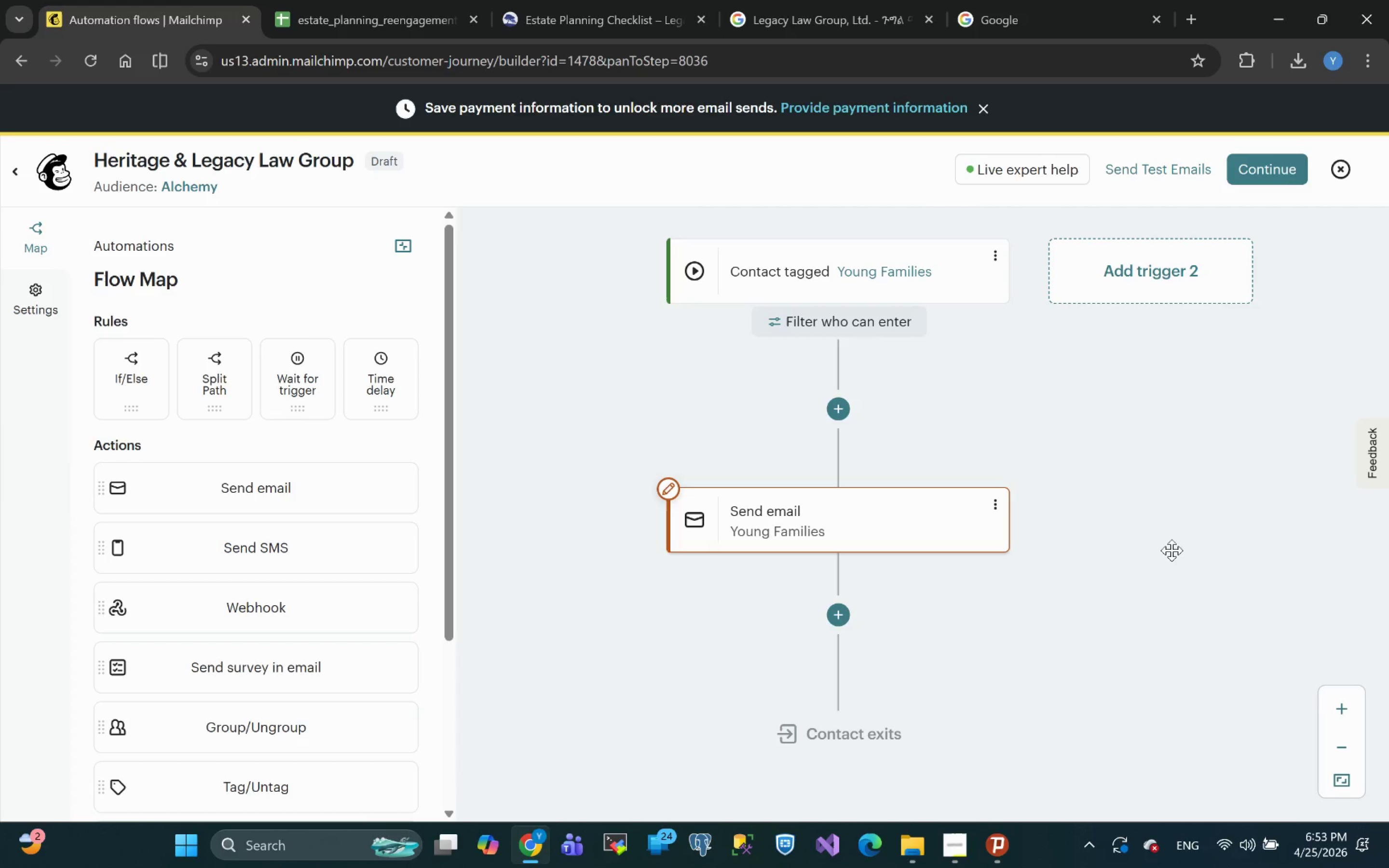 
wait(52.15)
 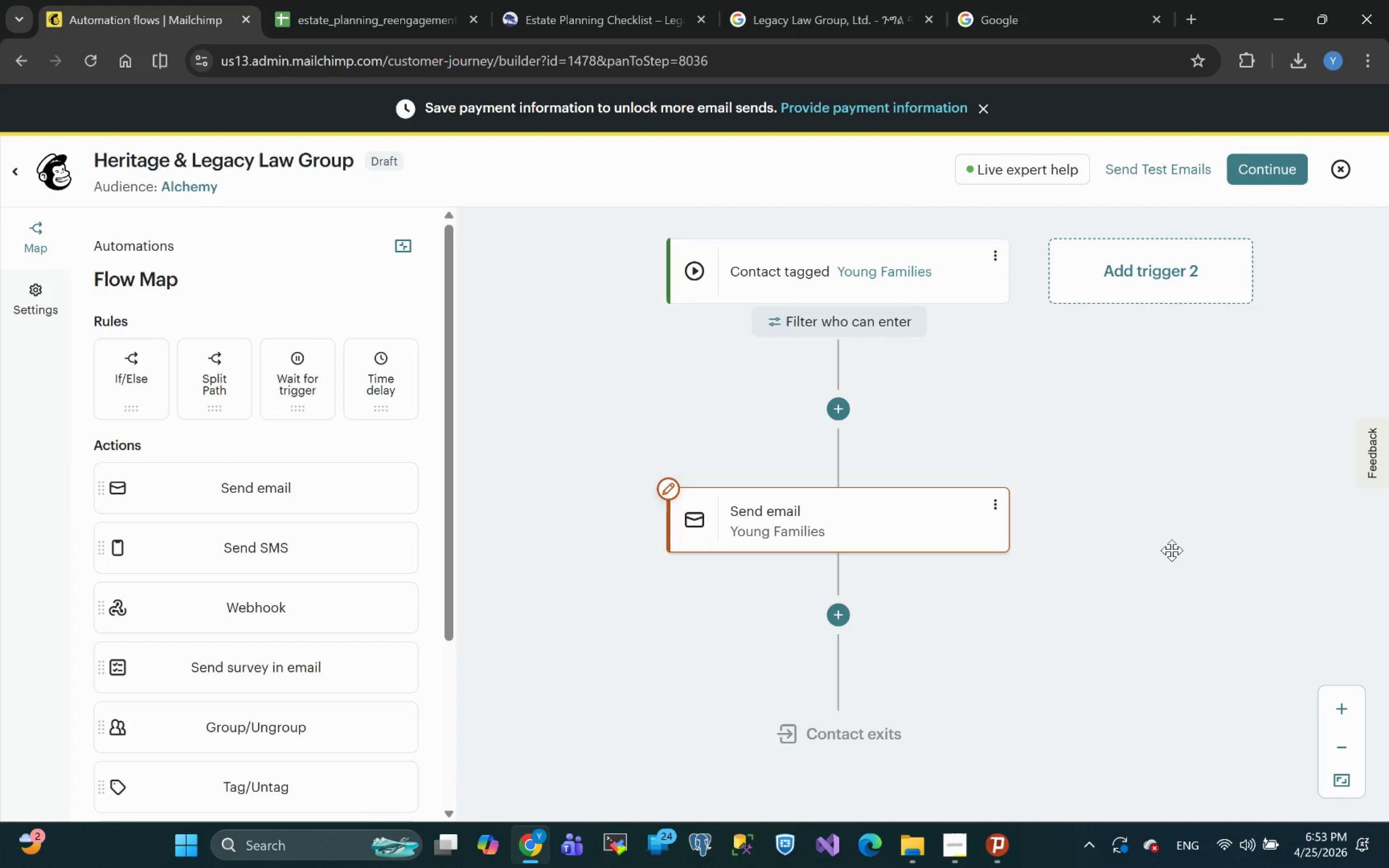 
left_click([998, 258])
 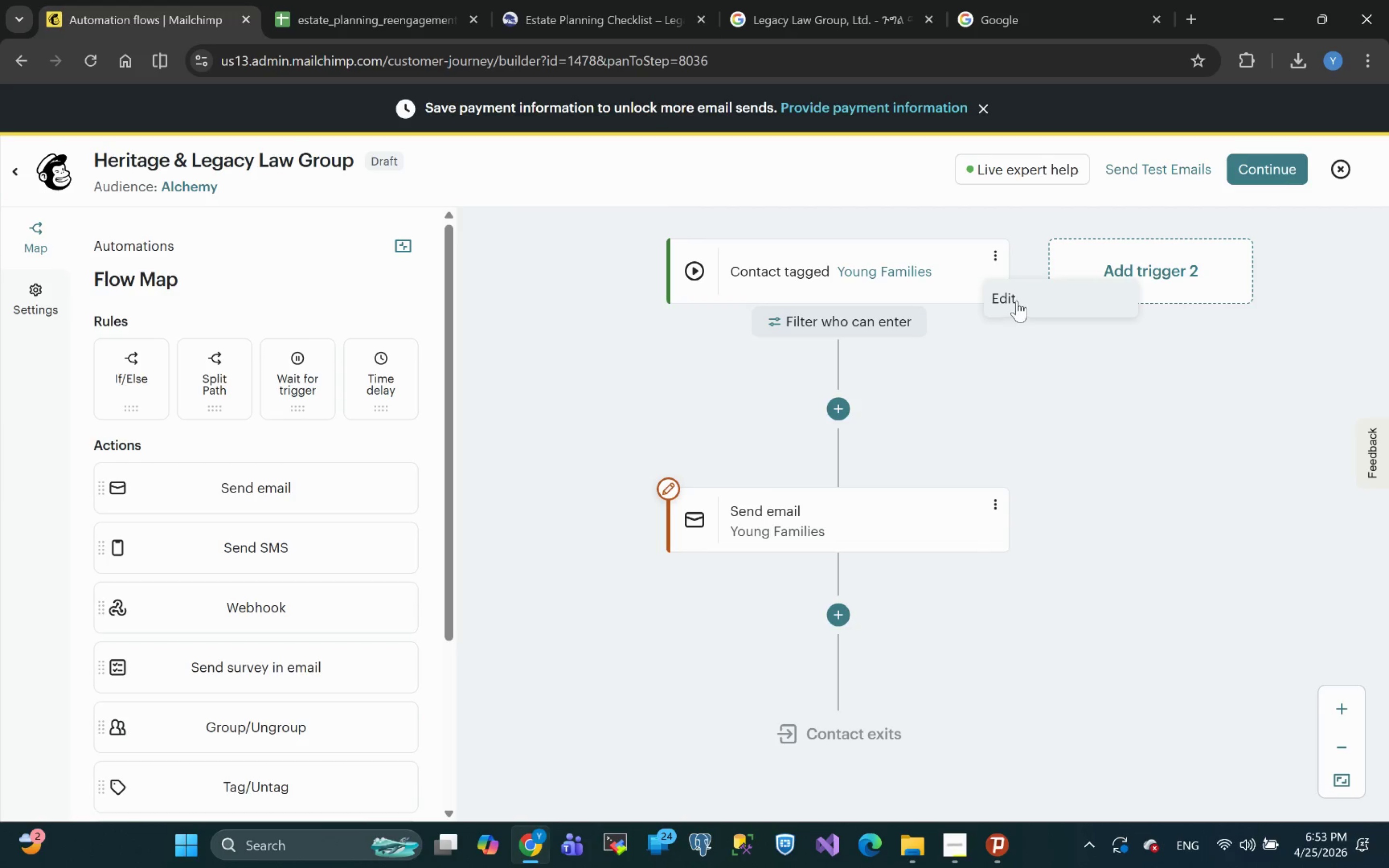 
left_click([1016, 300])
 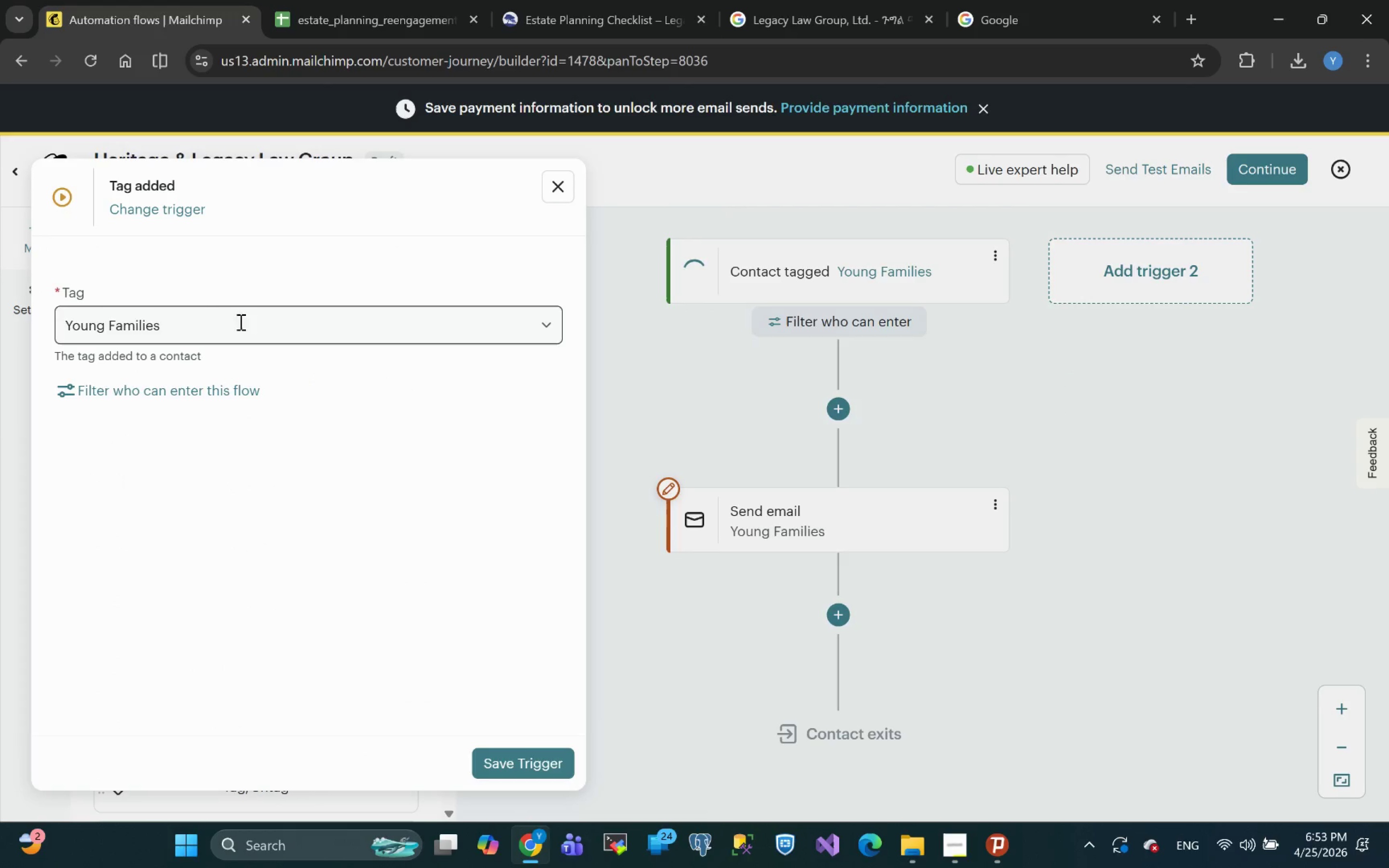 
left_click([182, 207])
 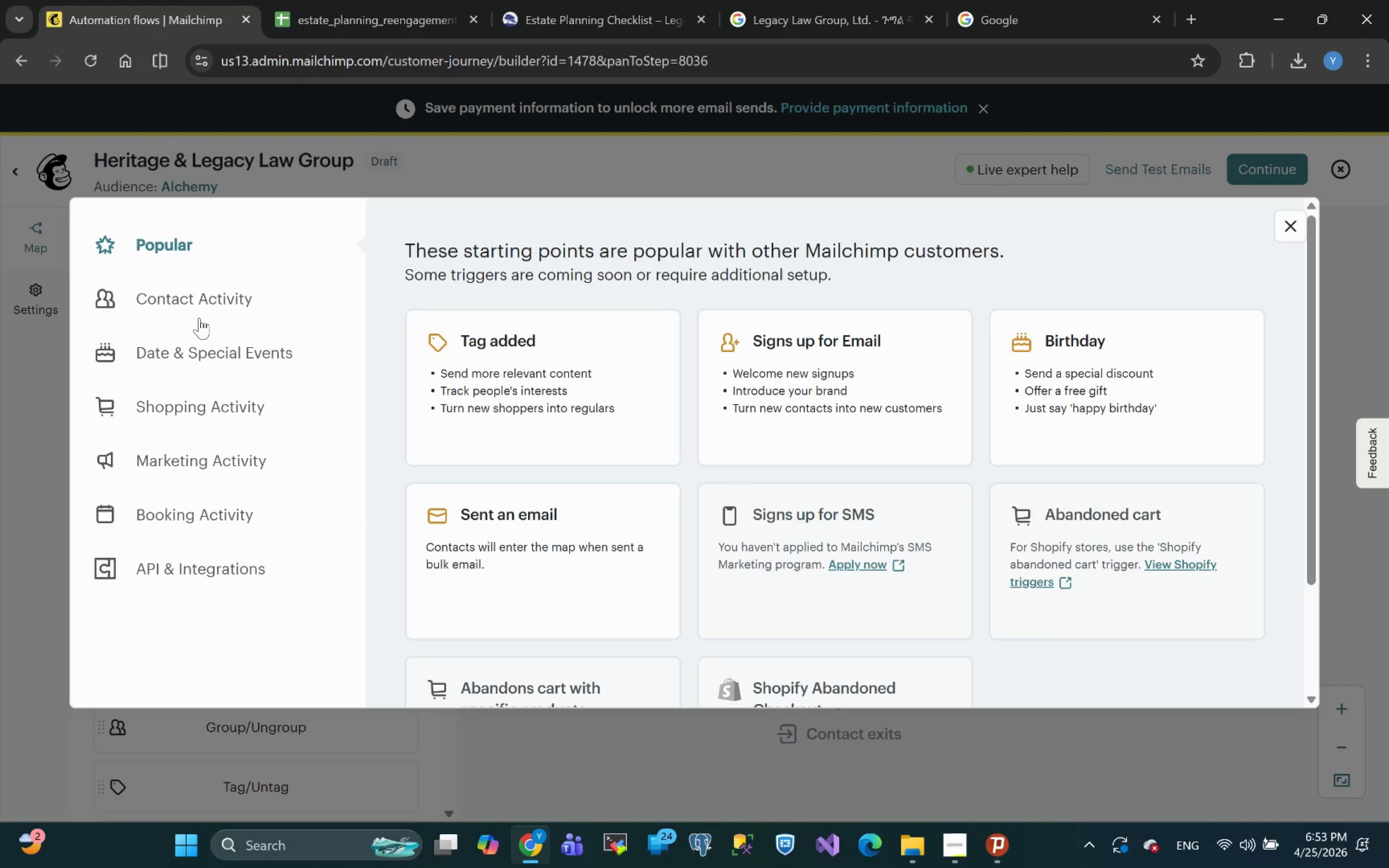 
left_click([193, 297])
 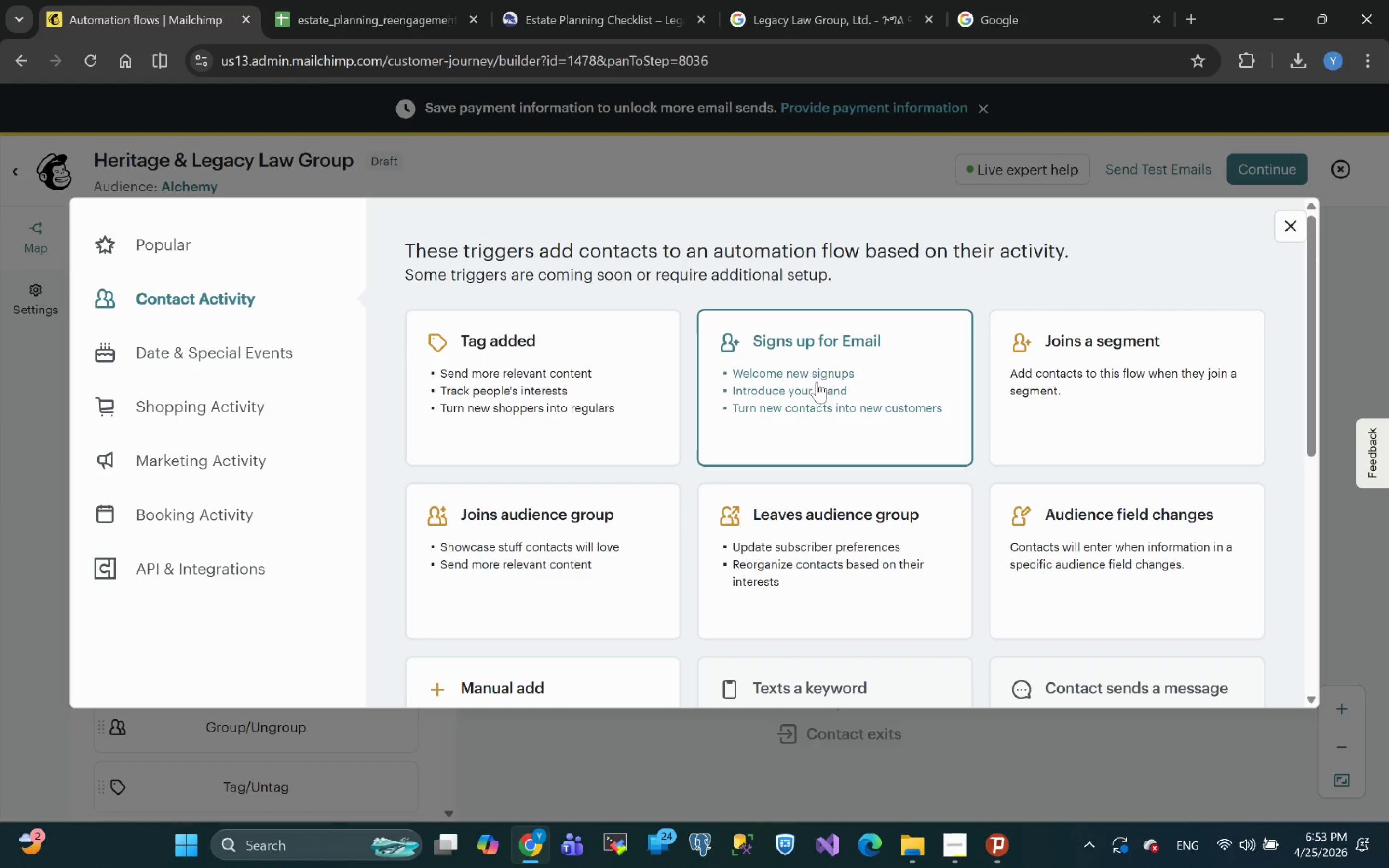 
left_click([1118, 407])
 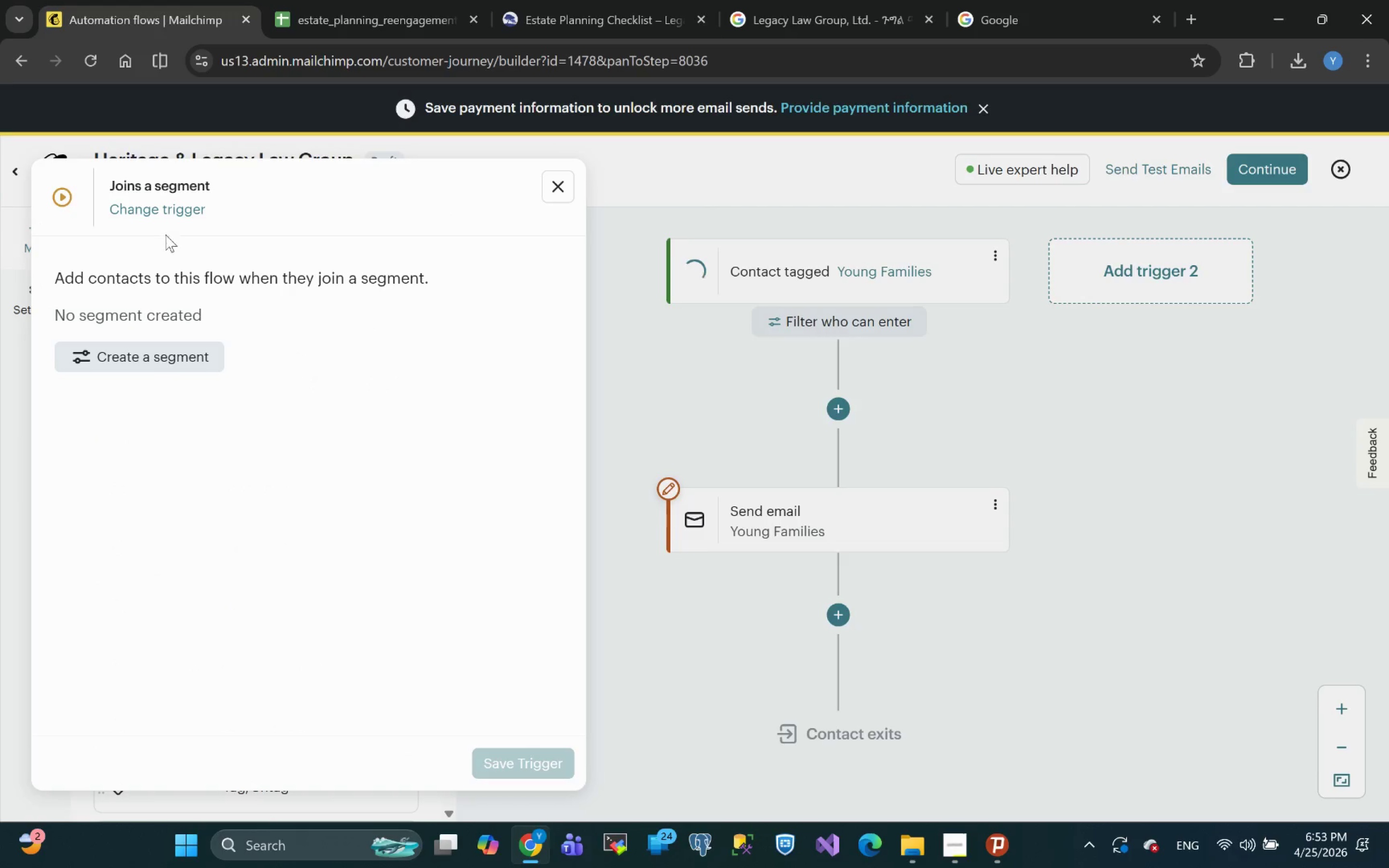 
left_click([131, 357])
 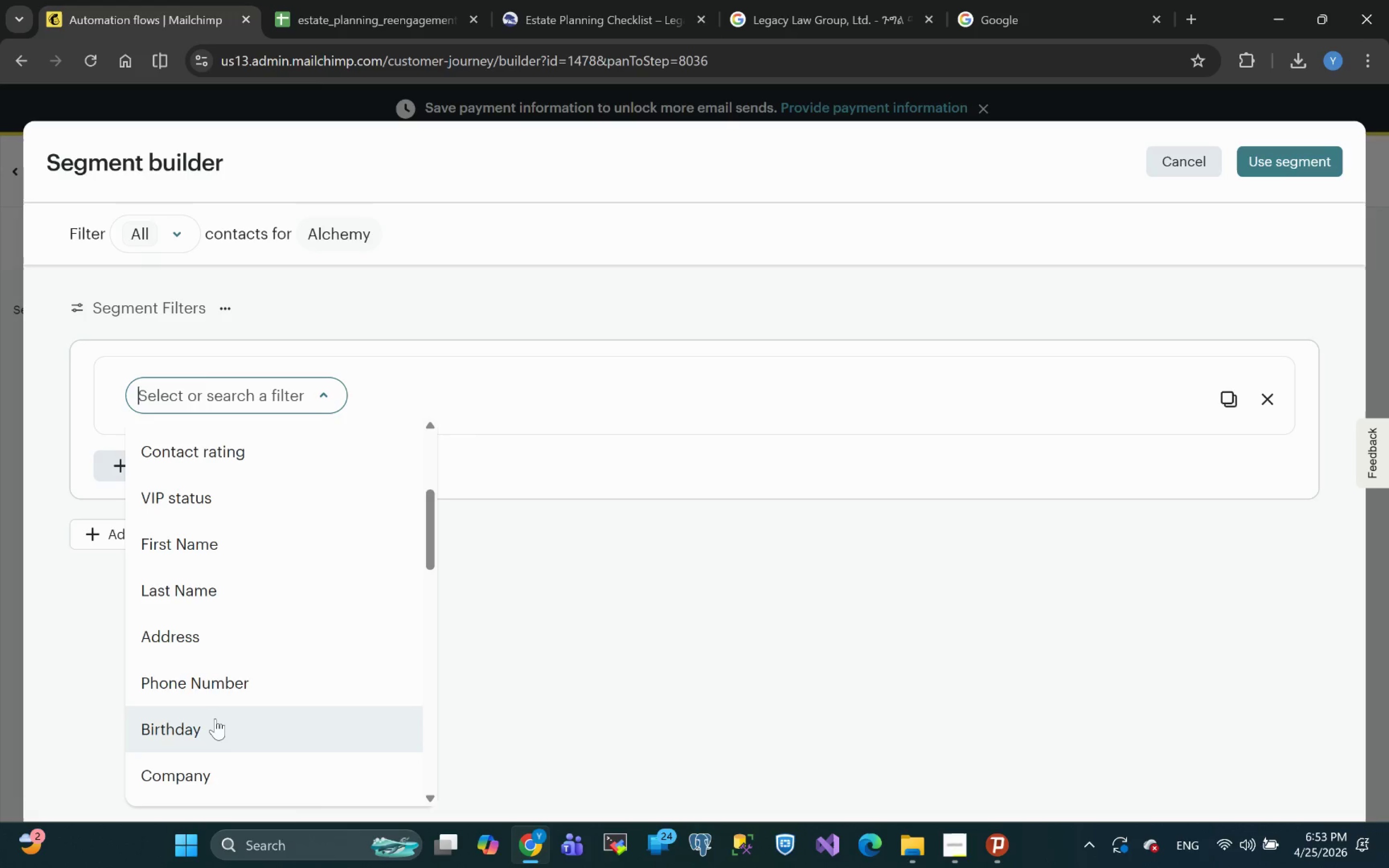 
wait(6.39)
 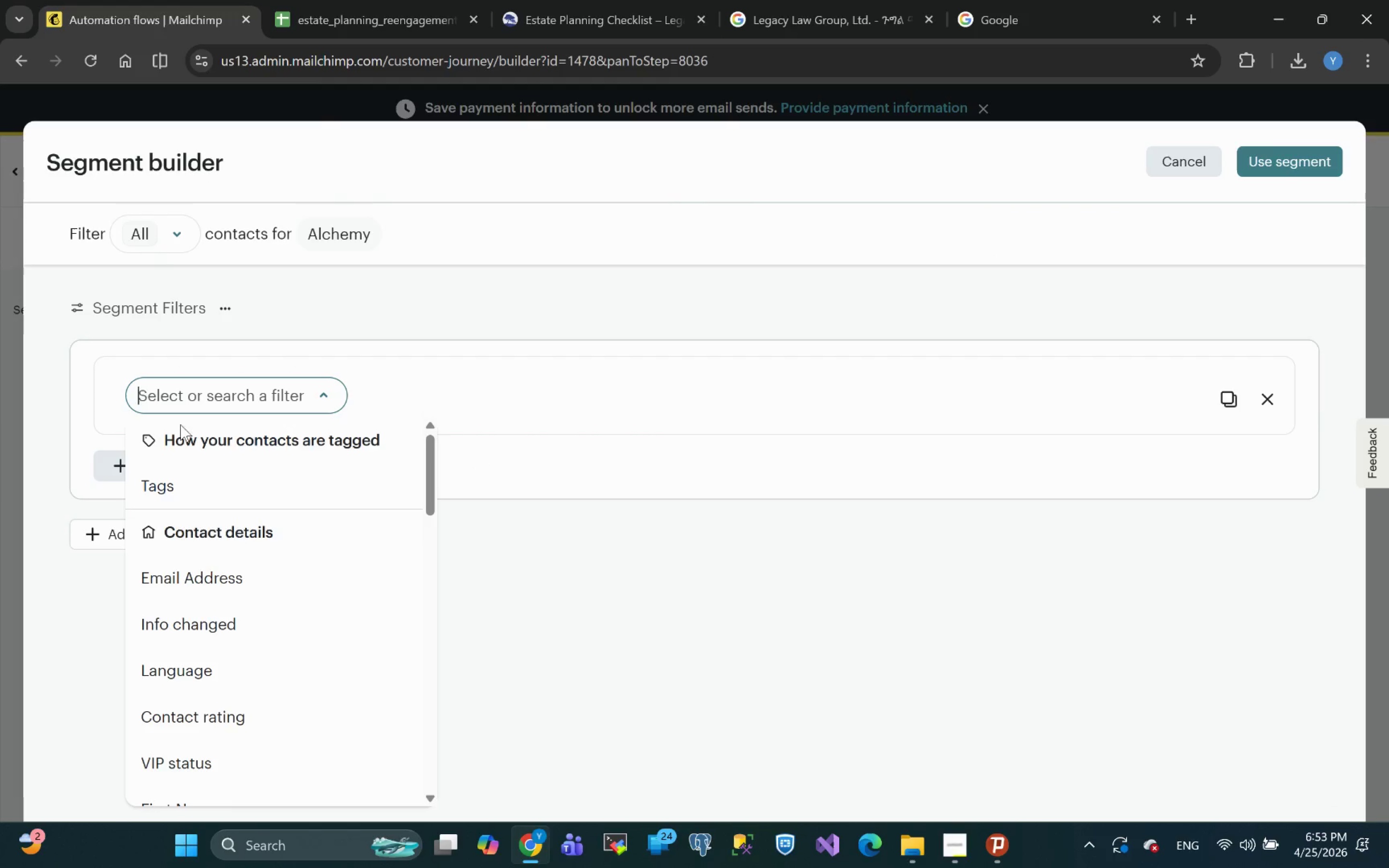 
left_click([197, 687])
 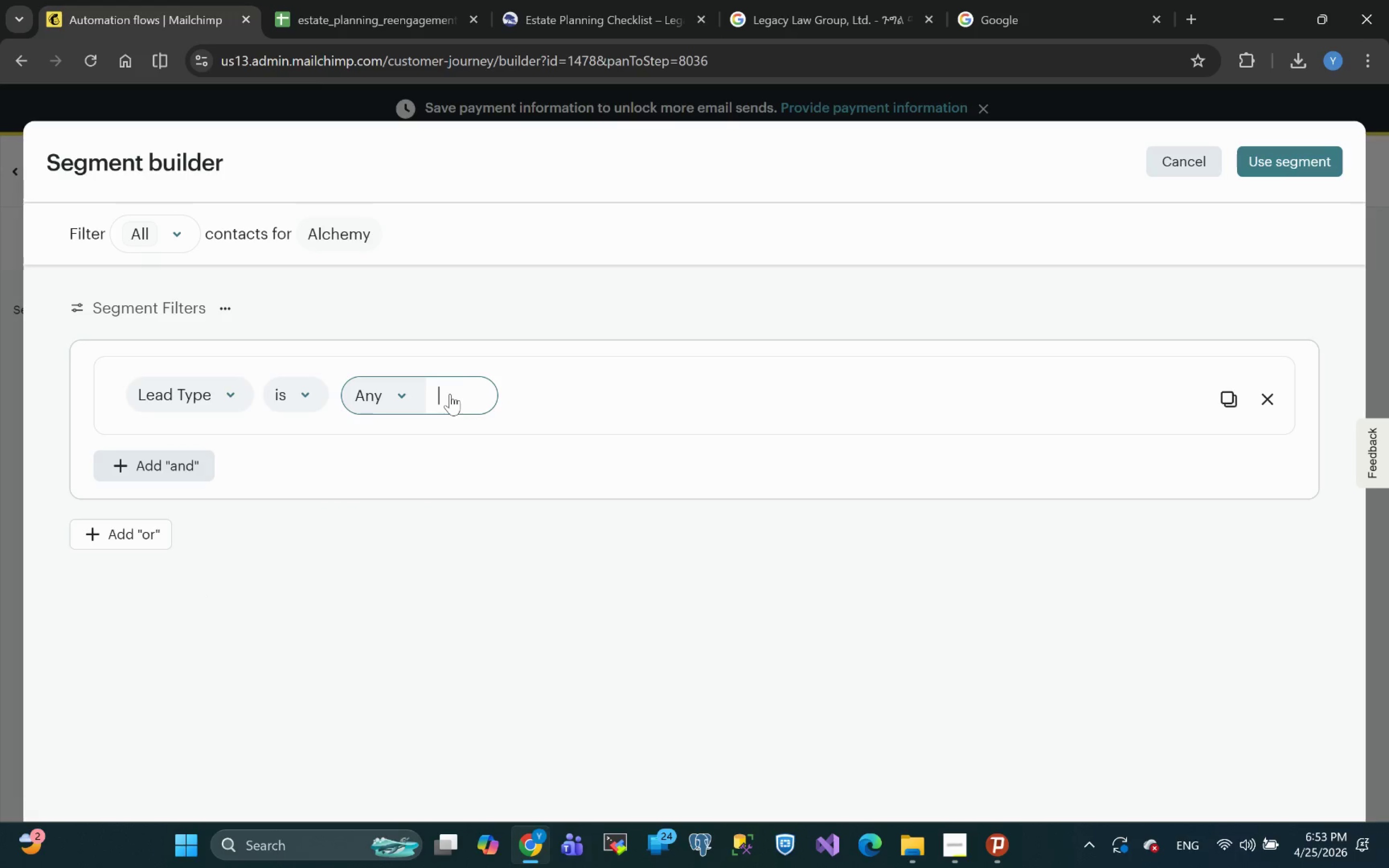 
left_click([368, 25])
 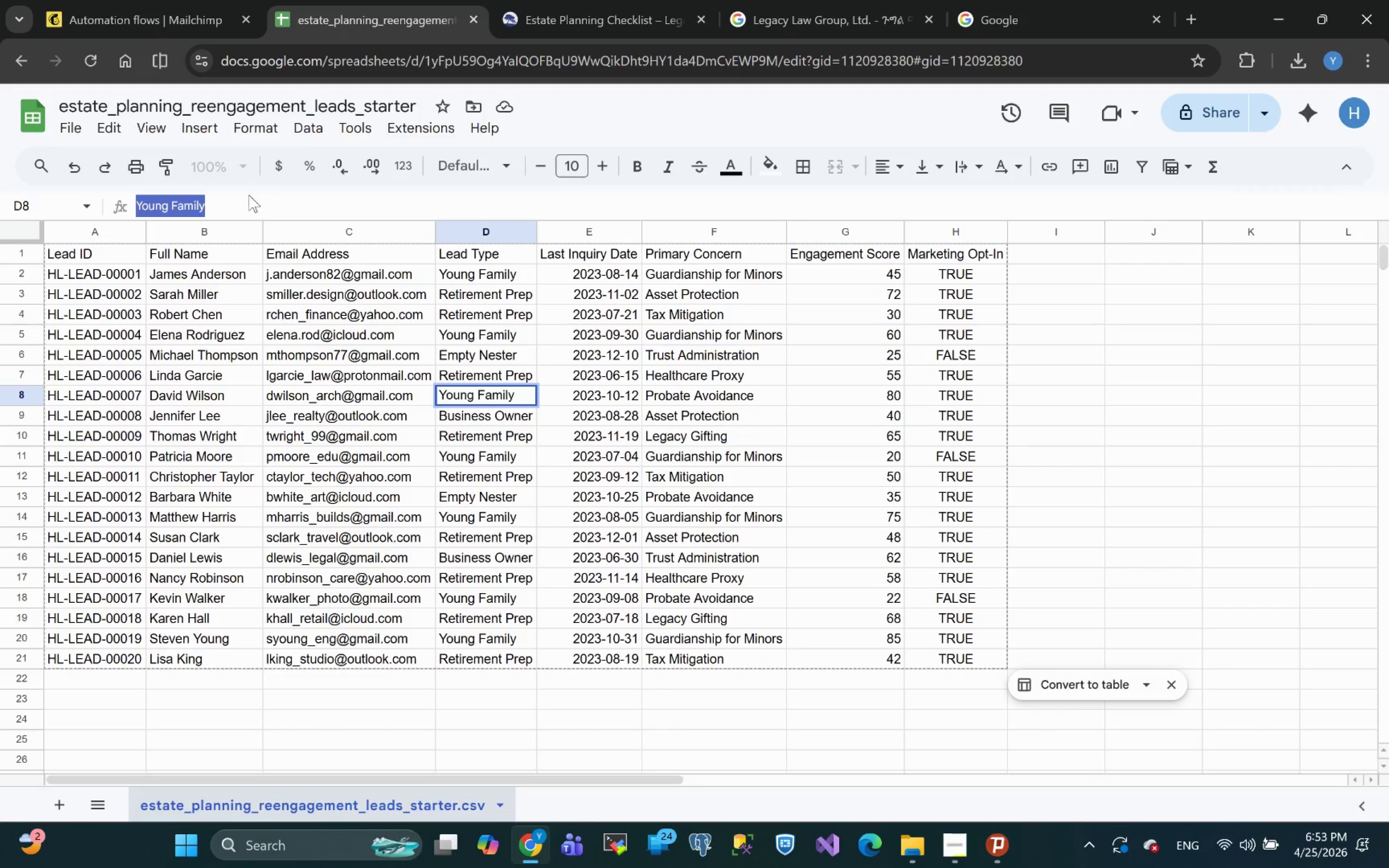 
key(Control+C)
 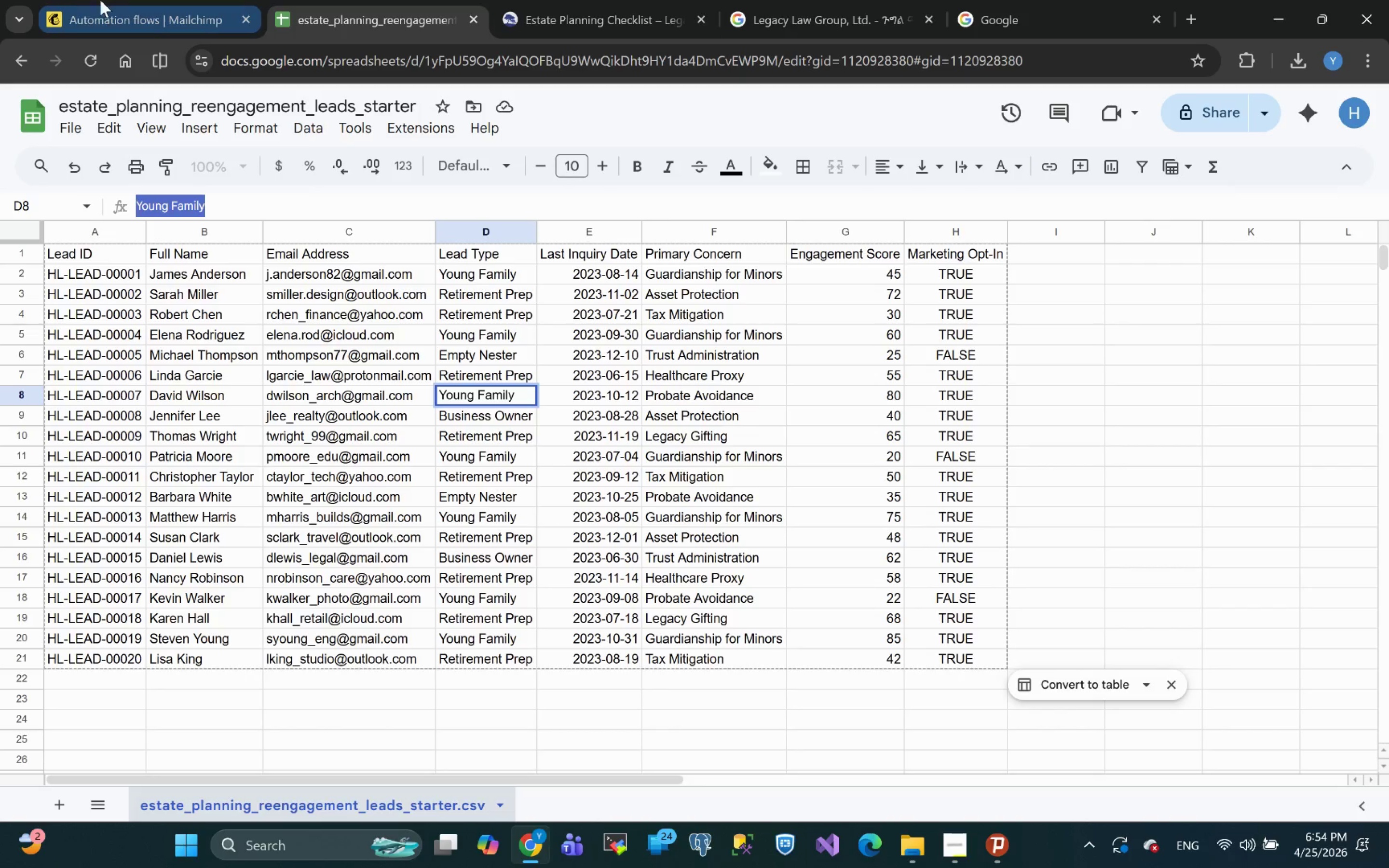 
left_click([117, 10])
 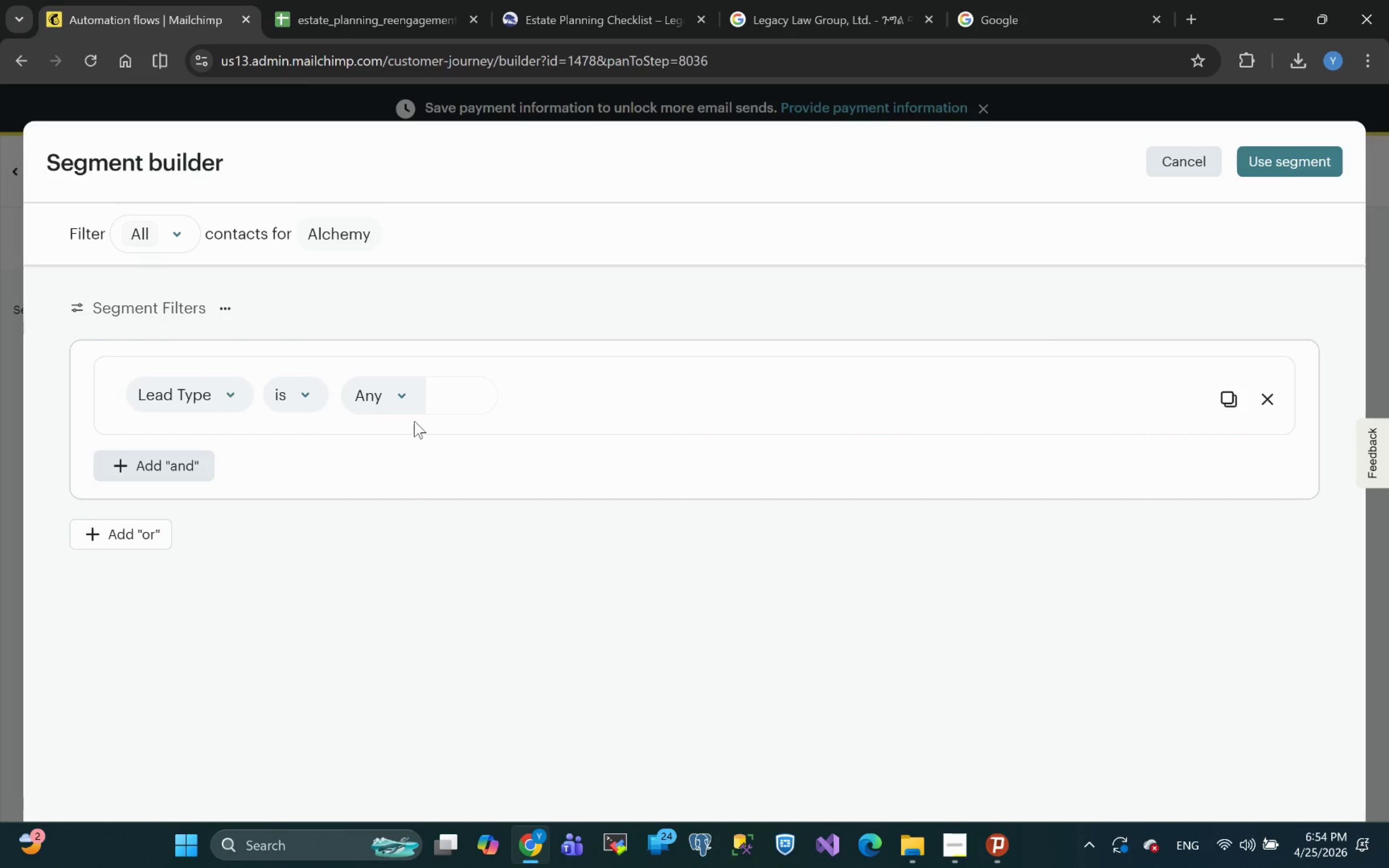 
key(Control+V)
 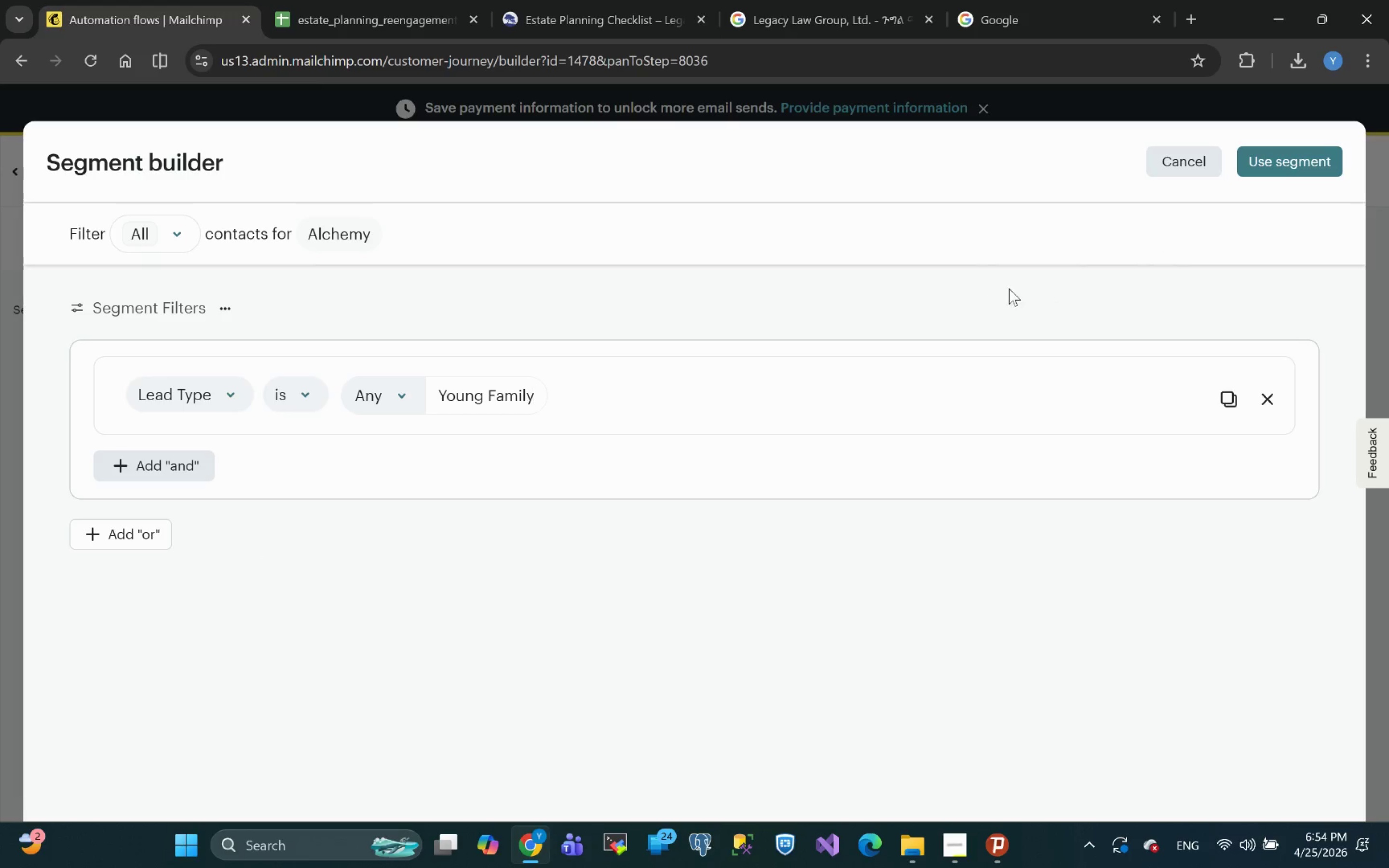 
wait(5.24)
 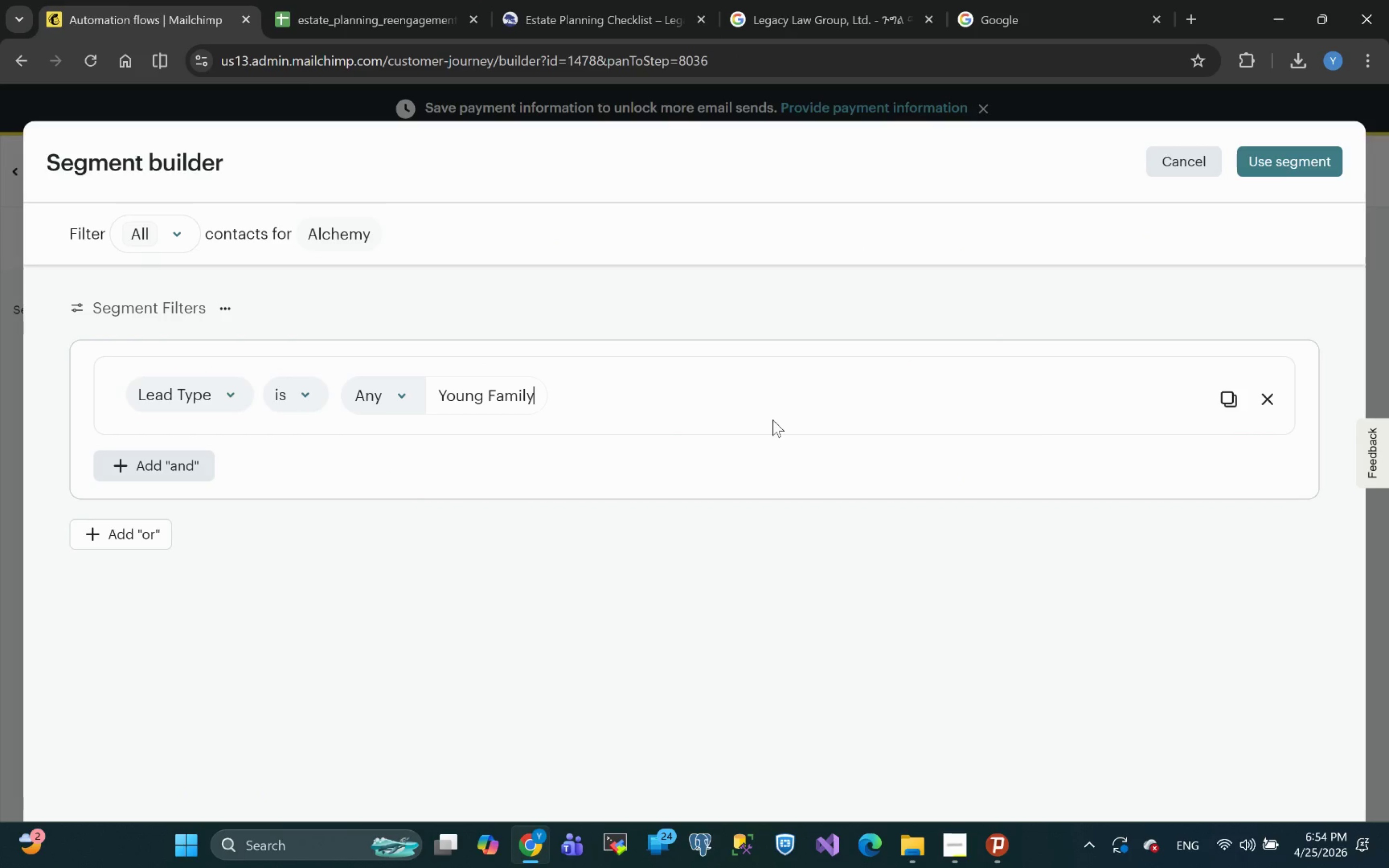 
left_click([1268, 171])
 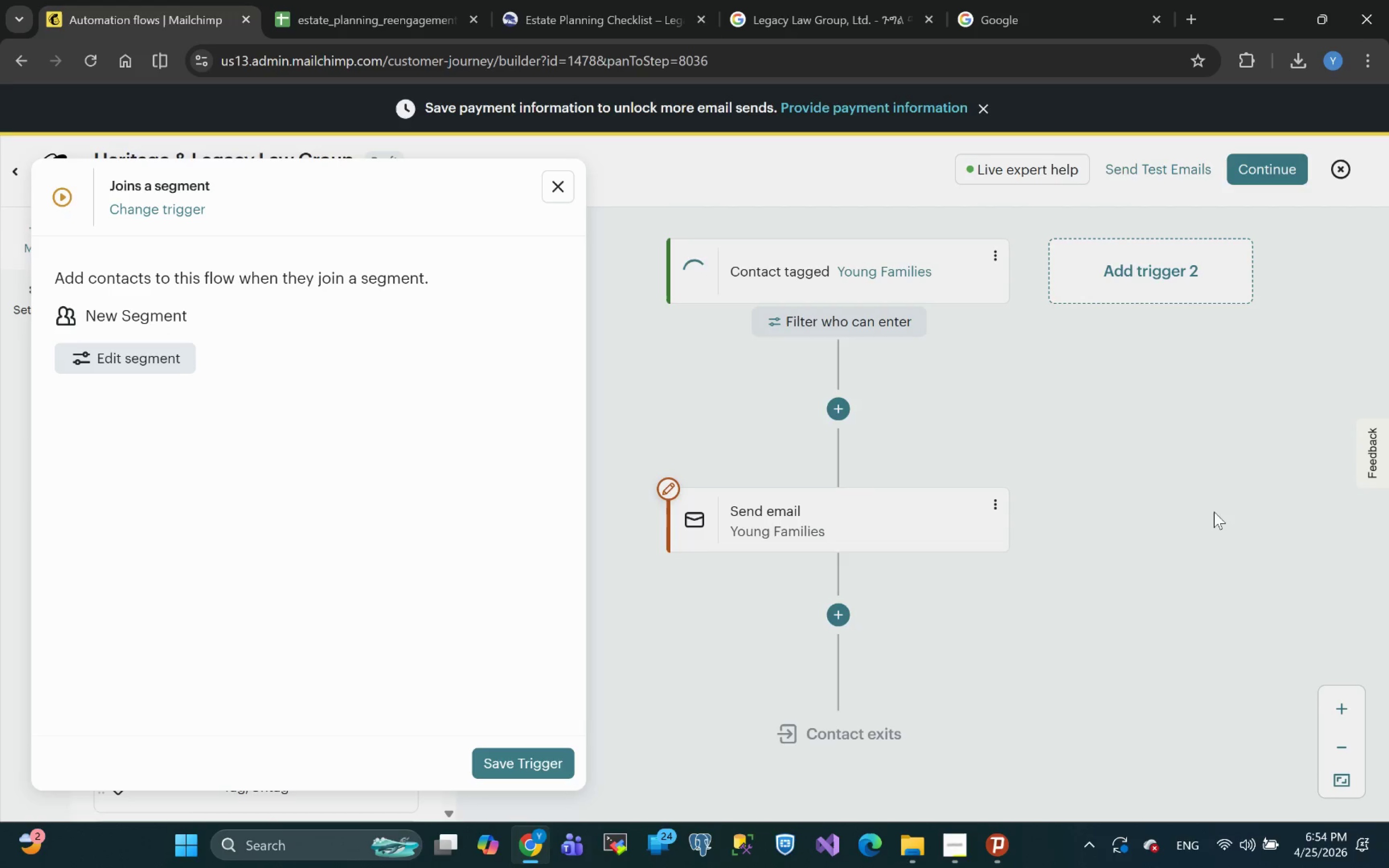 
wait(12.16)
 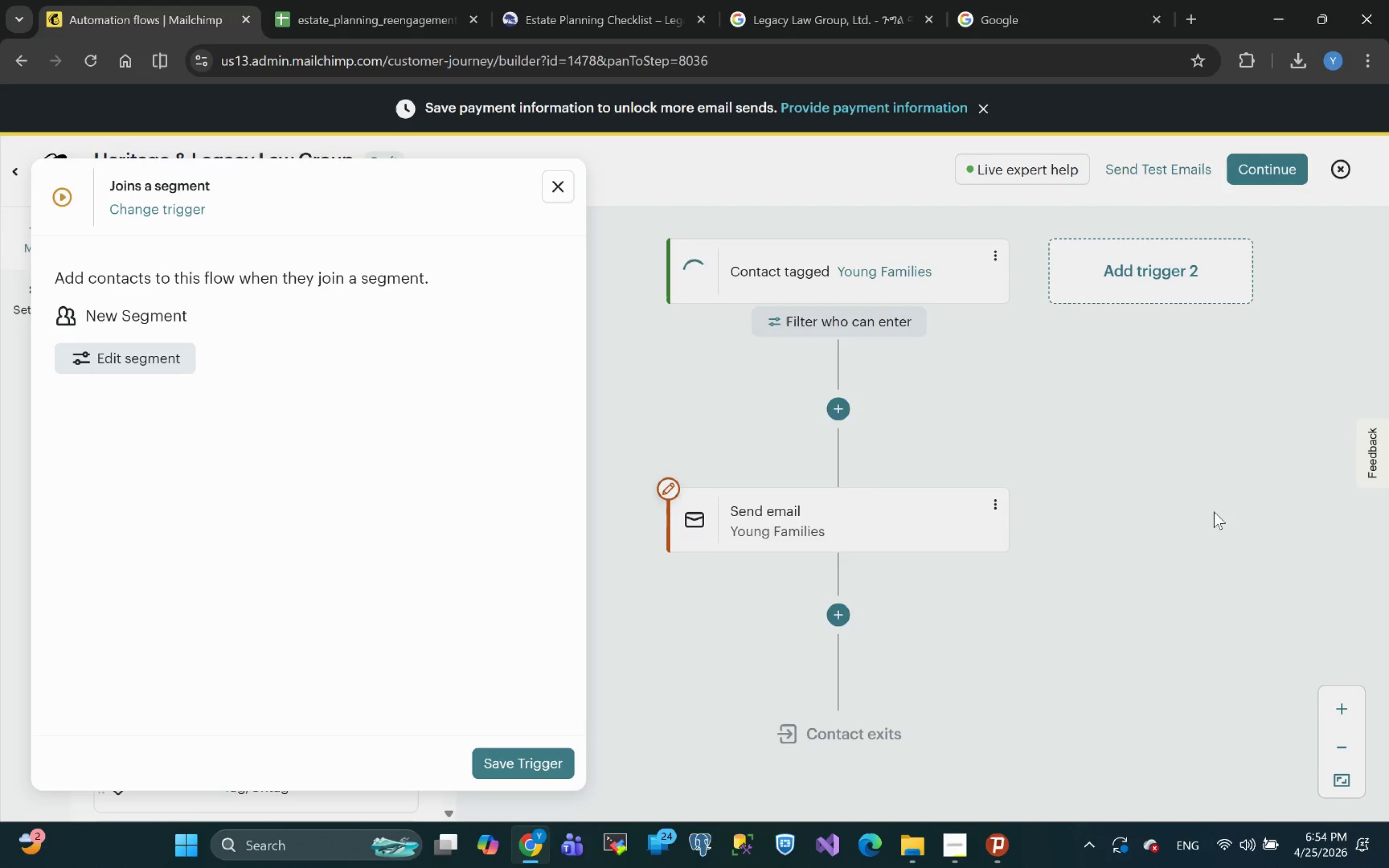 
left_click([502, 766])
 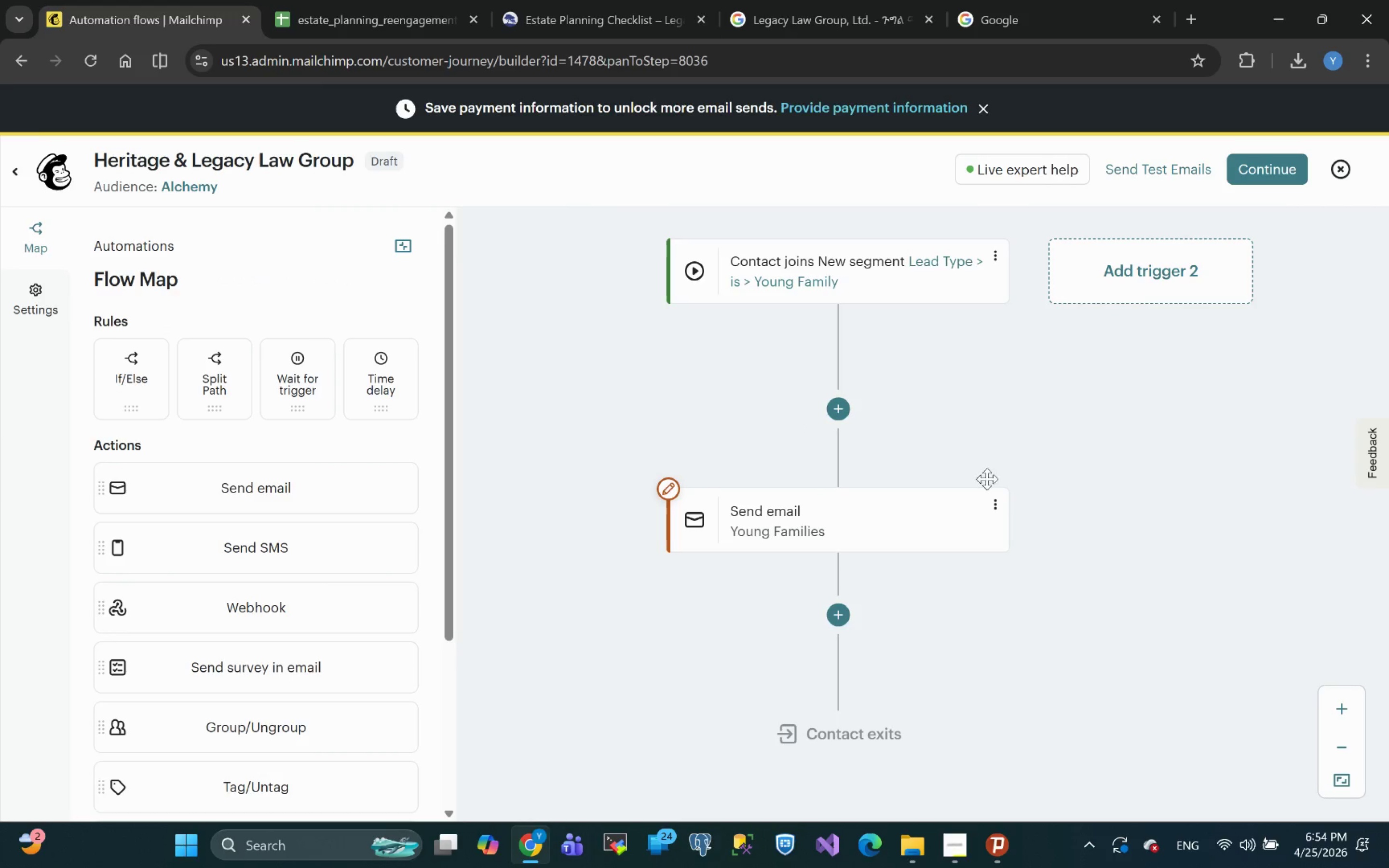 
left_click([998, 500])
 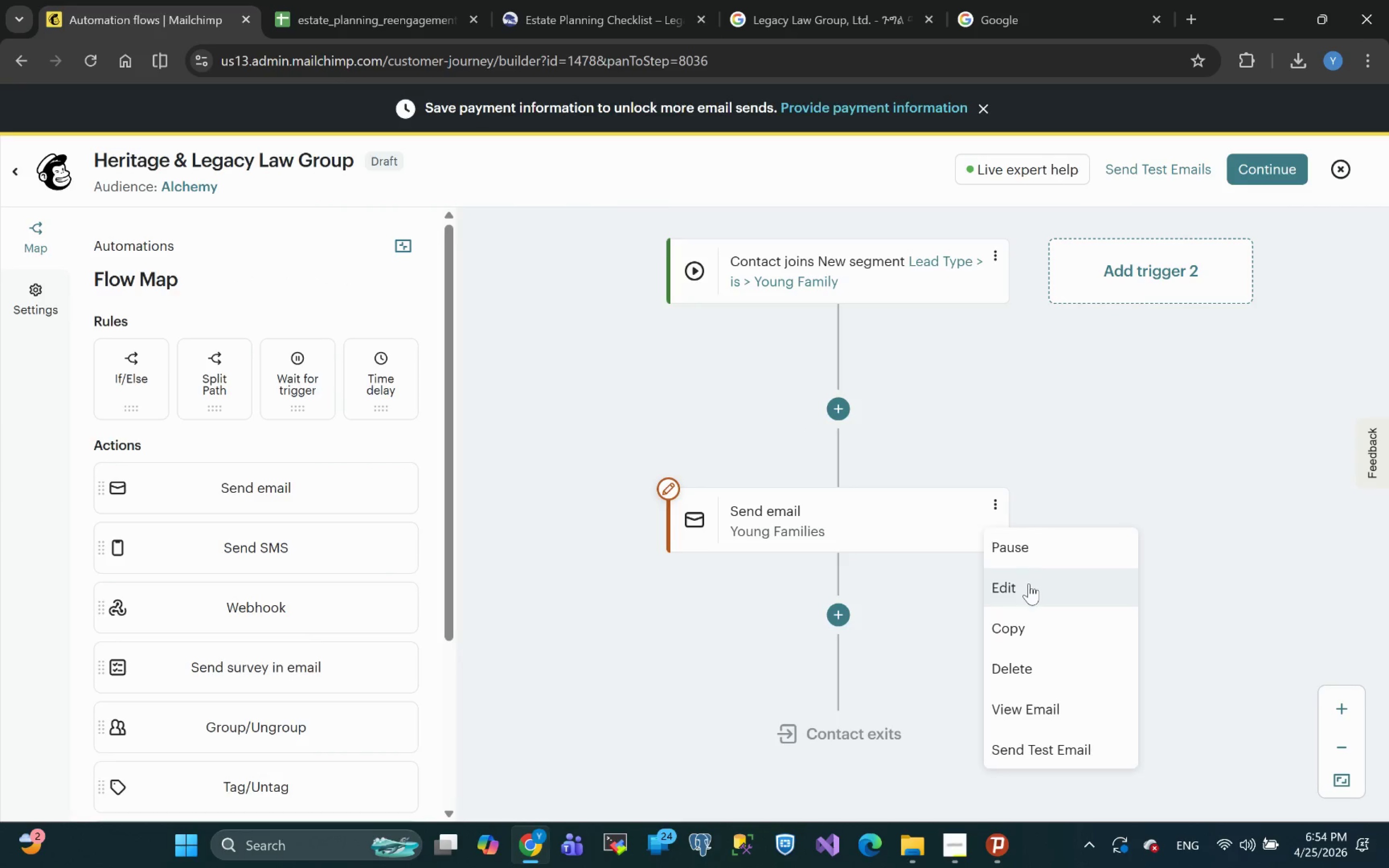 
left_click([1018, 585])
 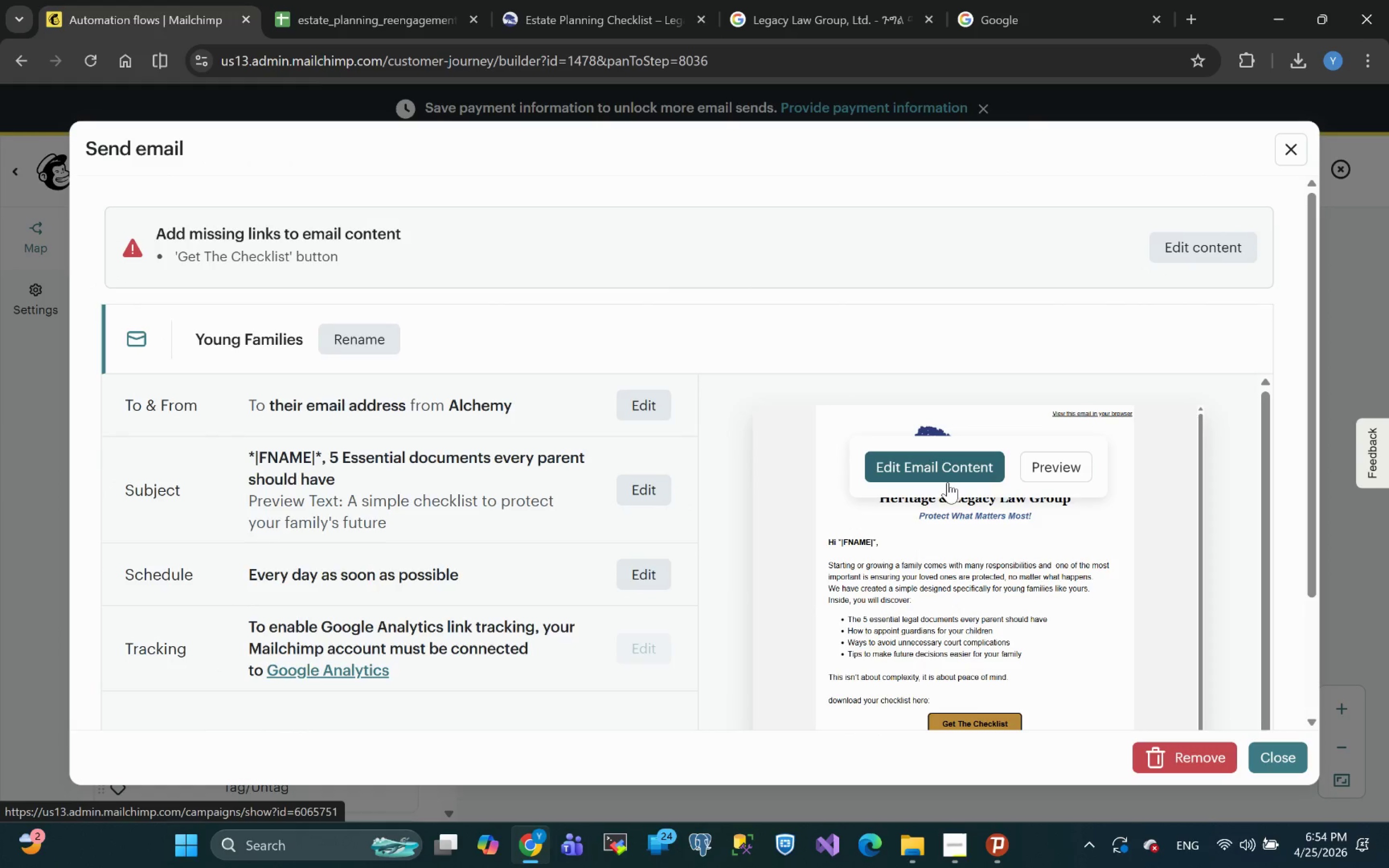 
wait(5.42)
 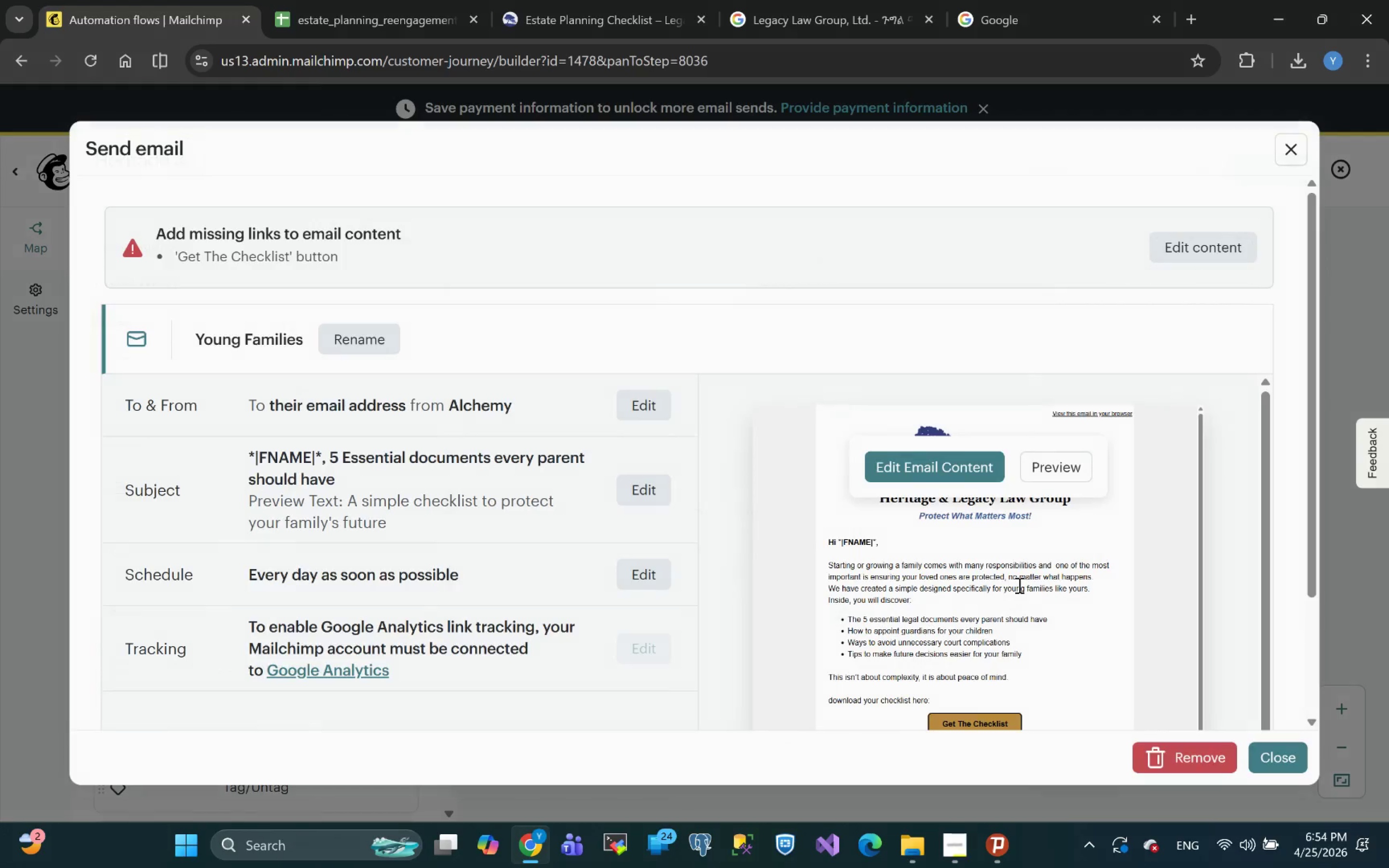 
left_click([926, 461])
 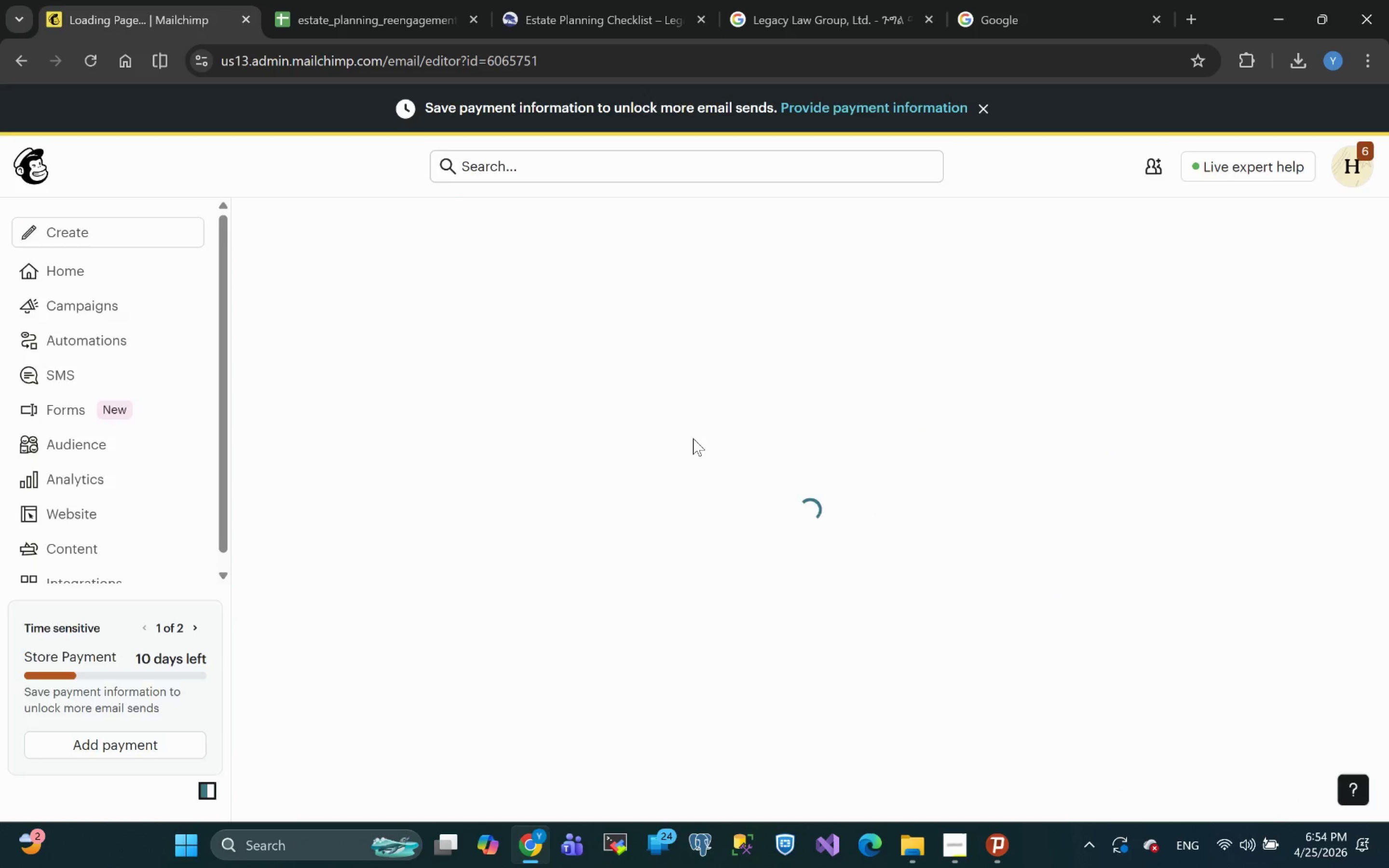 
left_click([555, 17])
 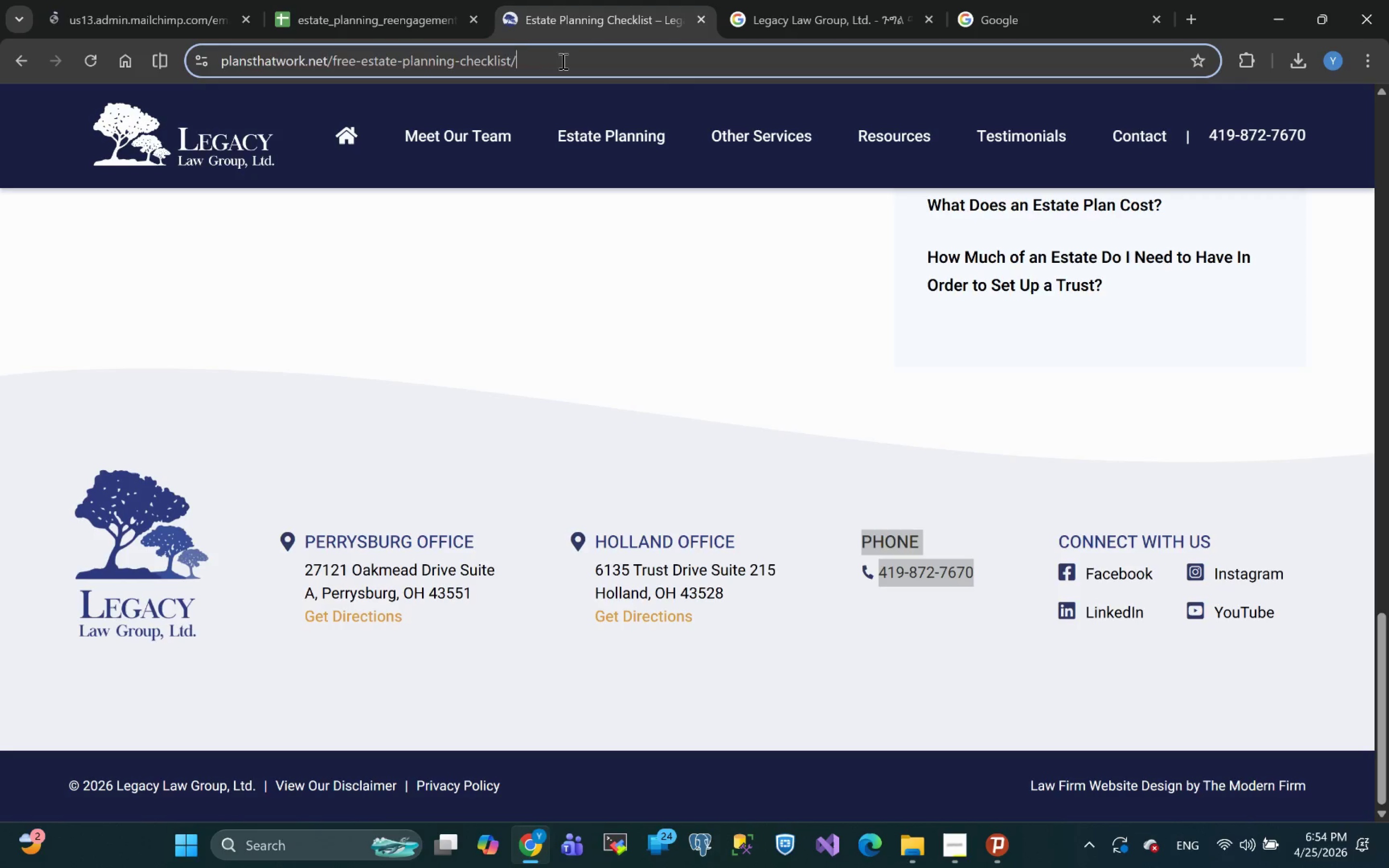 
left_click([561, 61])
 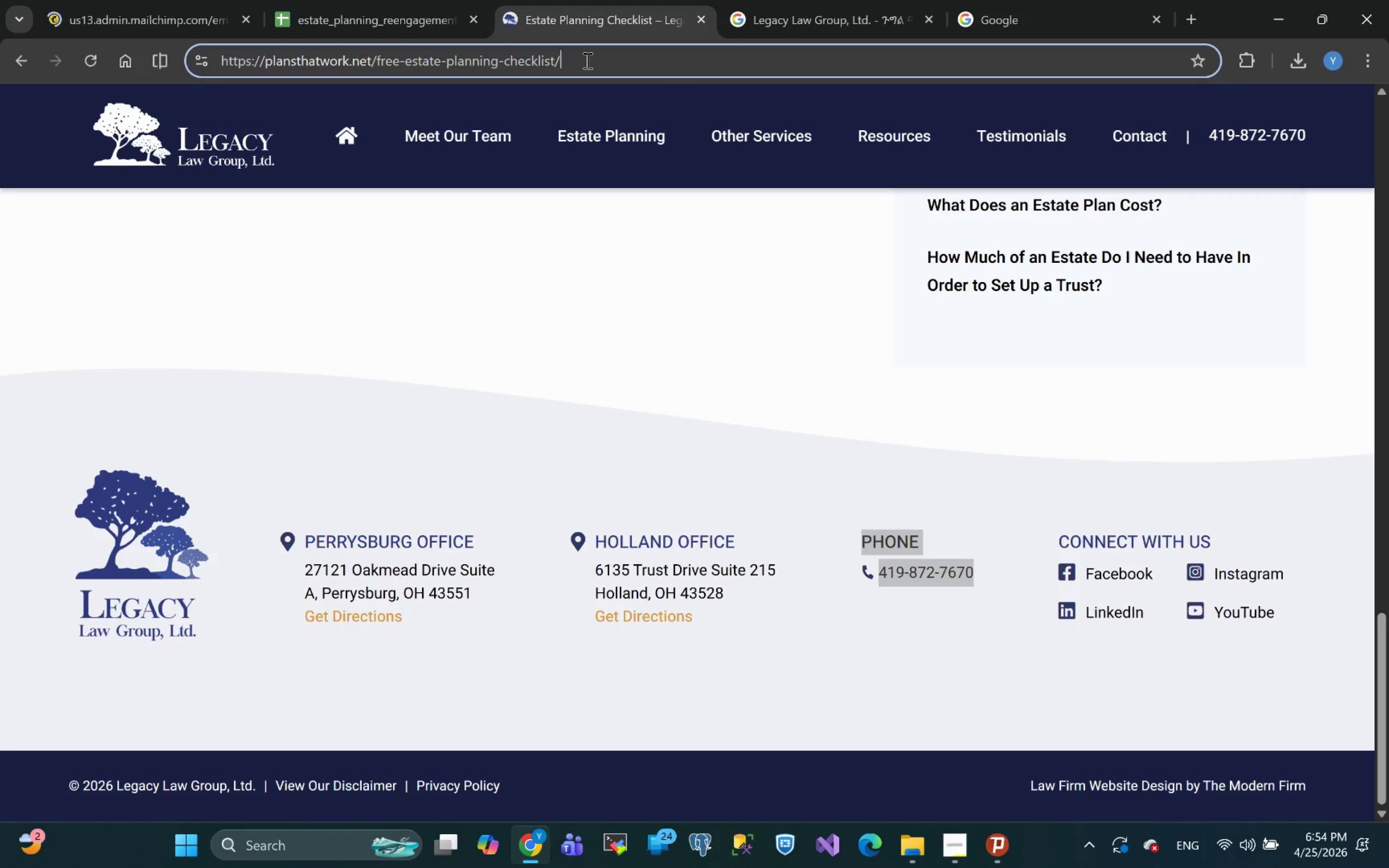 
left_click_drag(start_coordinate=[589, 61], to_coordinate=[58, 72])
 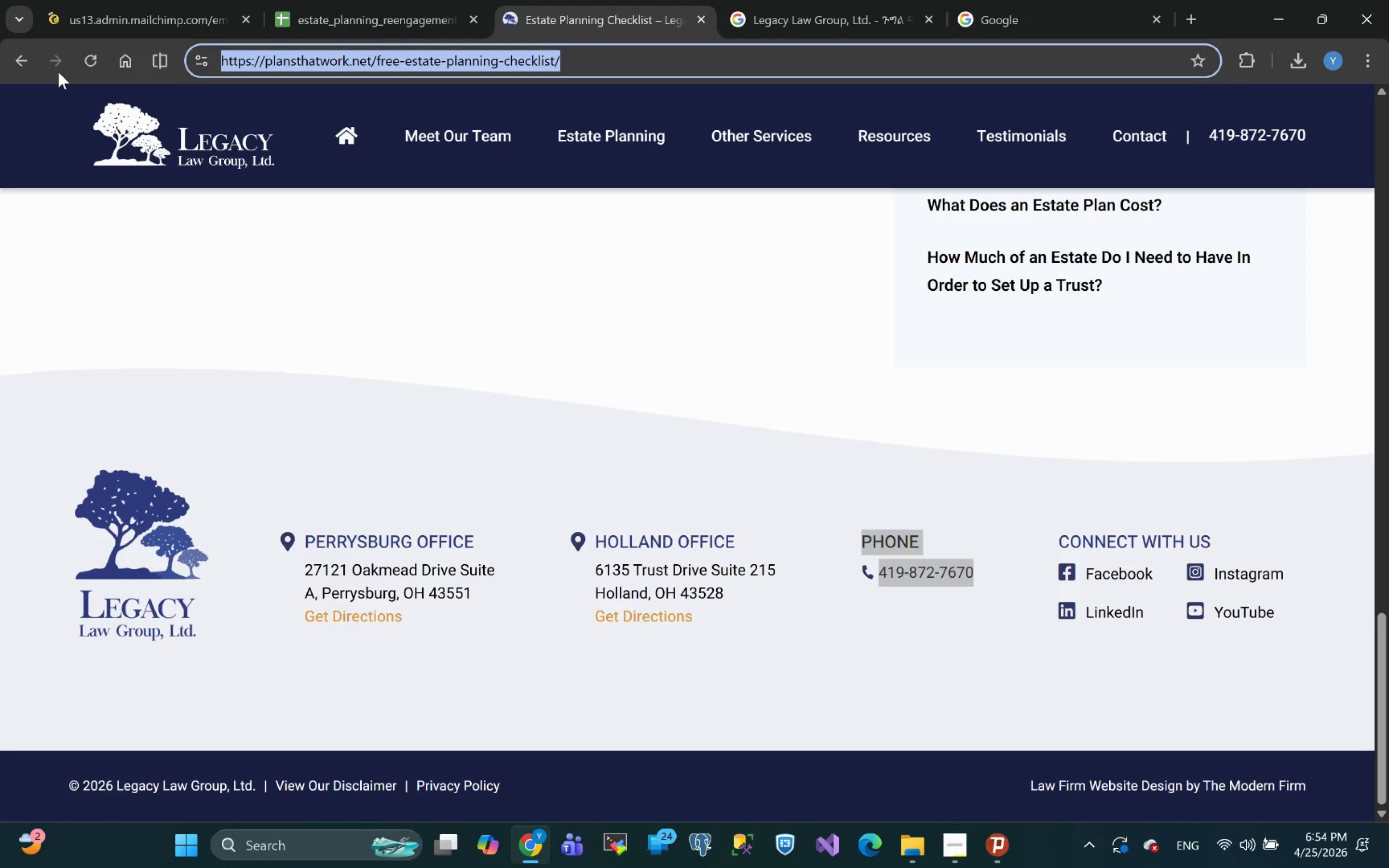 
hold_key(key=ControlLeft, duration=1.03)
 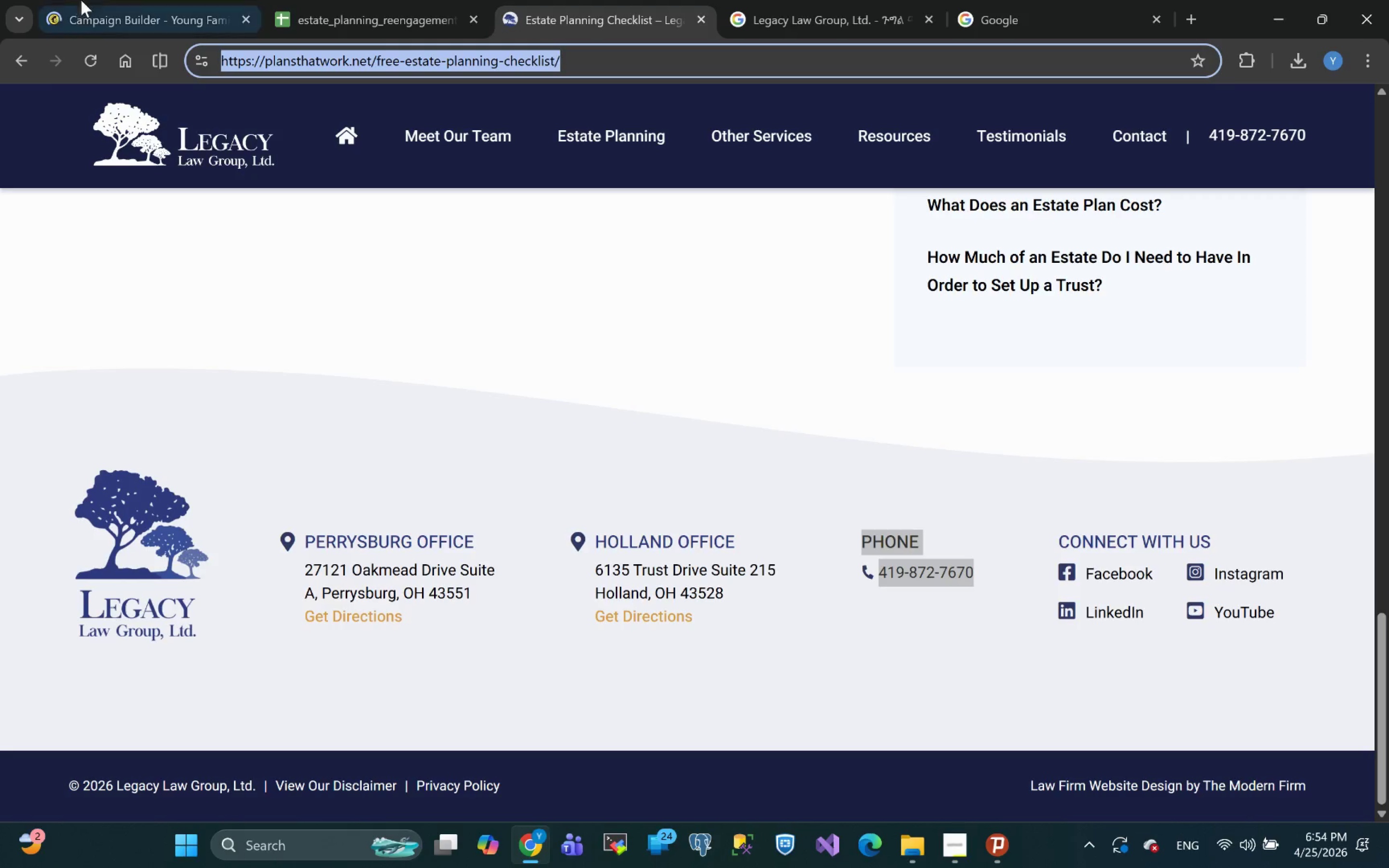 
type(cc)
 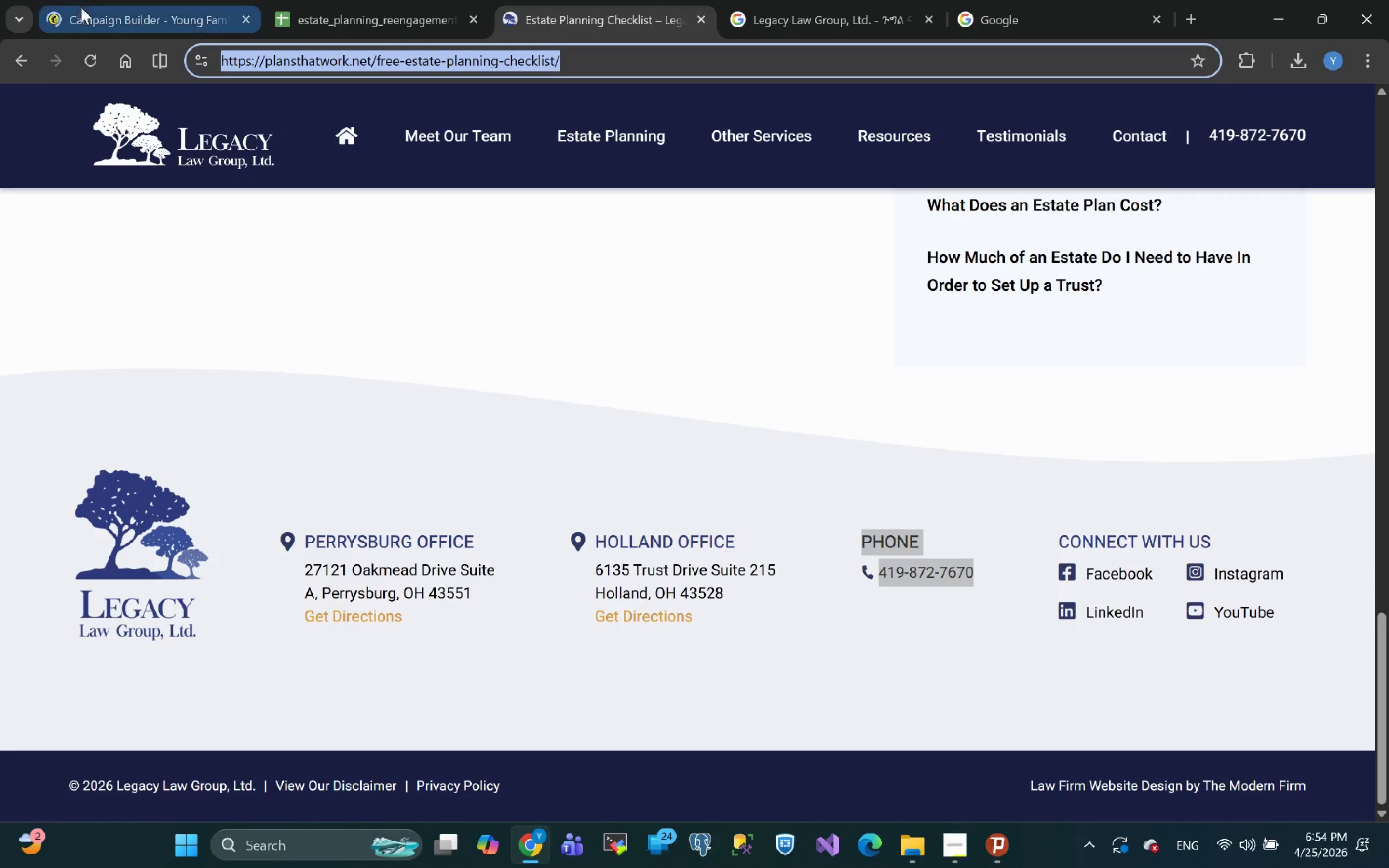 
left_click([82, 24])
 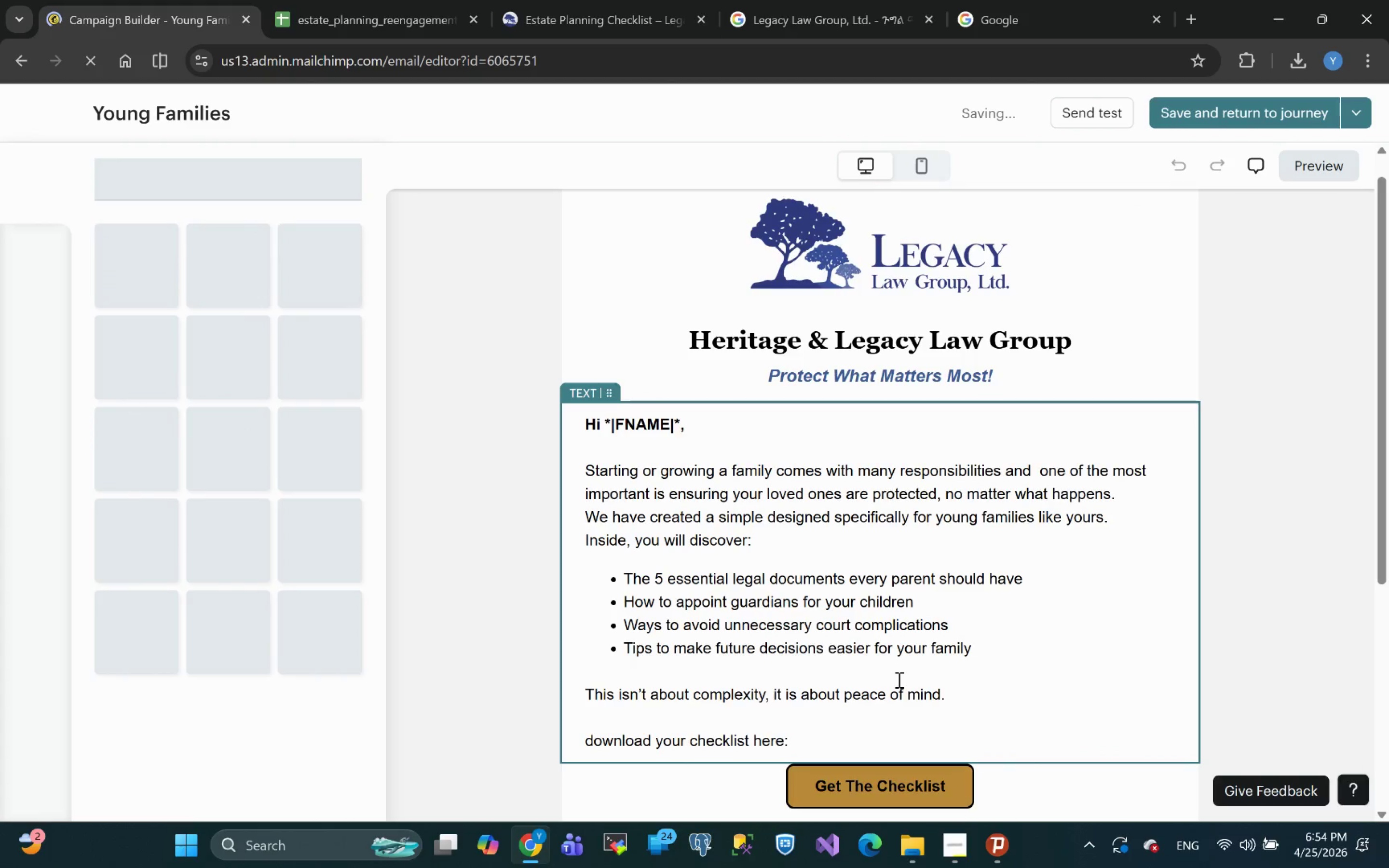 
wait(5.15)
 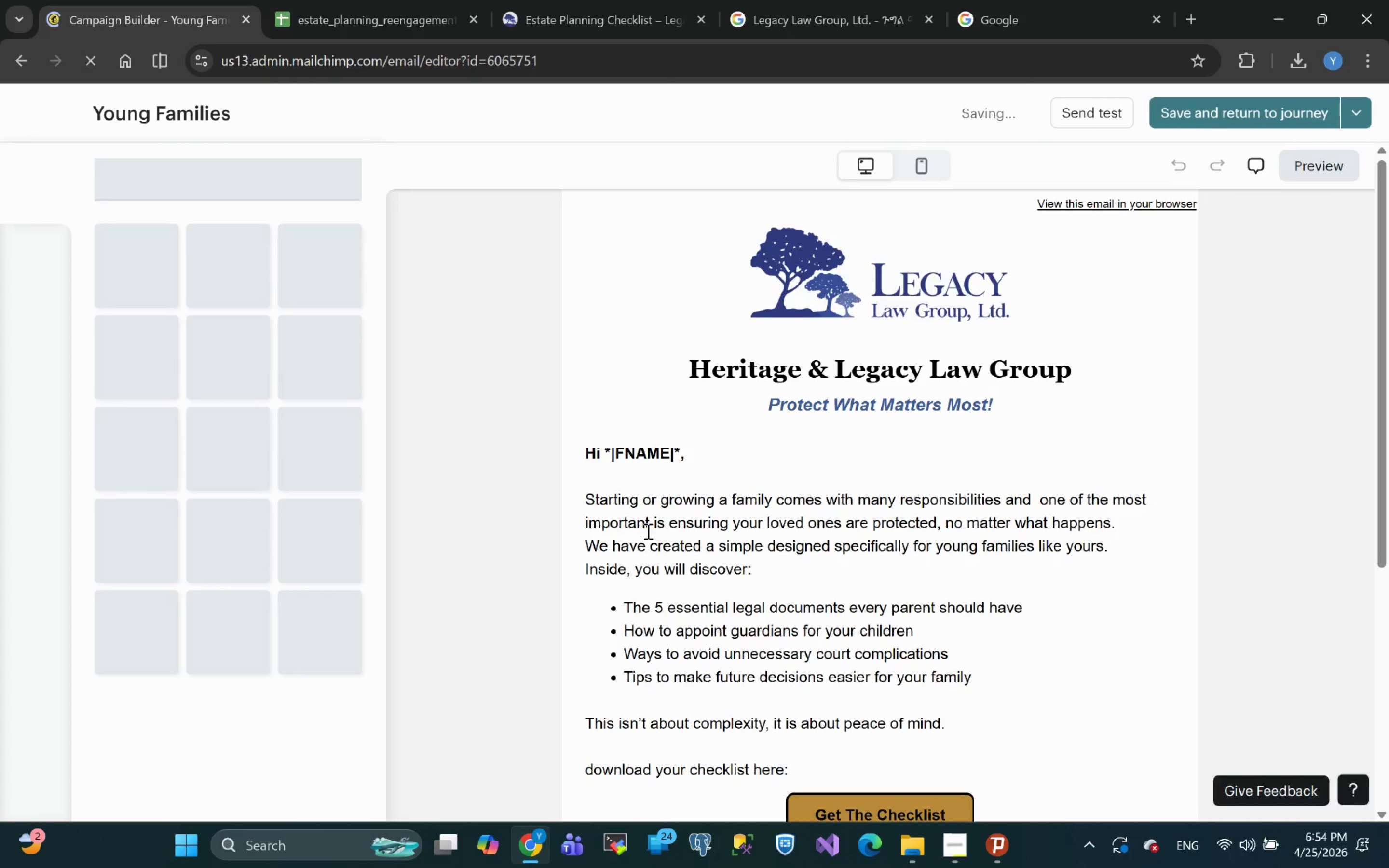 
left_click([861, 509])
 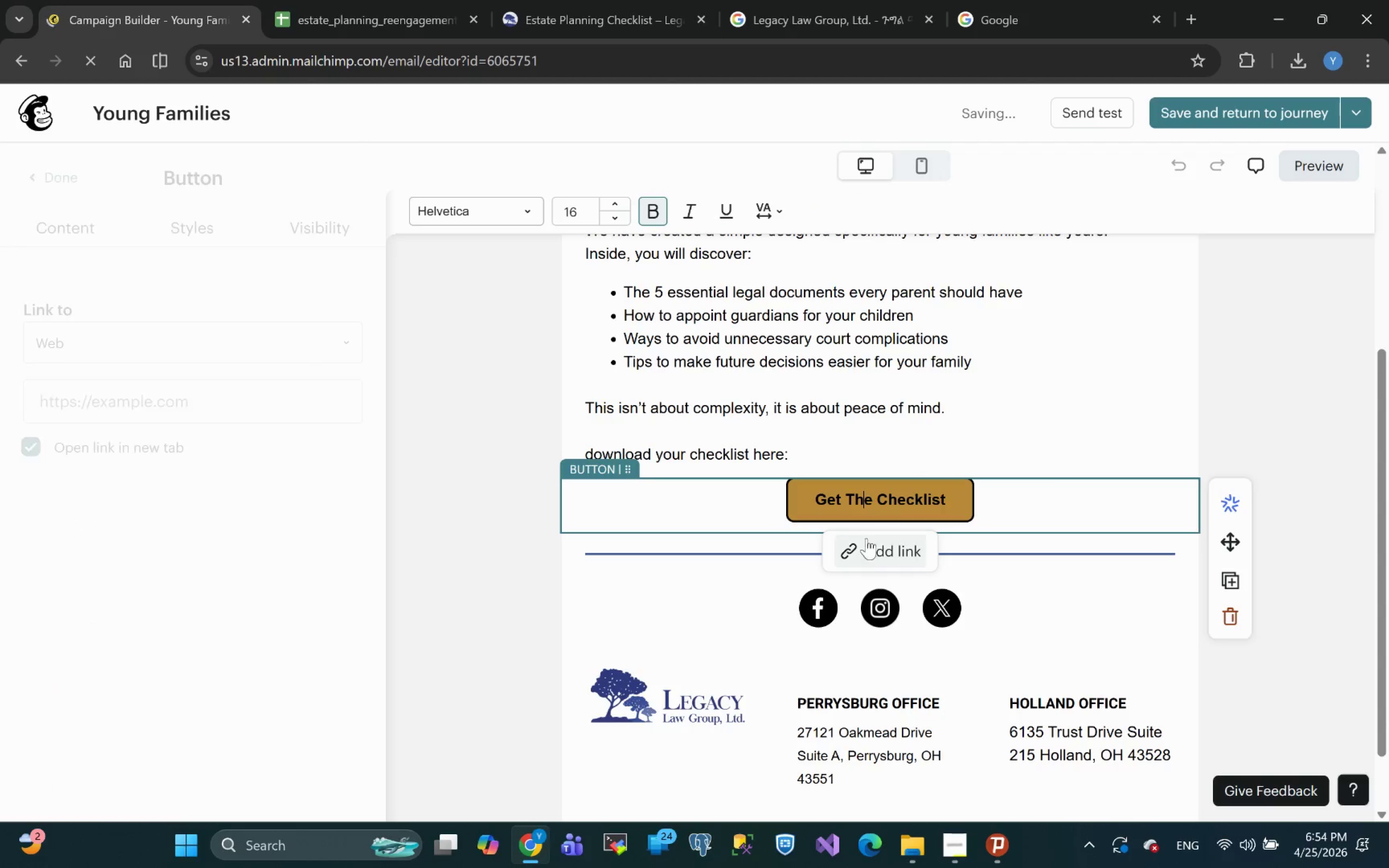 
left_click([870, 548])
 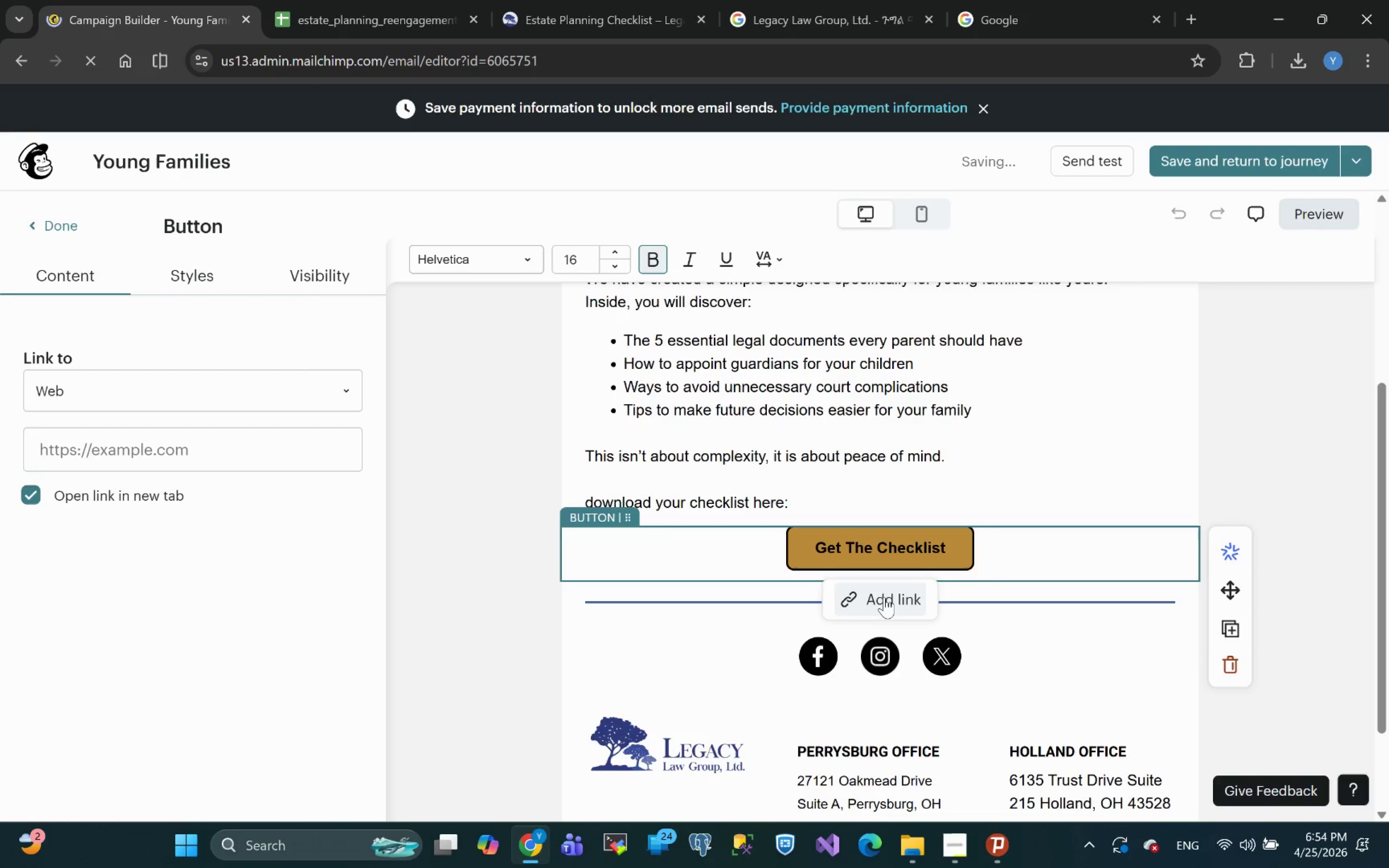 
left_click([886, 598])
 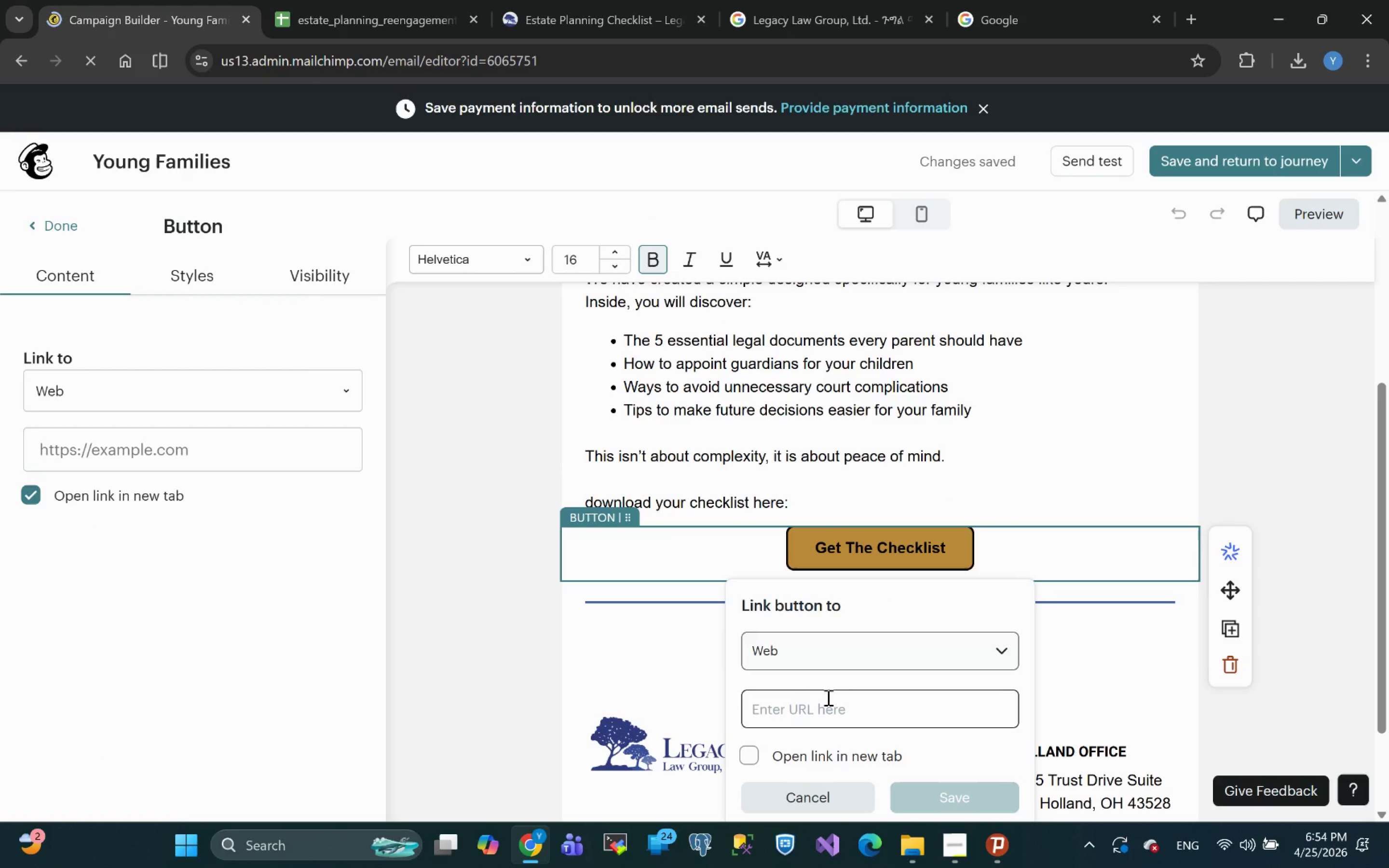 
left_click([792, 718])
 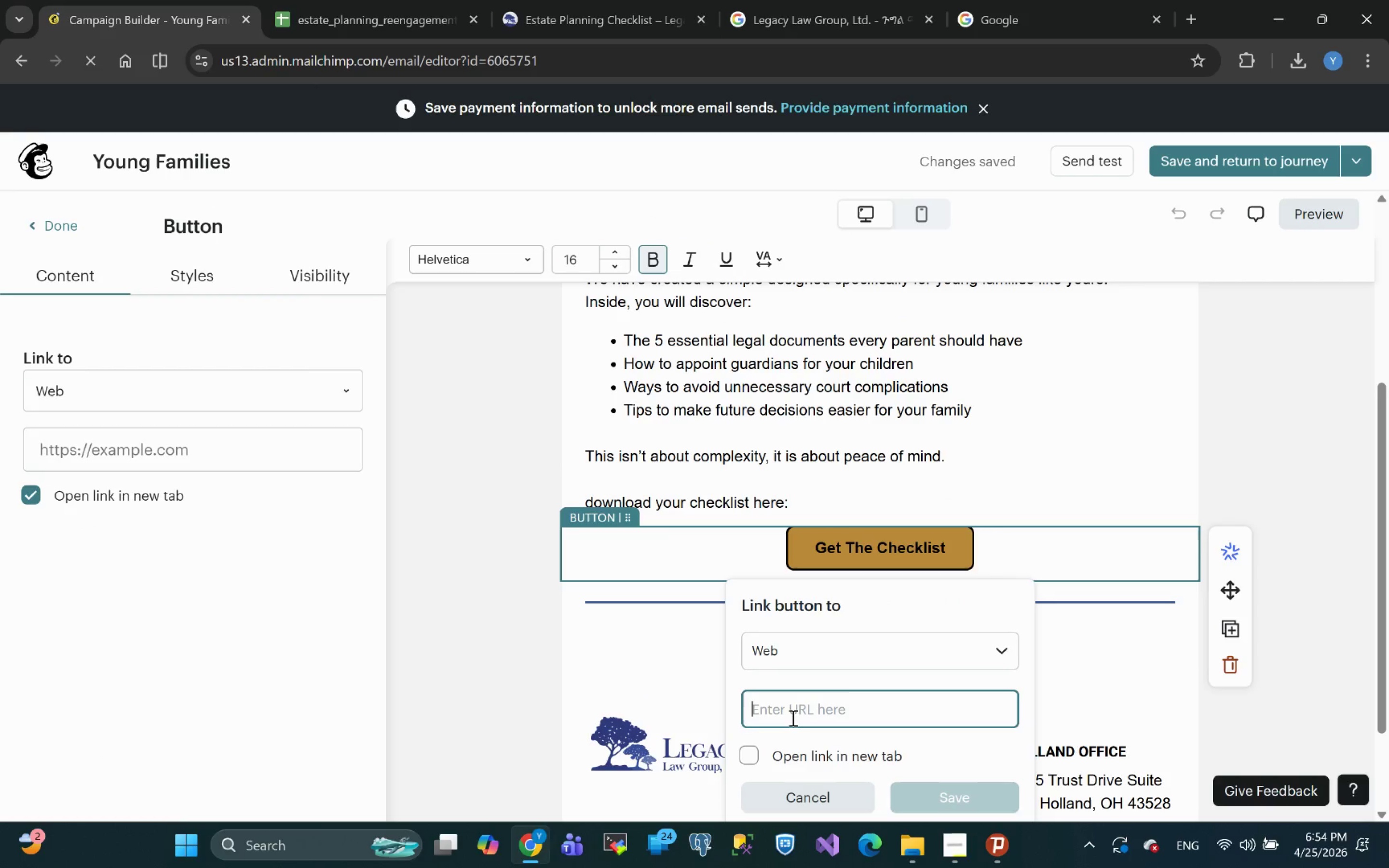 
key(Control+V)
 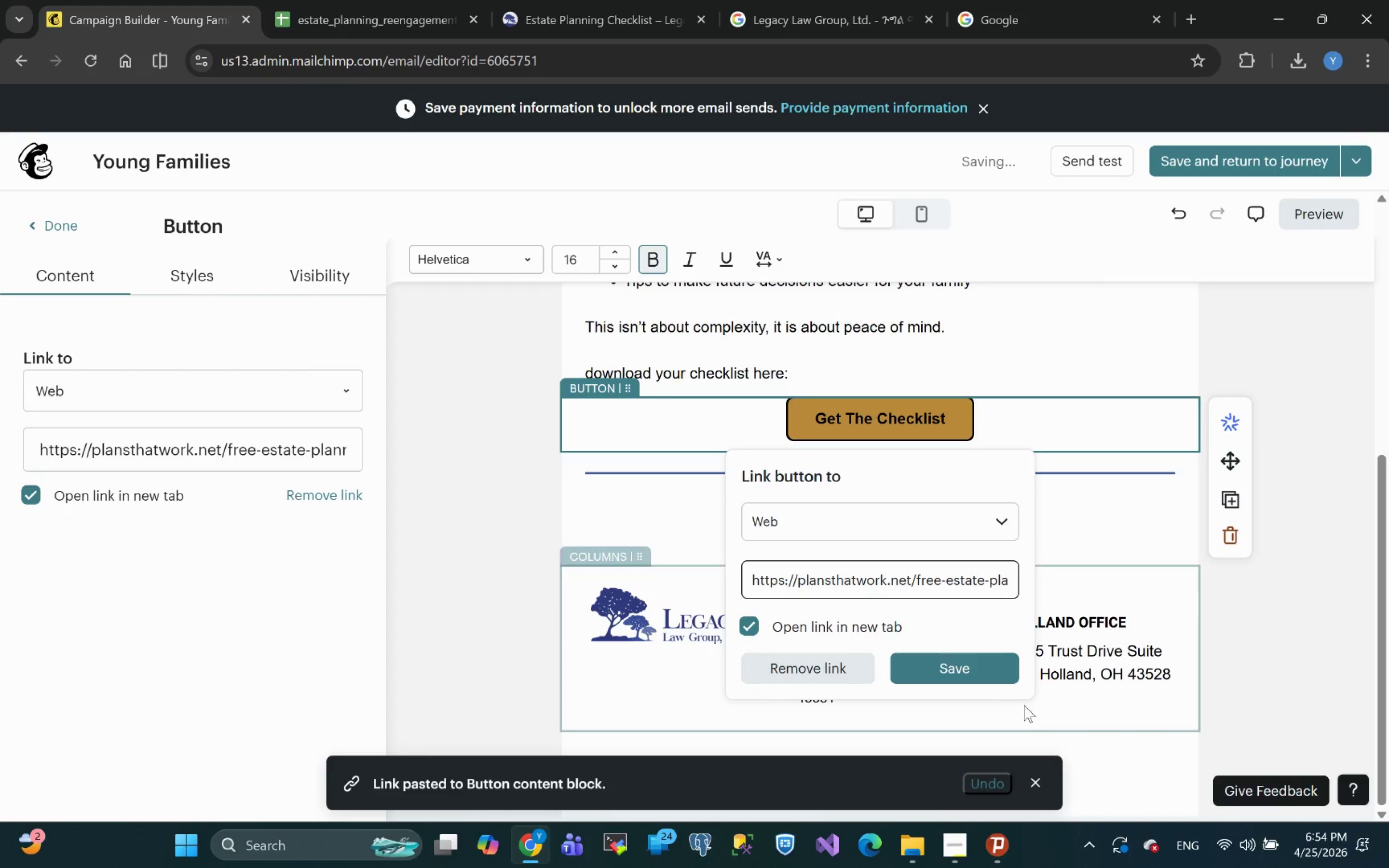 
left_click([968, 672])
 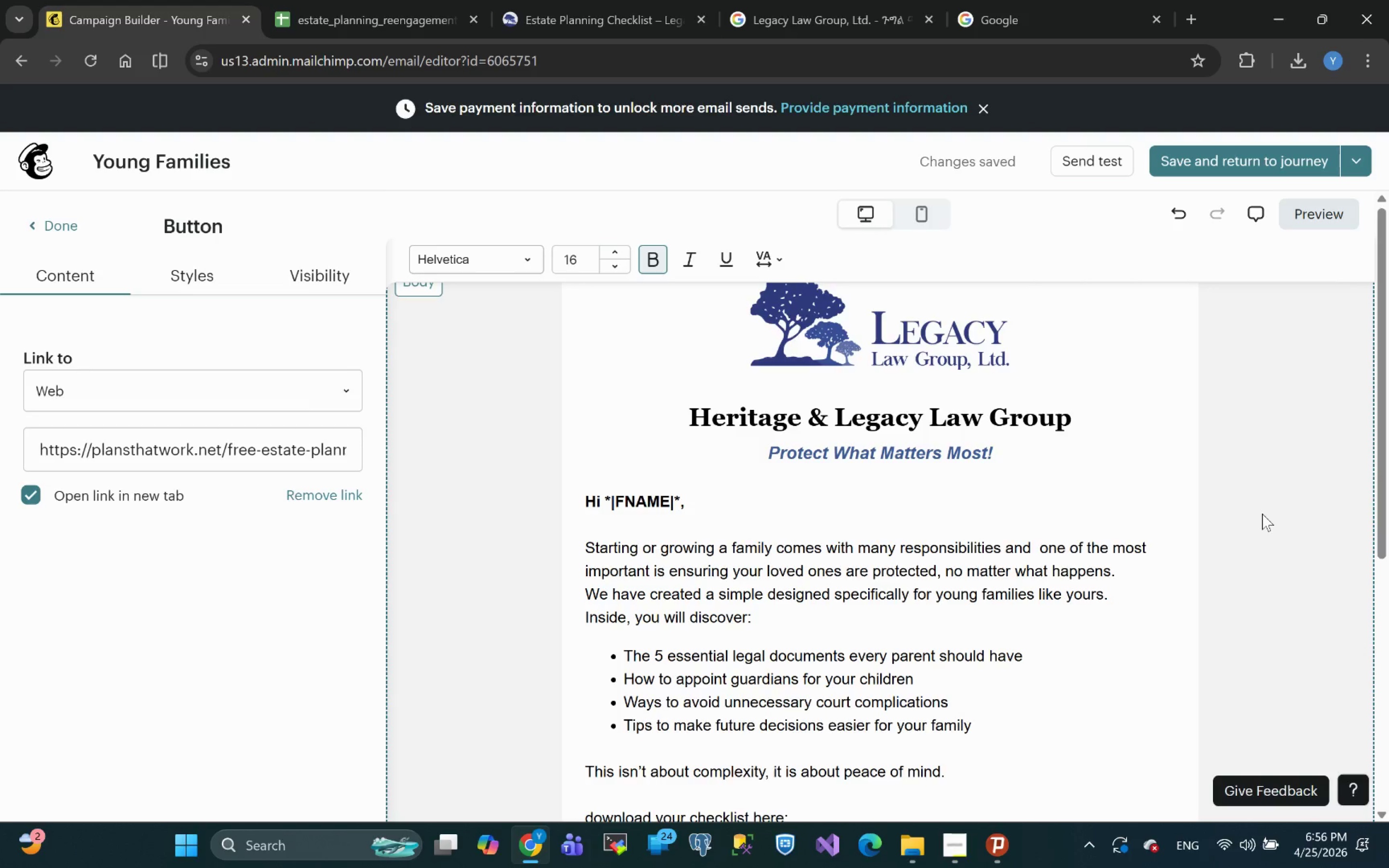 
wait(73.85)
 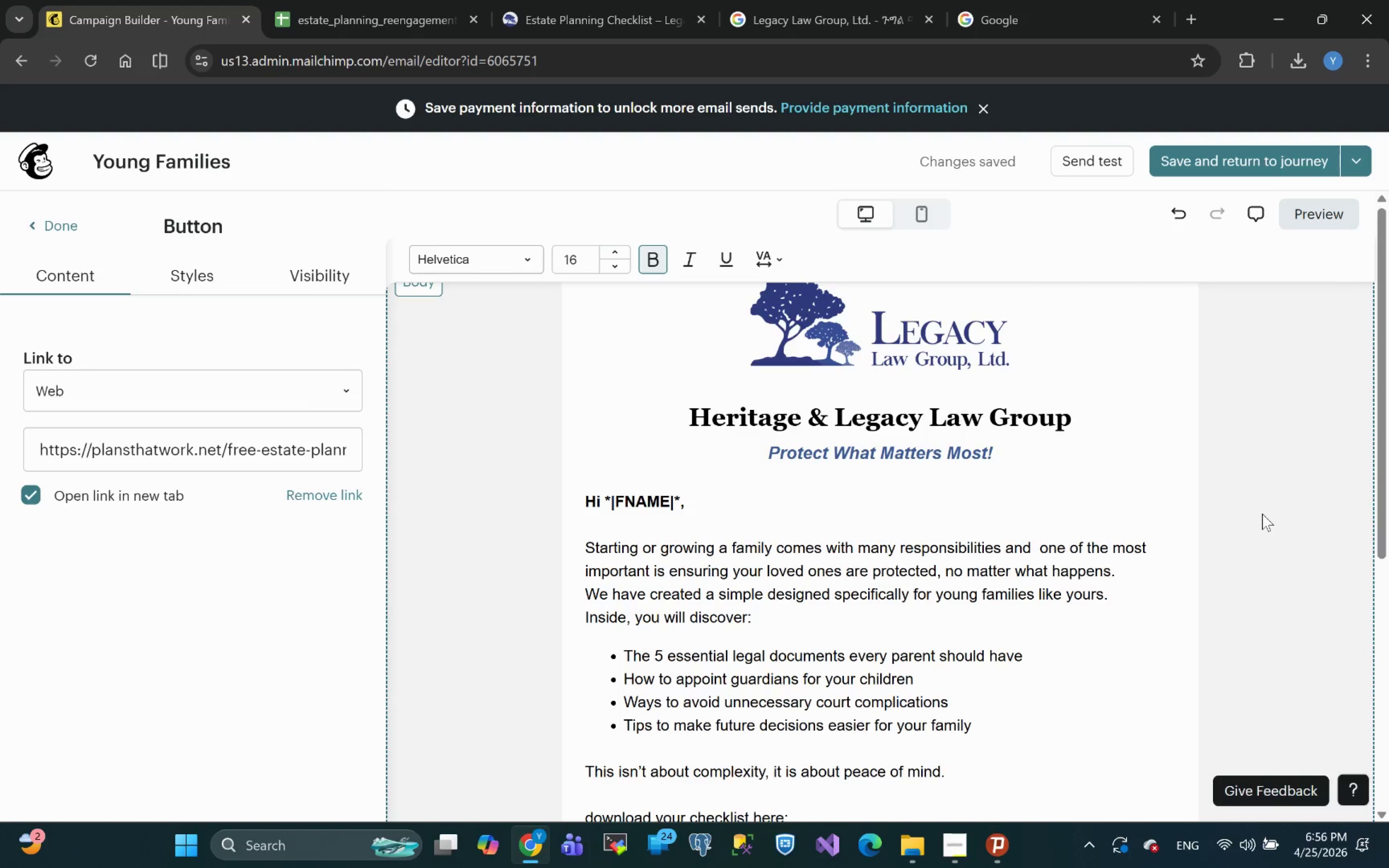 
left_click([1311, 213])
 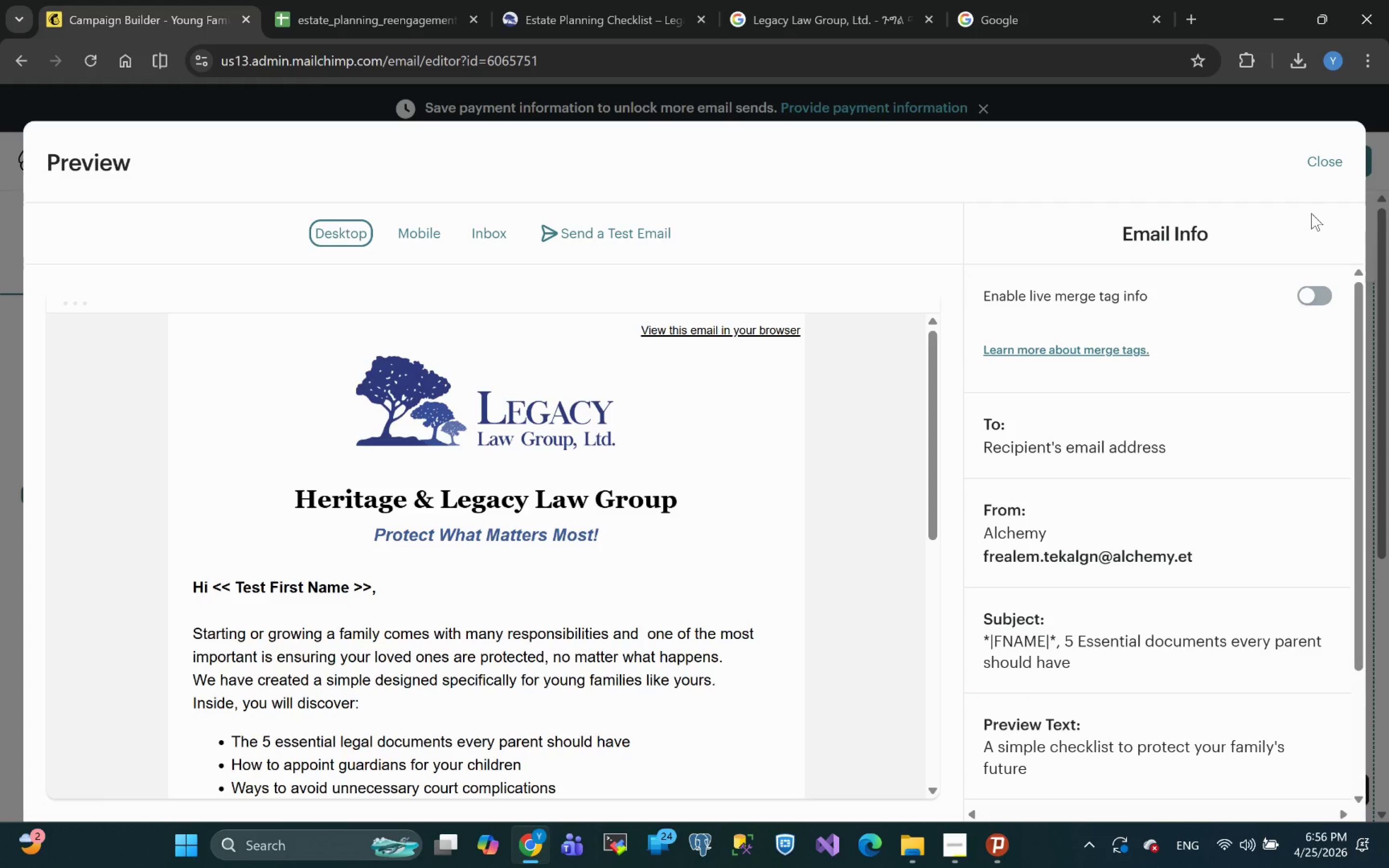 
wait(15.09)
 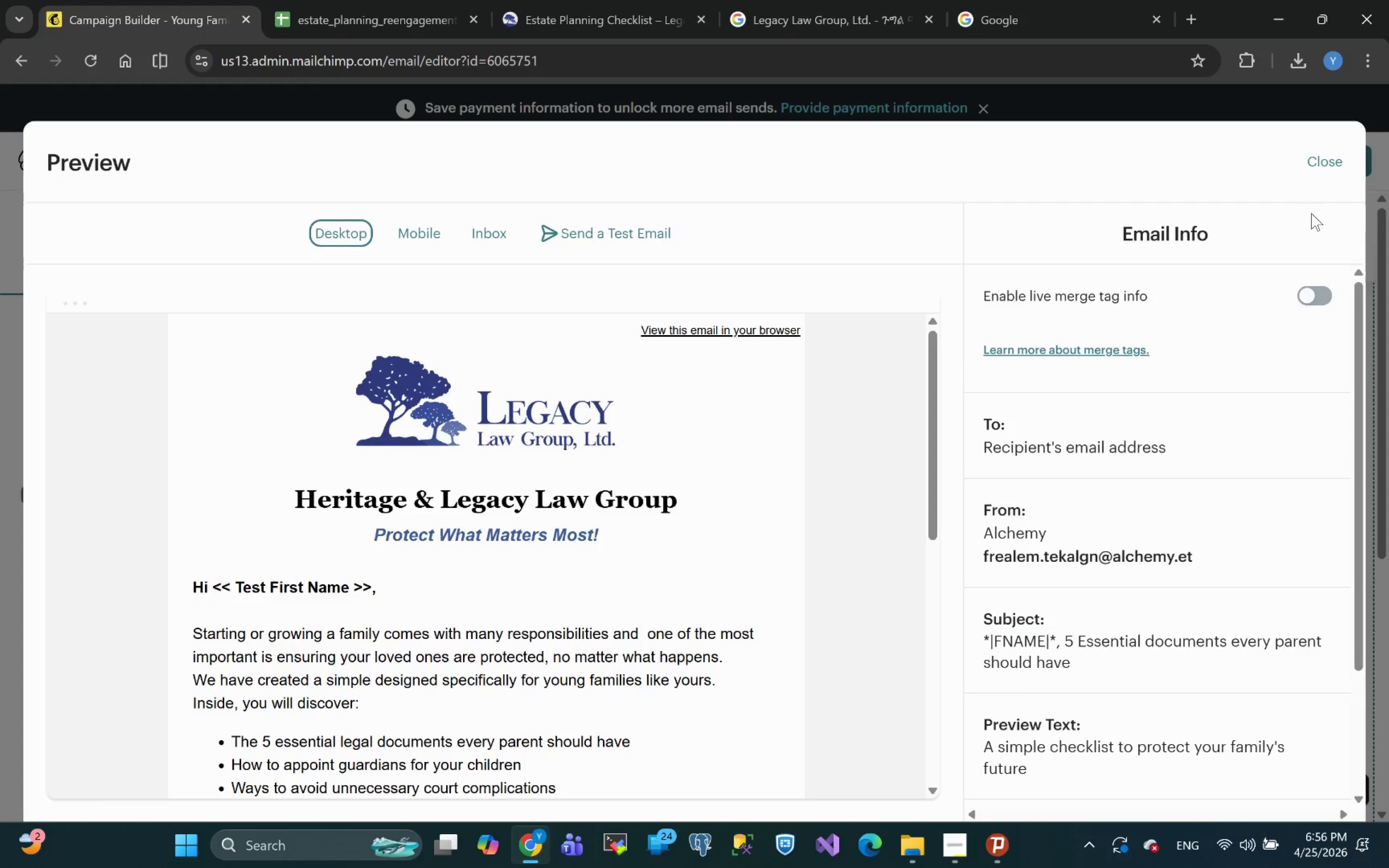 
left_click([1321, 292])
 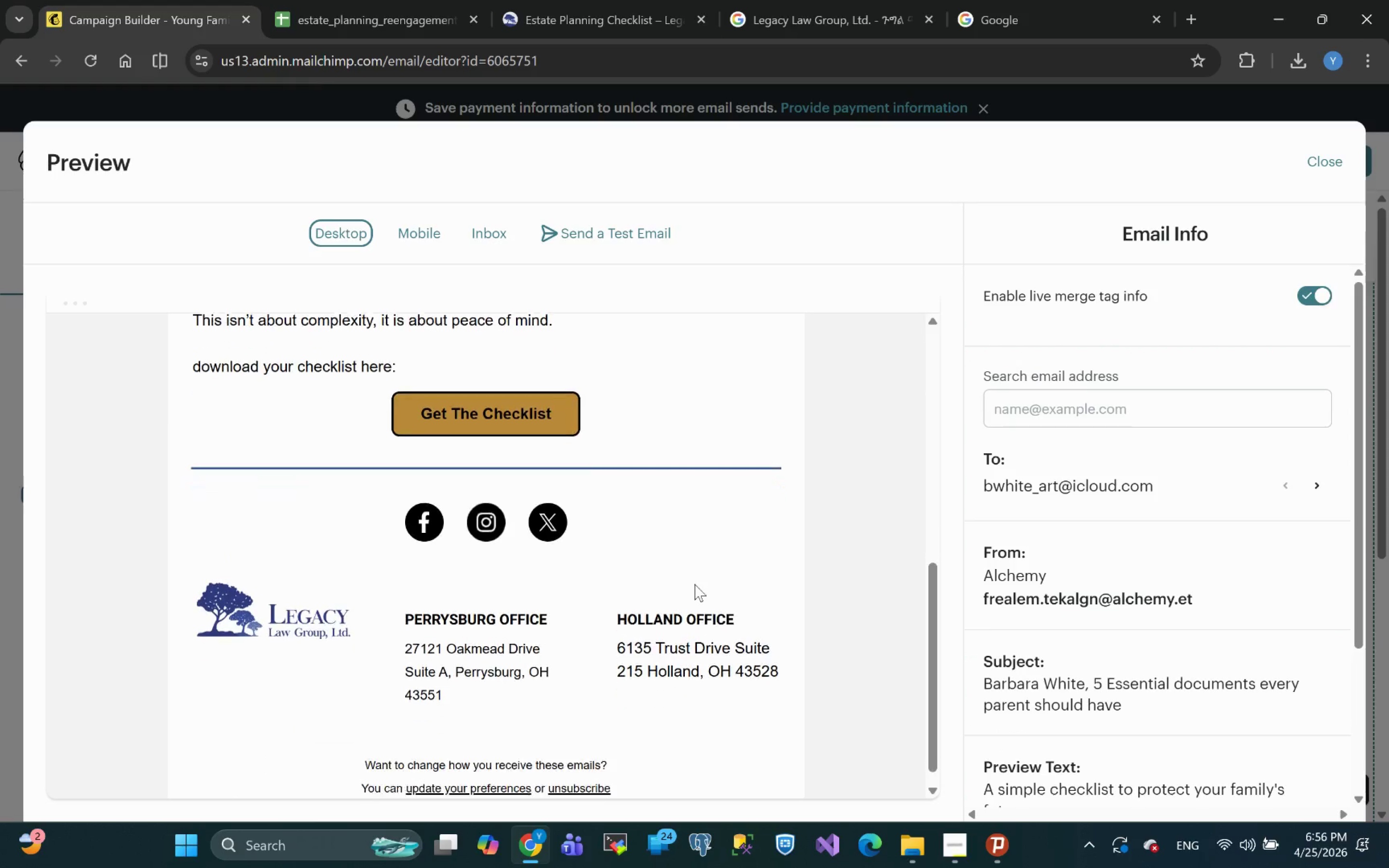 
left_click([1324, 160])
 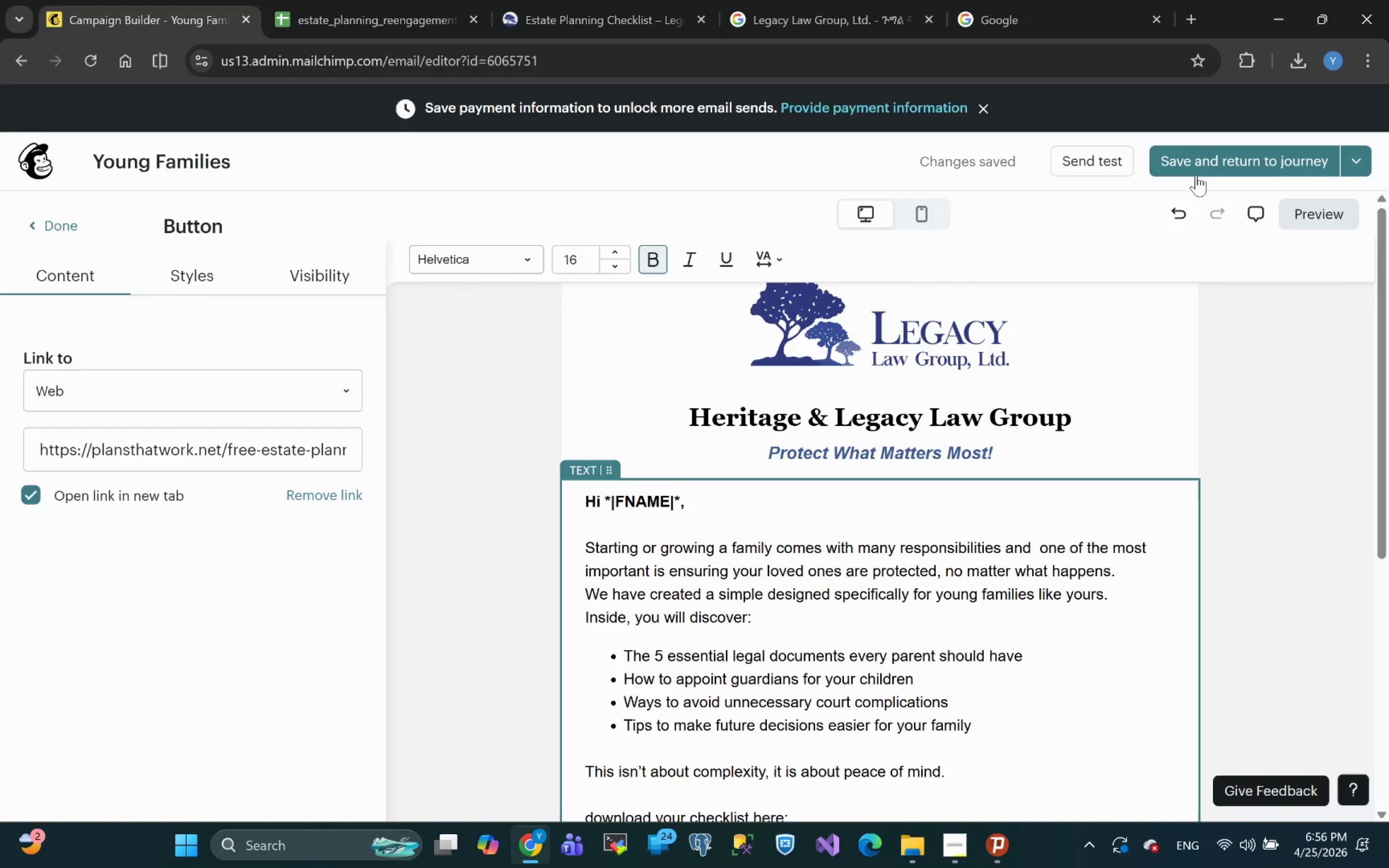 
left_click([1190, 161])
 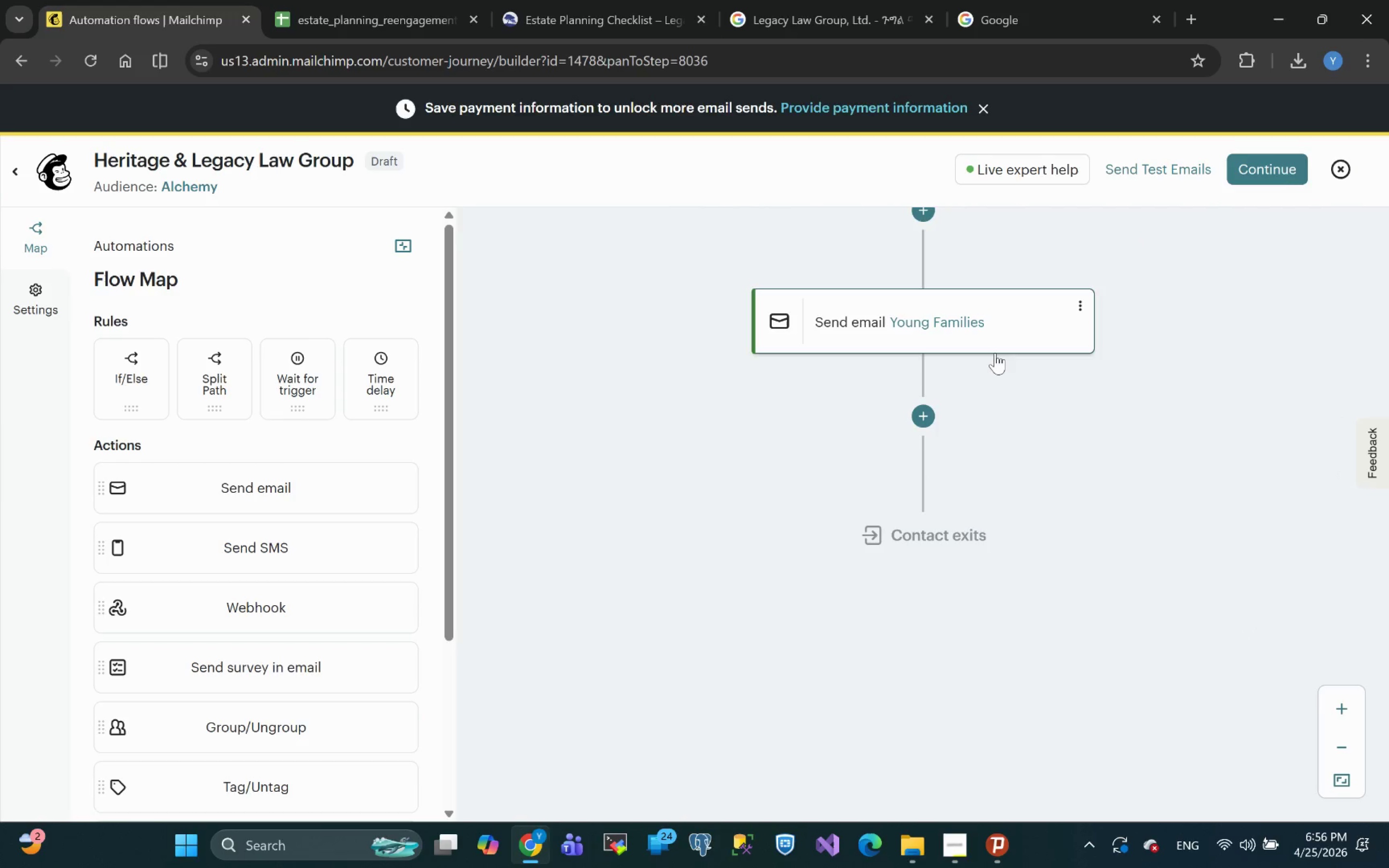 
wait(26.0)
 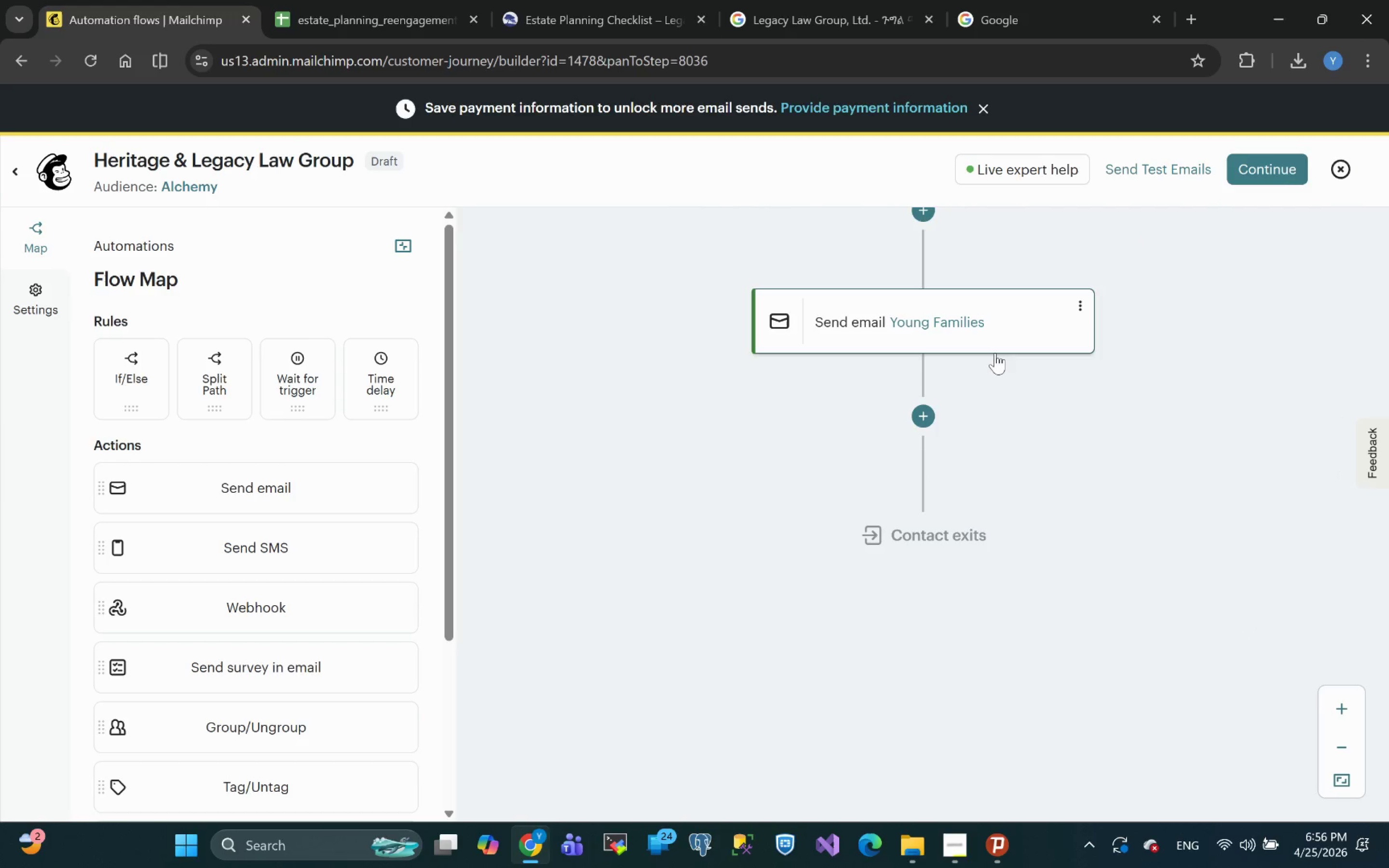 
left_click([935, 378])
 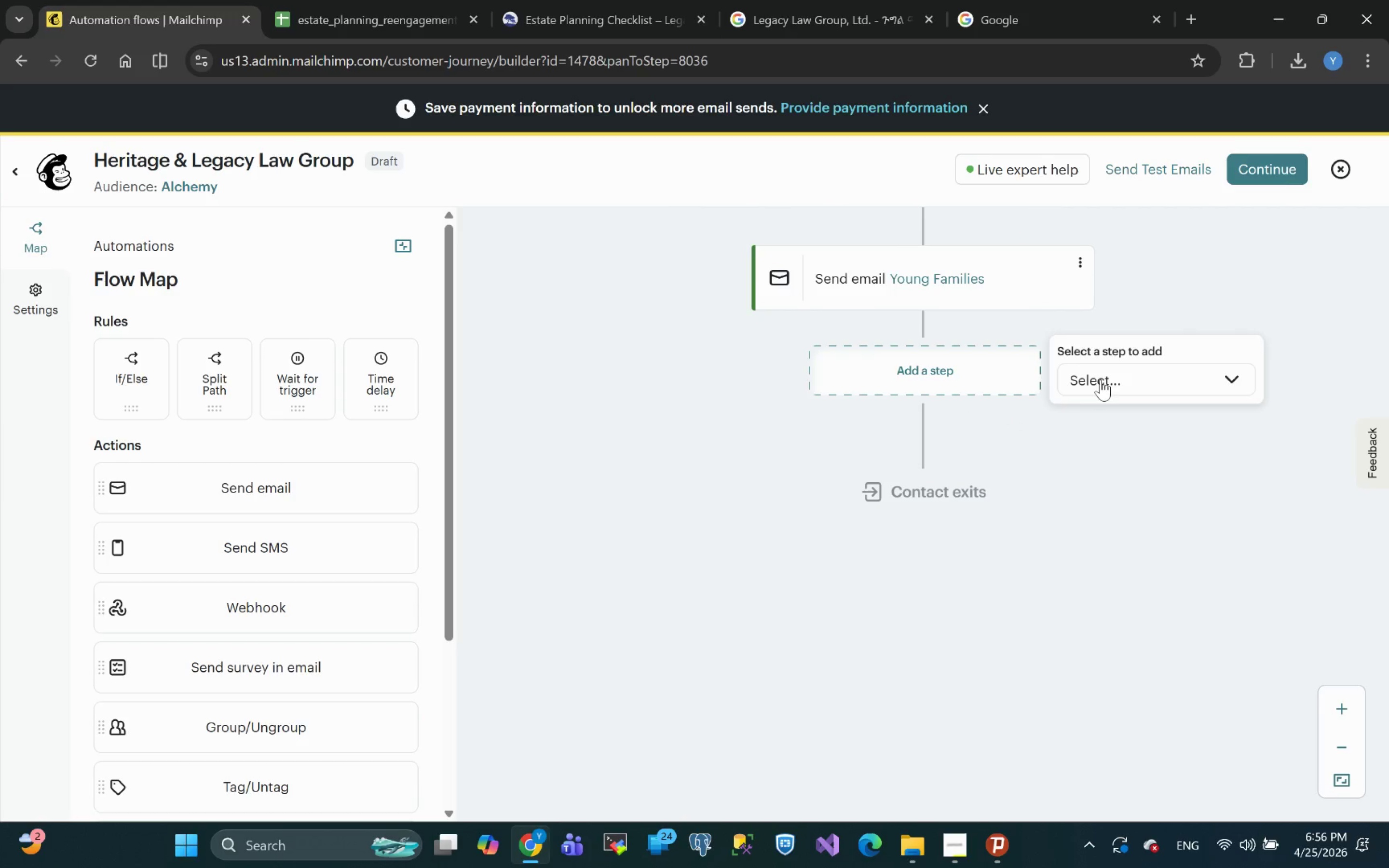 
left_click([1099, 380])
 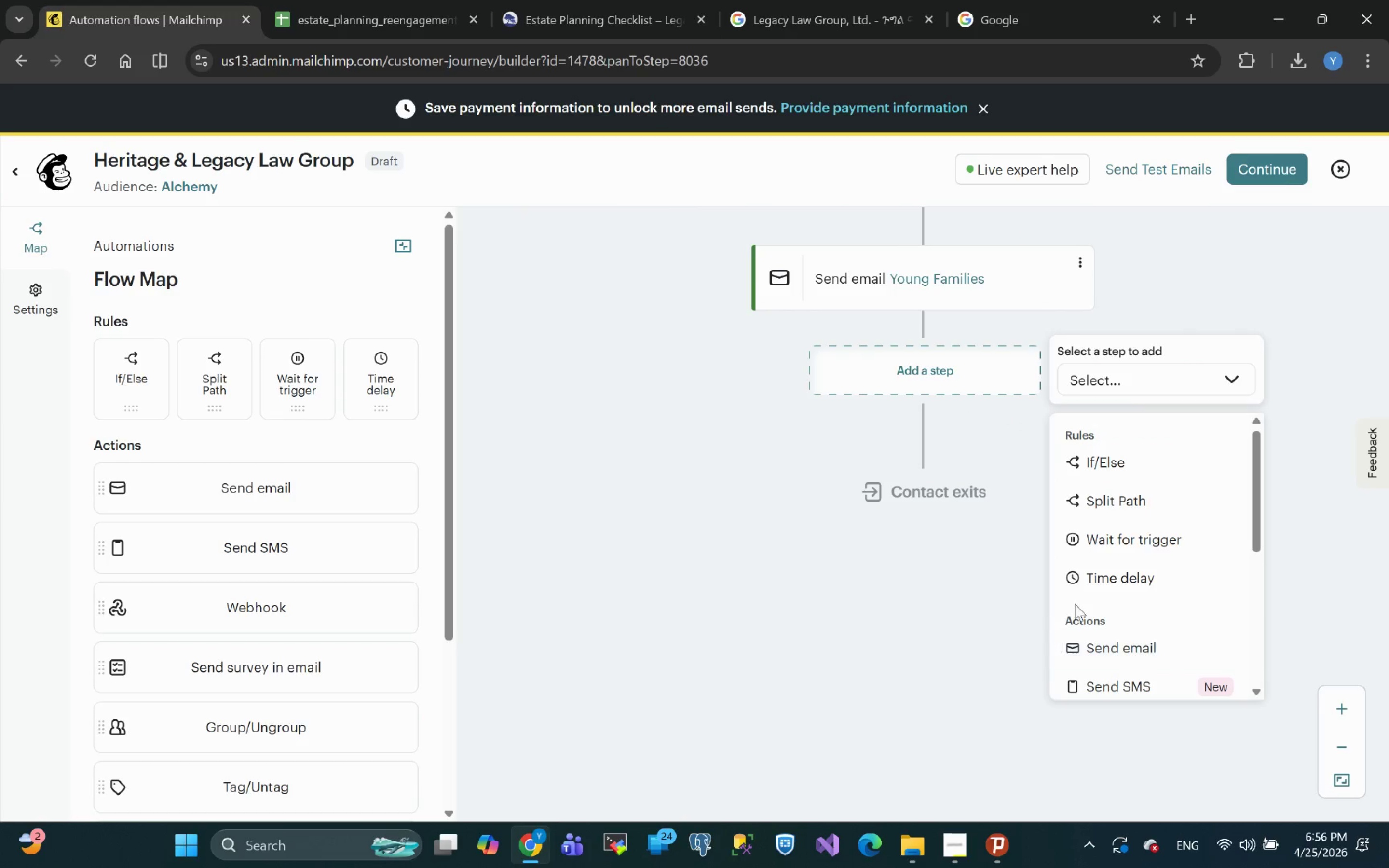 
left_click([1136, 583])
 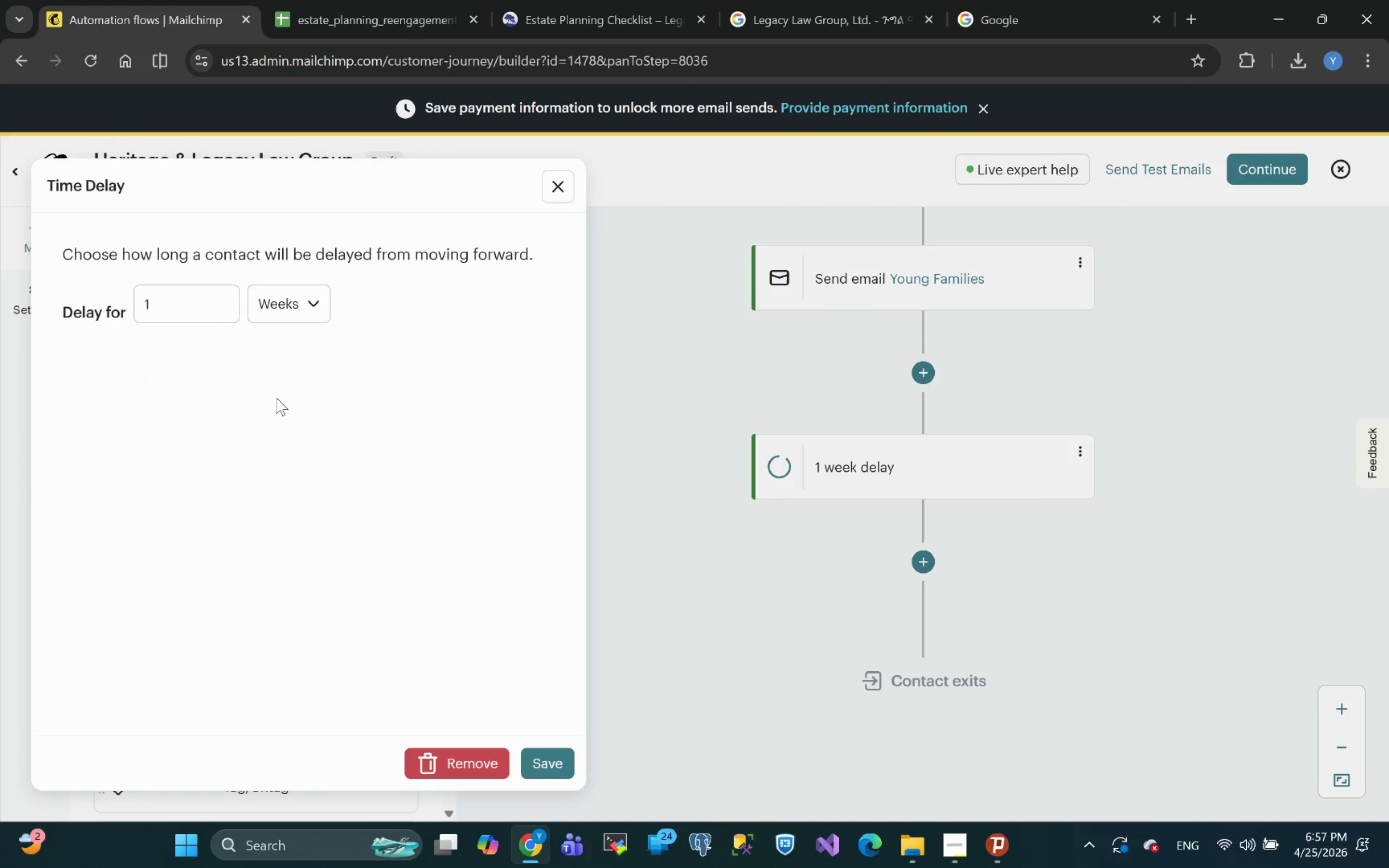 
left_click_drag(start_coordinate=[173, 312], to_coordinate=[109, 300])
 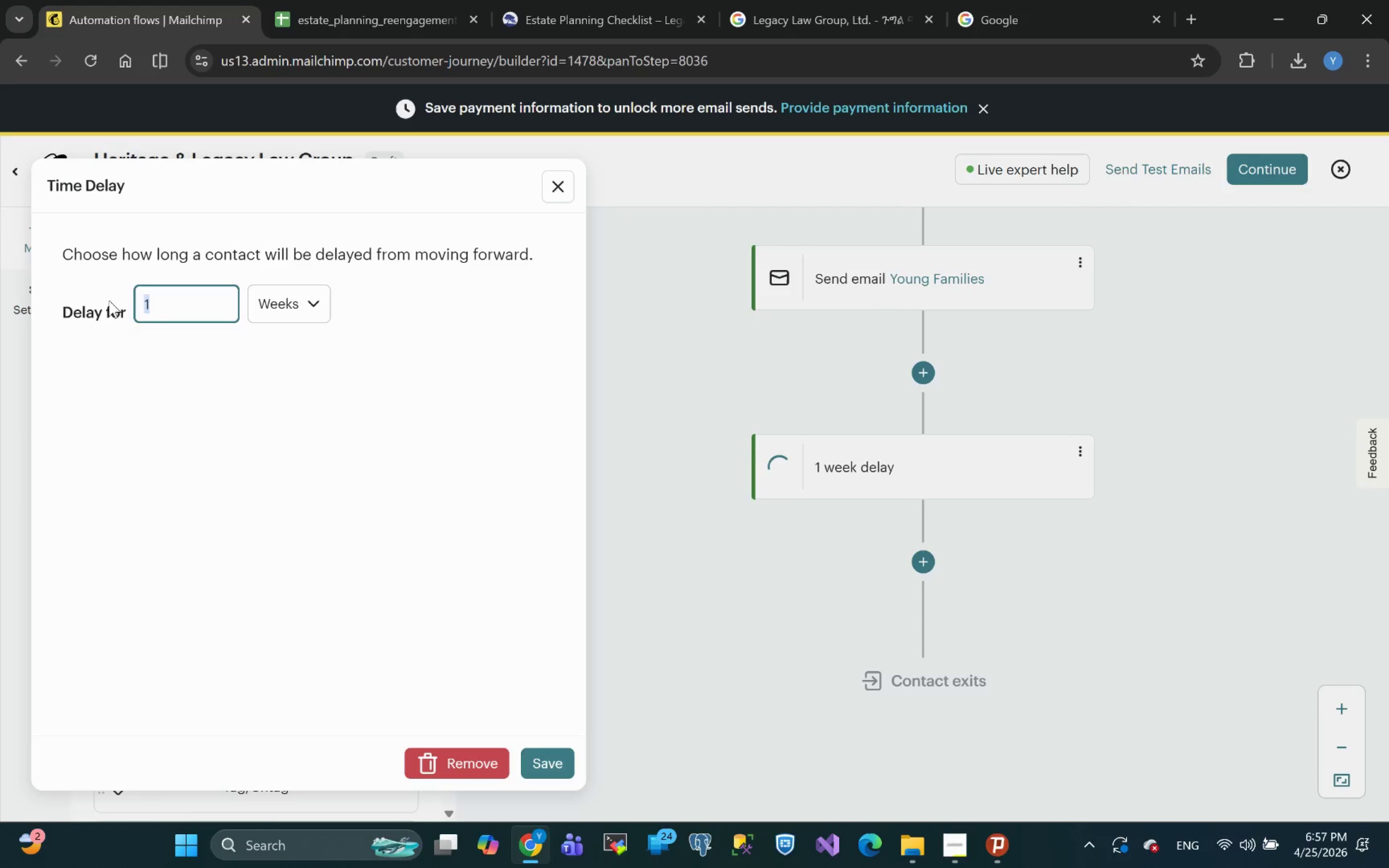 
key(3)
 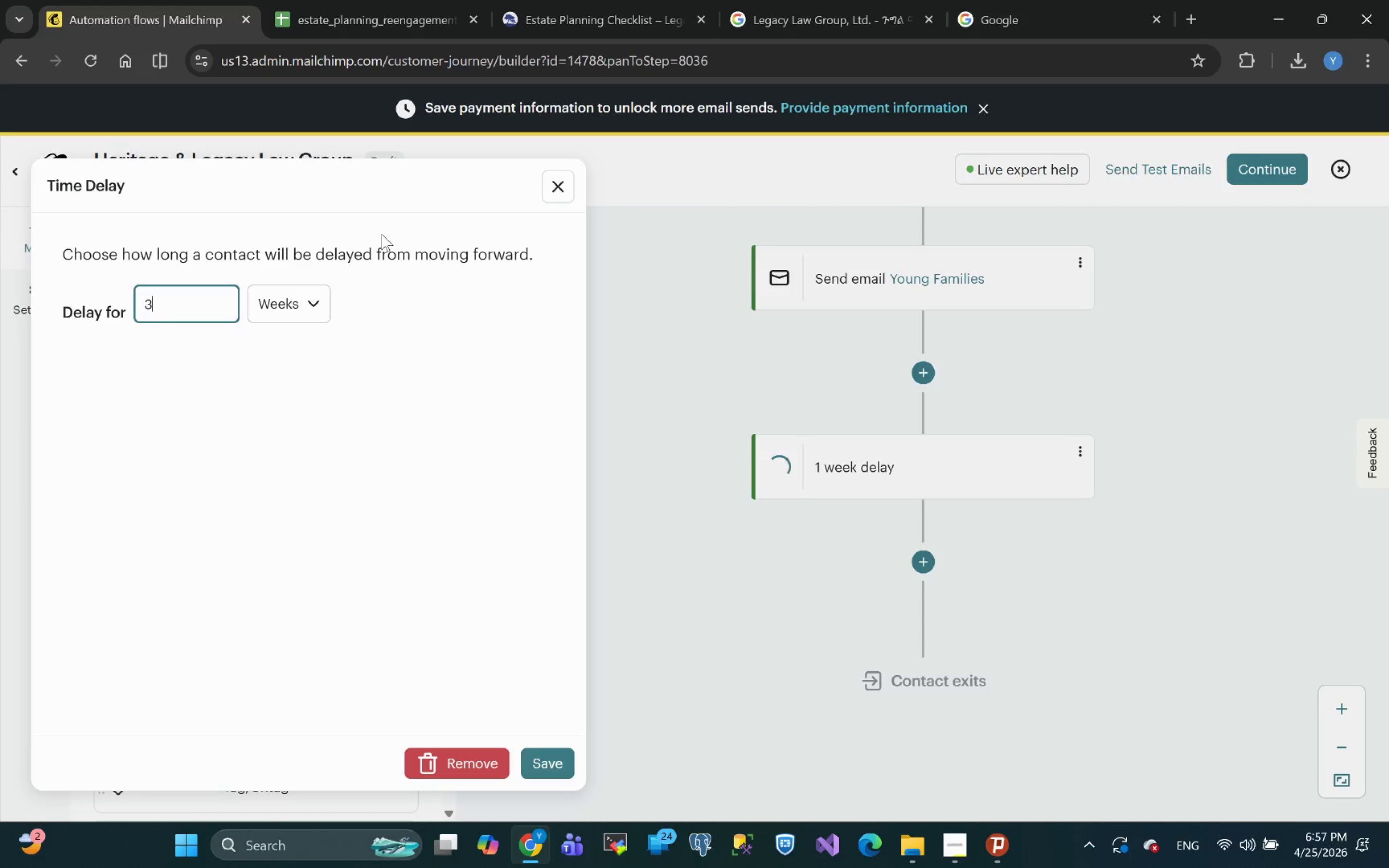 
left_click([303, 304])
 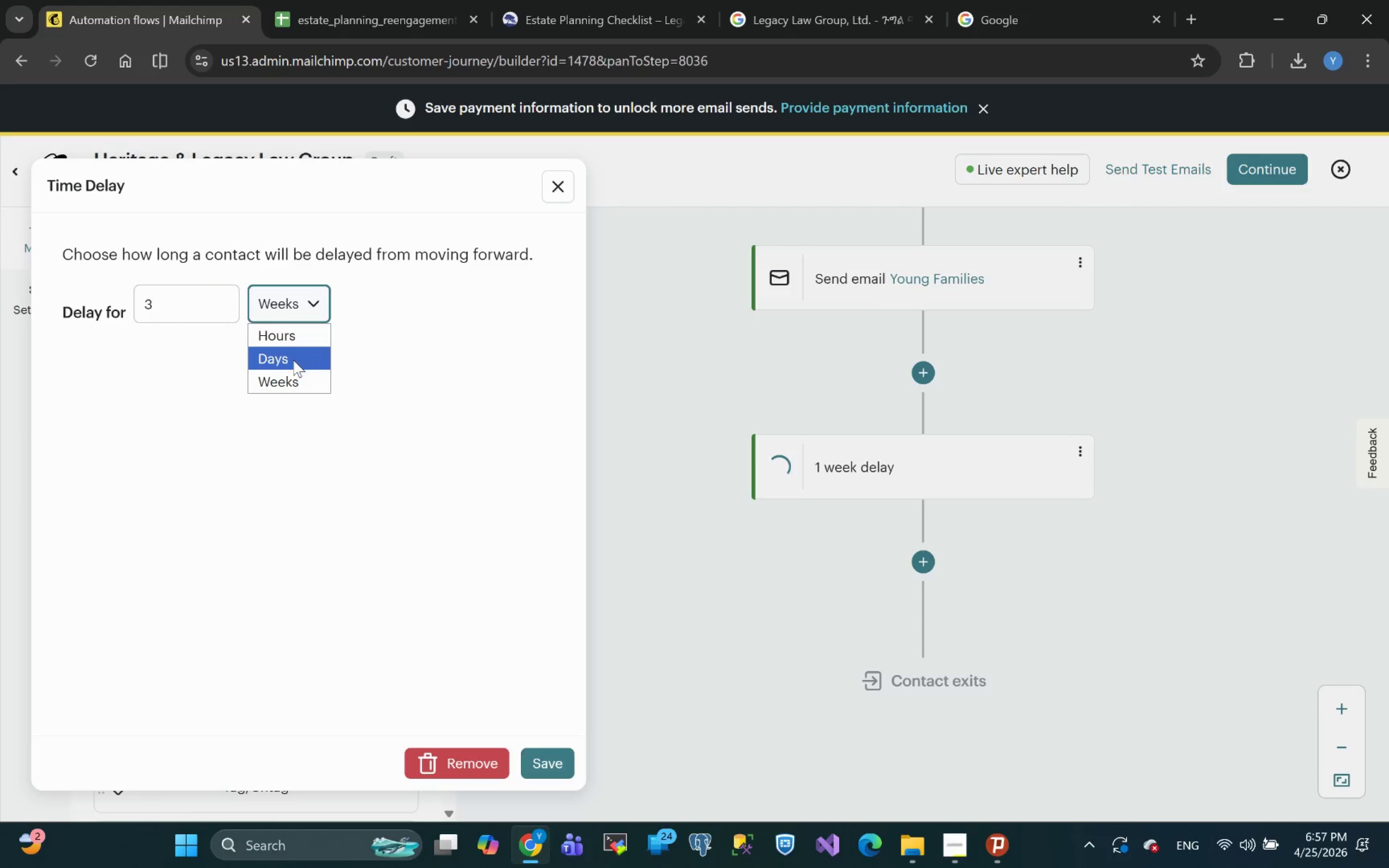 
left_click([292, 360])
 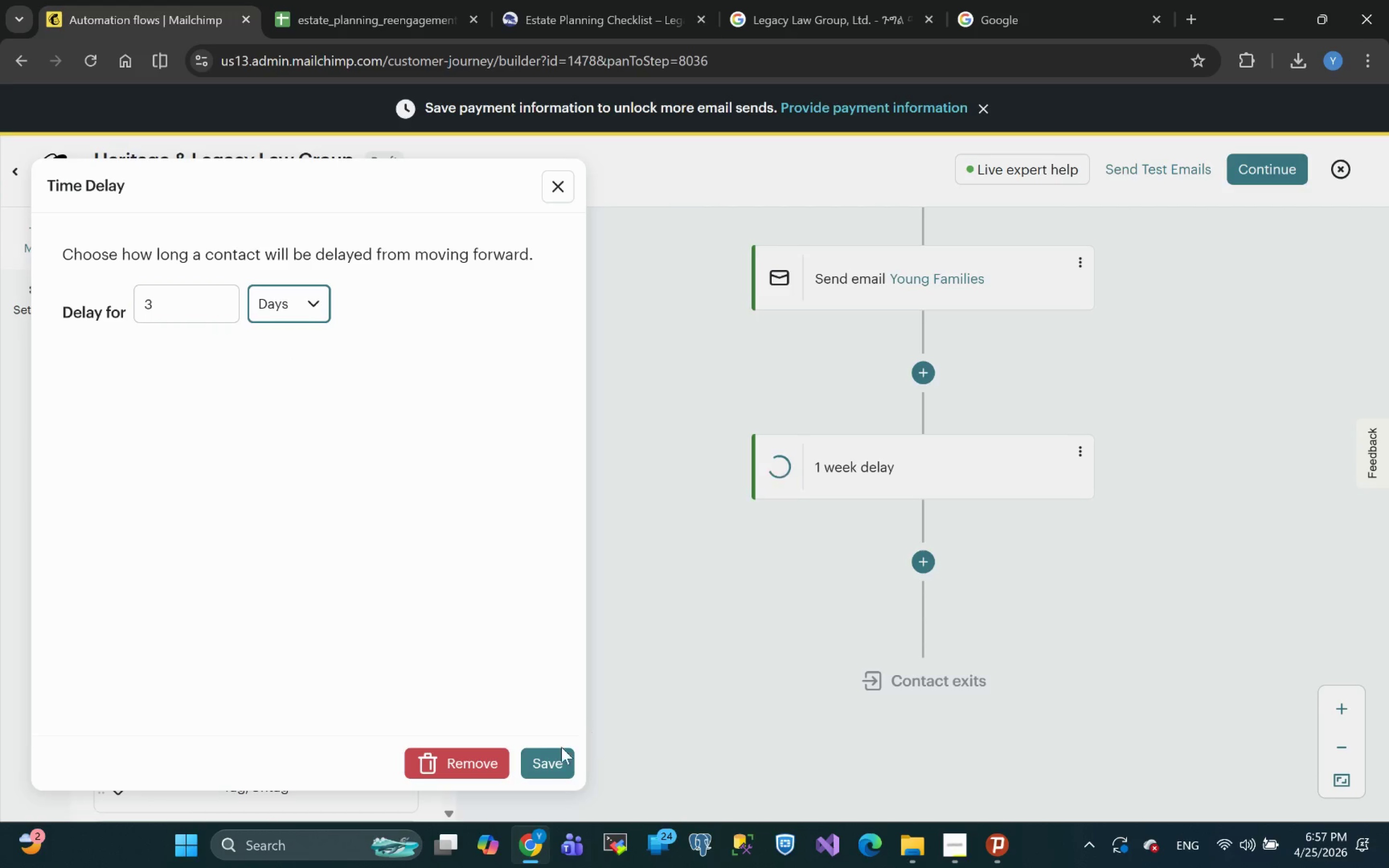 
left_click([548, 760])
 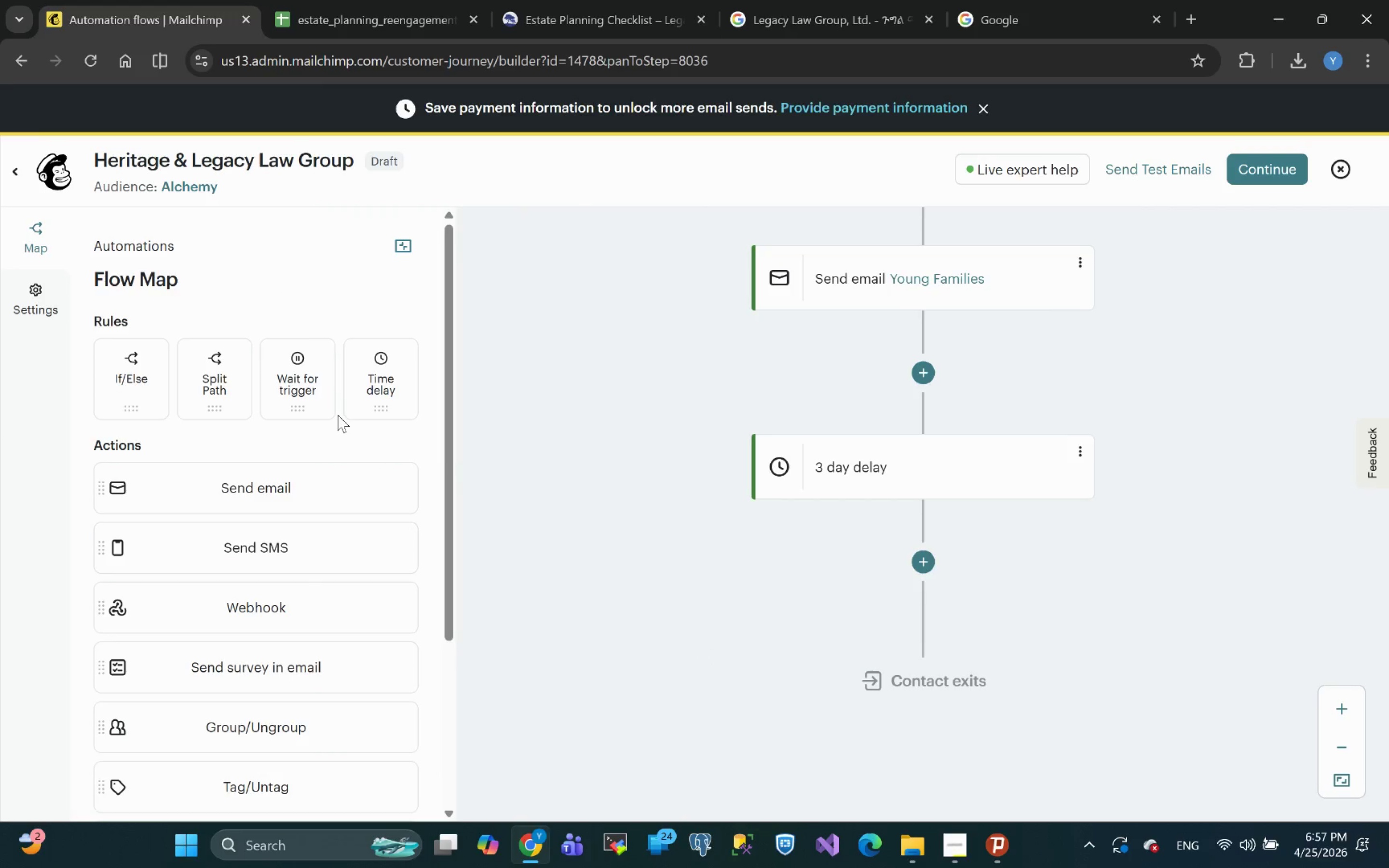 
left_click_drag(start_coordinate=[244, 502], to_coordinate=[965, 563])
 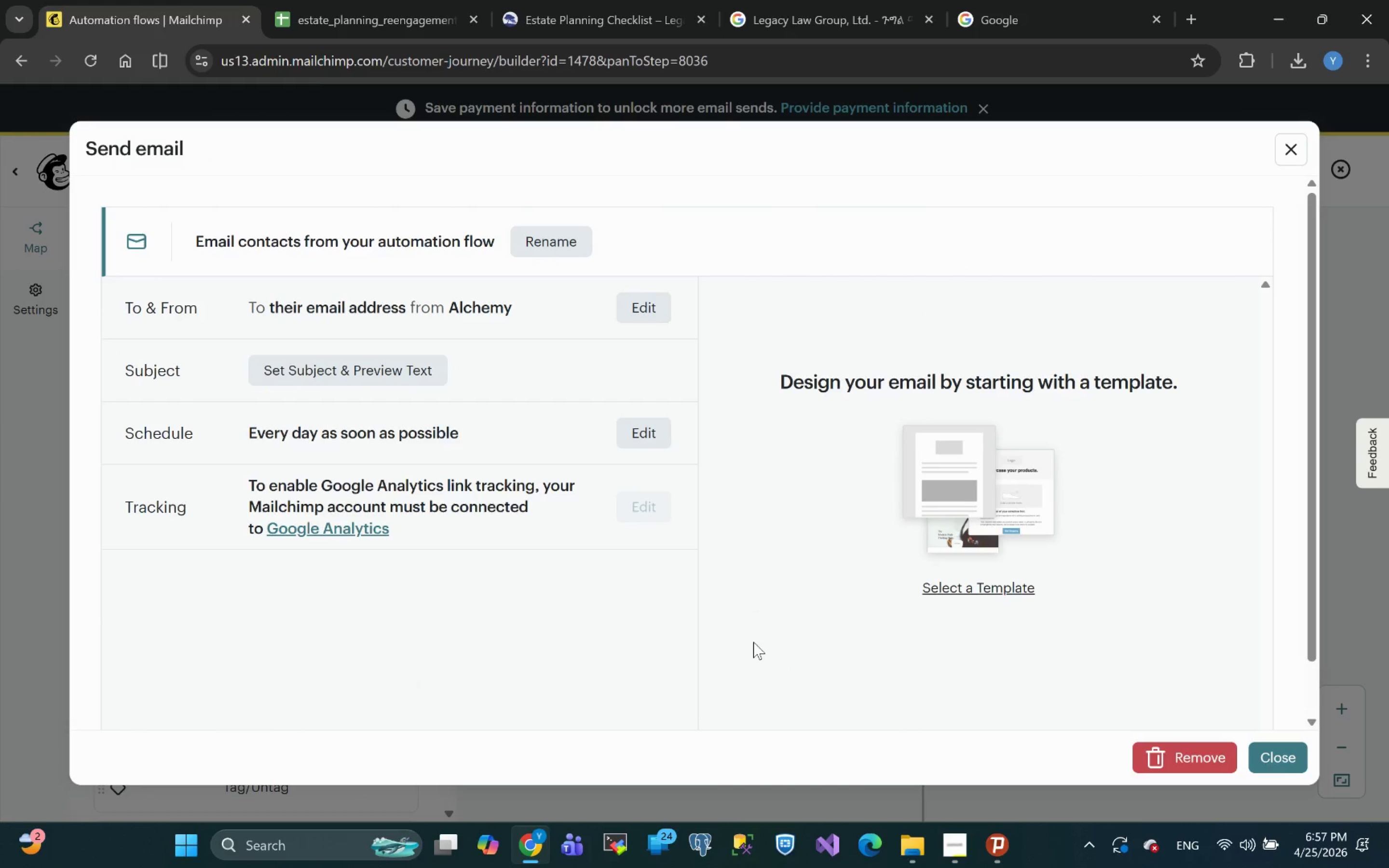 
wait(11.13)
 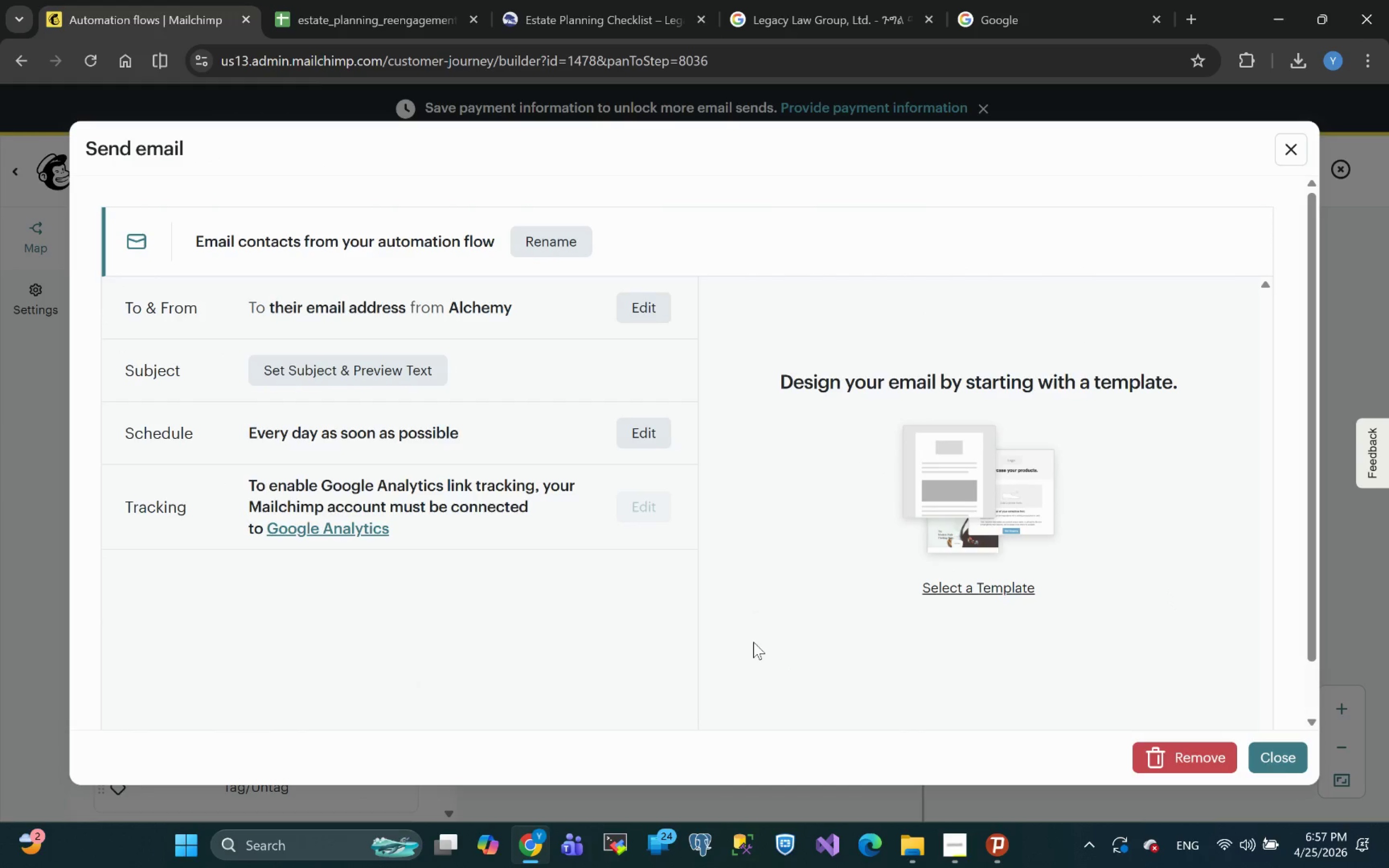 
left_click([561, 243])
 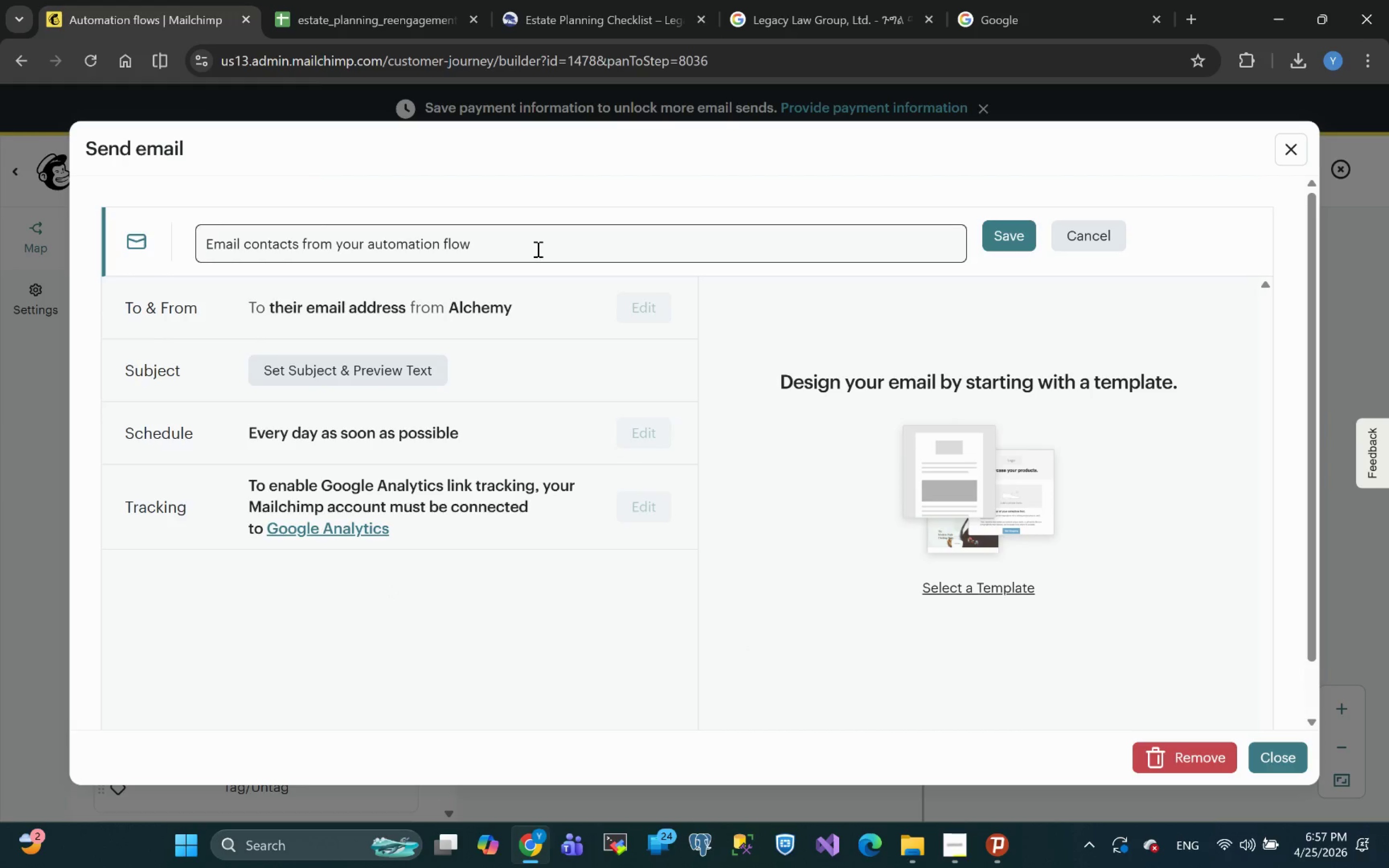 
left_click_drag(start_coordinate=[504, 244], to_coordinate=[0, 258])
 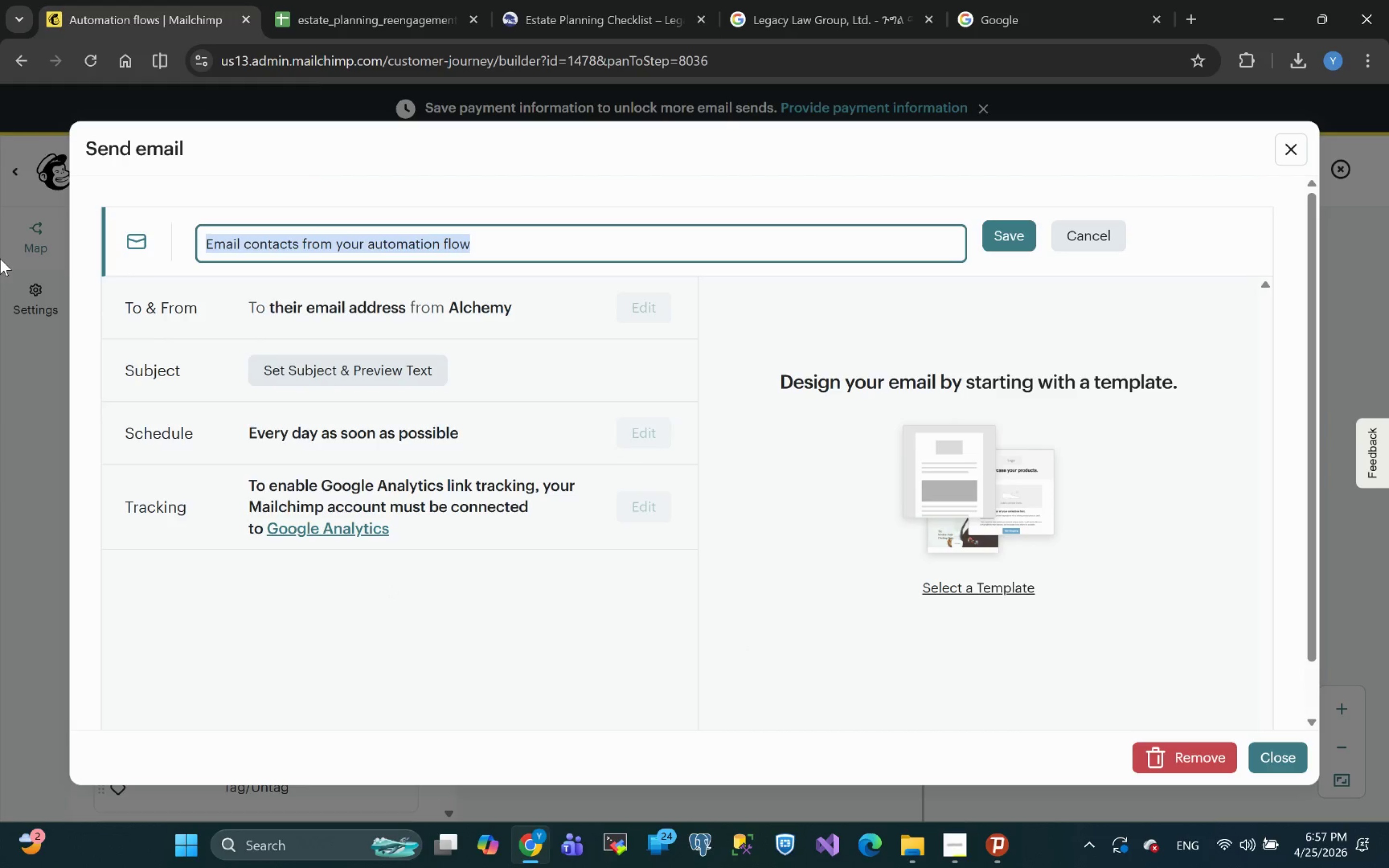 
type(The Webnar)
 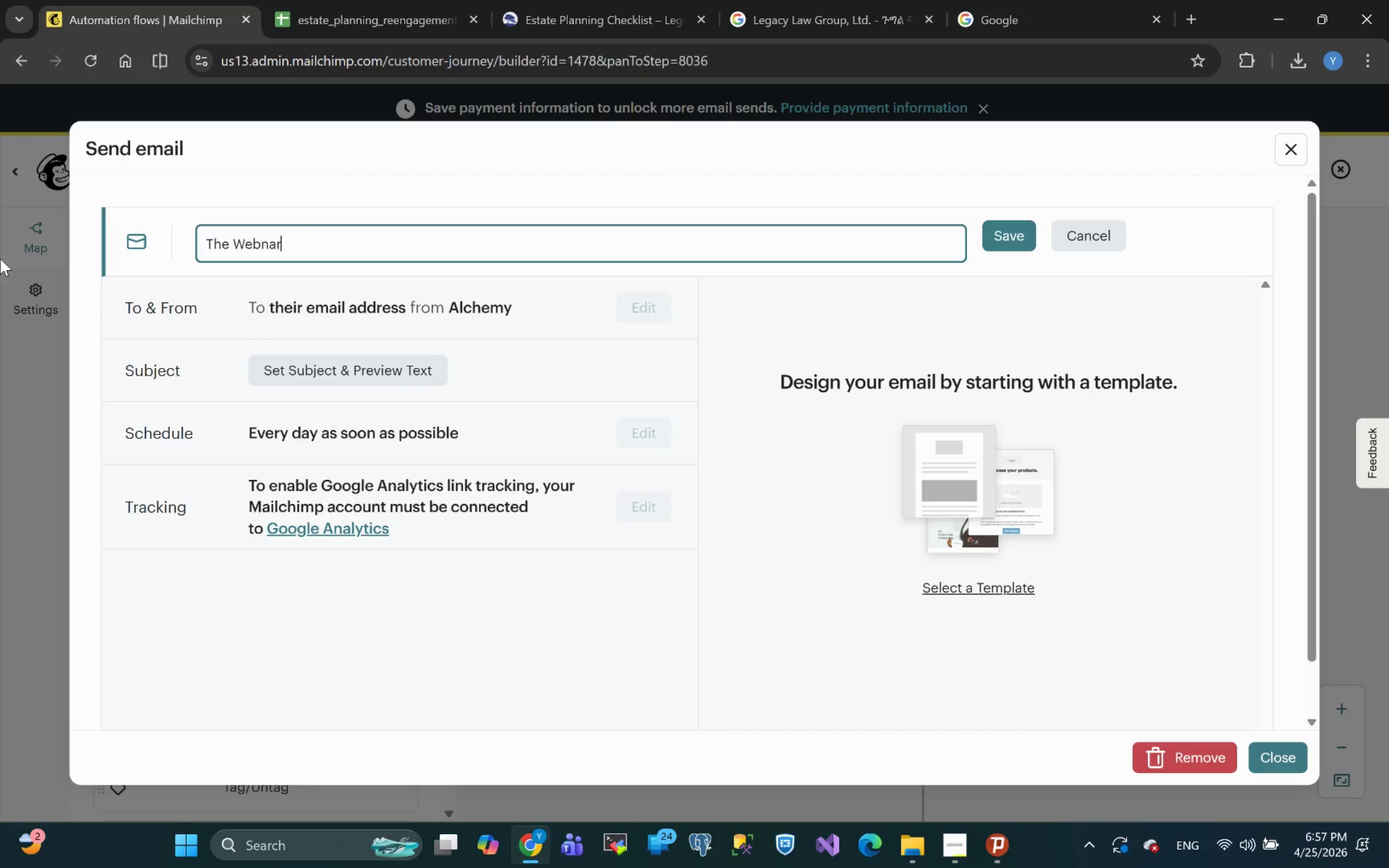 
right_click([272, 248])
 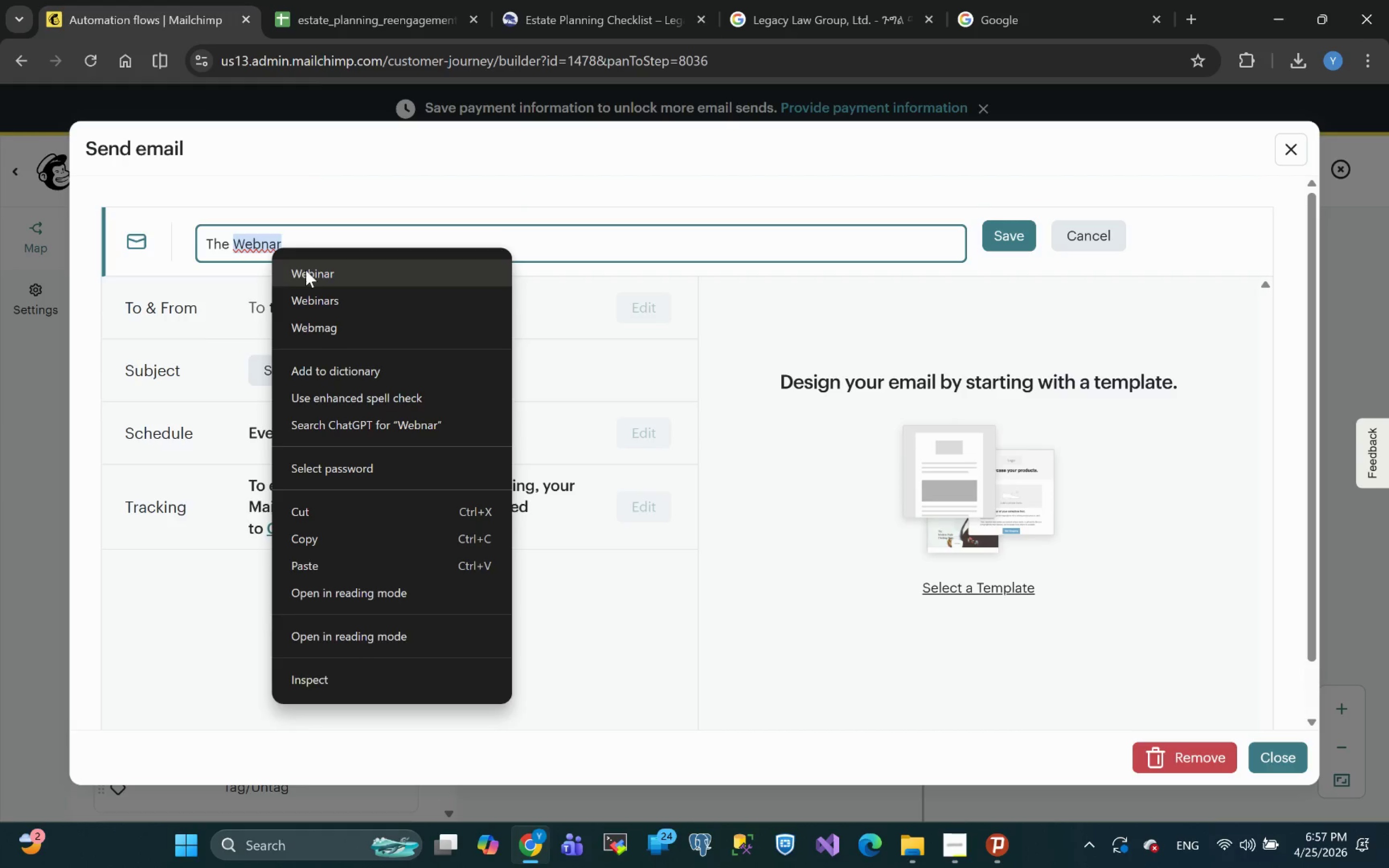 
left_click([306, 270])
 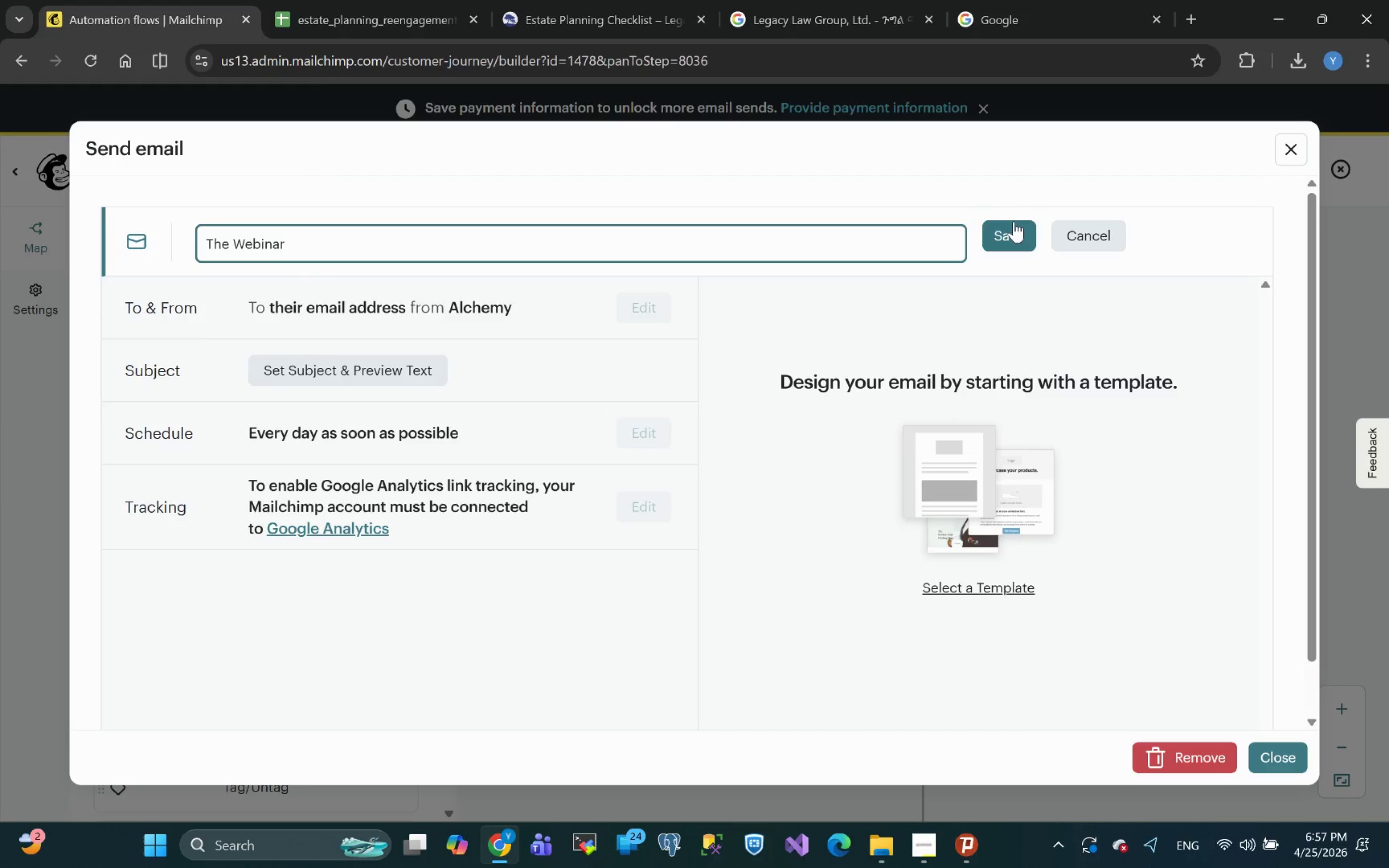 
left_click([1001, 240])
 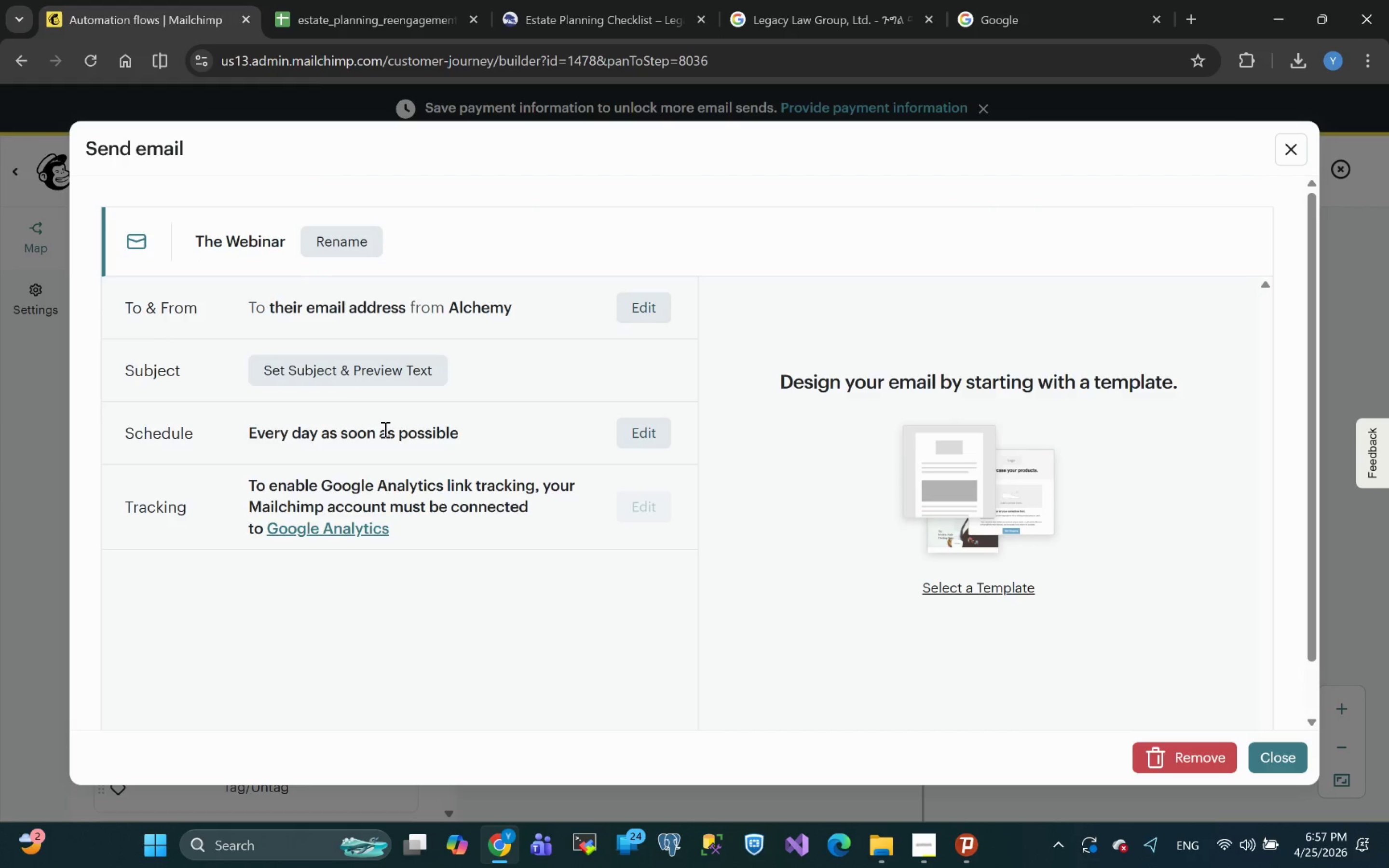 
left_click([352, 371])
 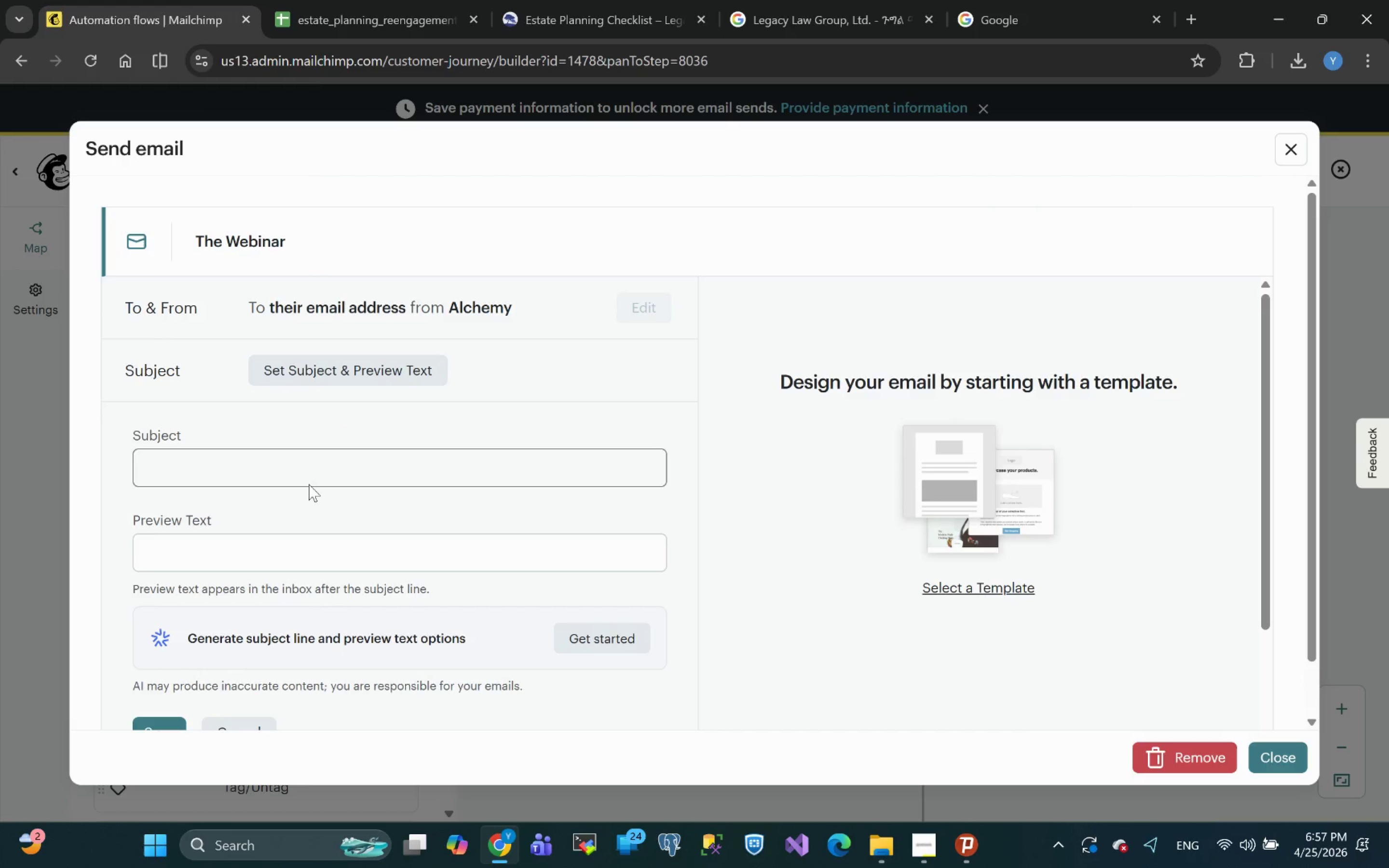 
left_click([250, 466])
 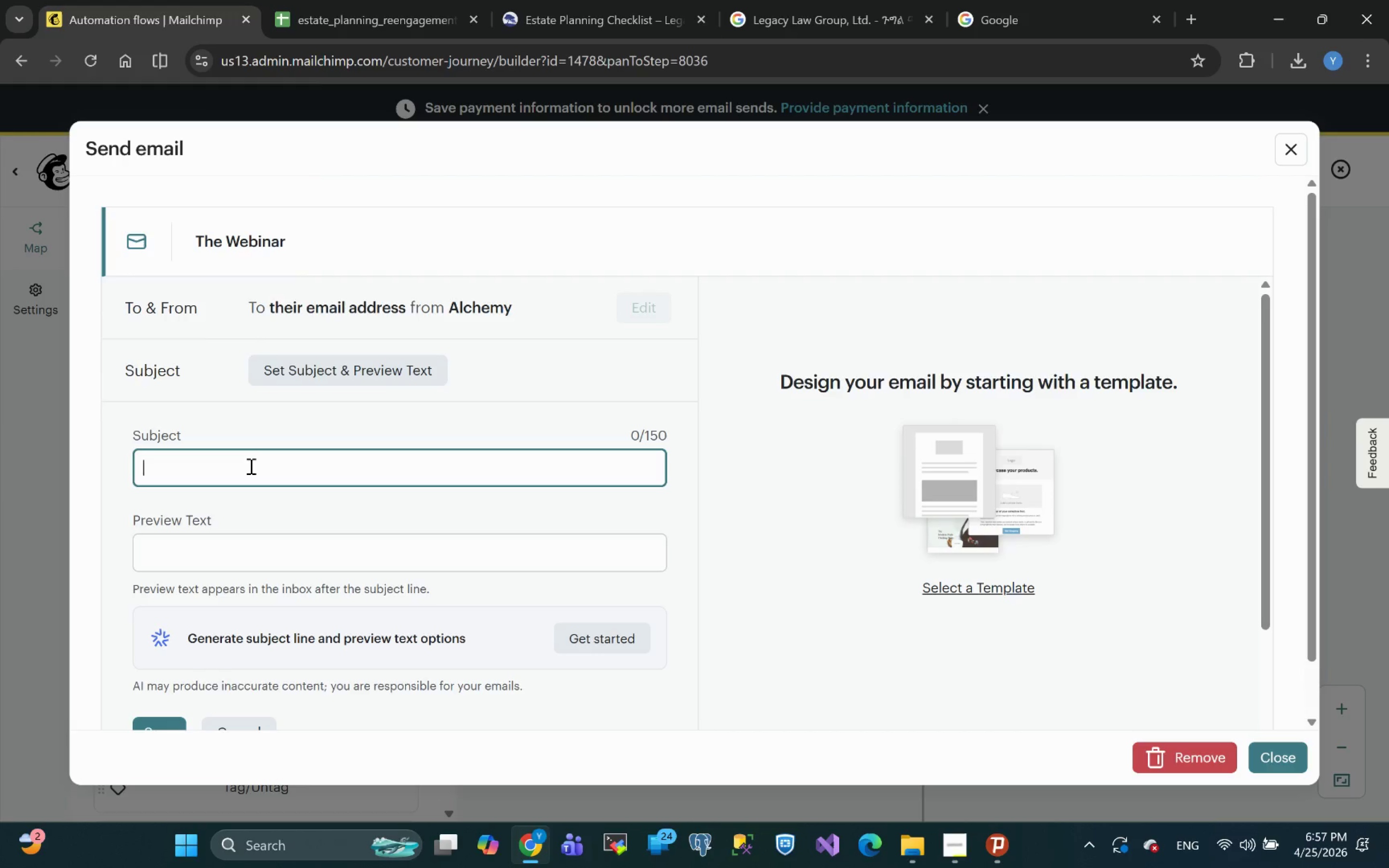 
wait(22.63)
 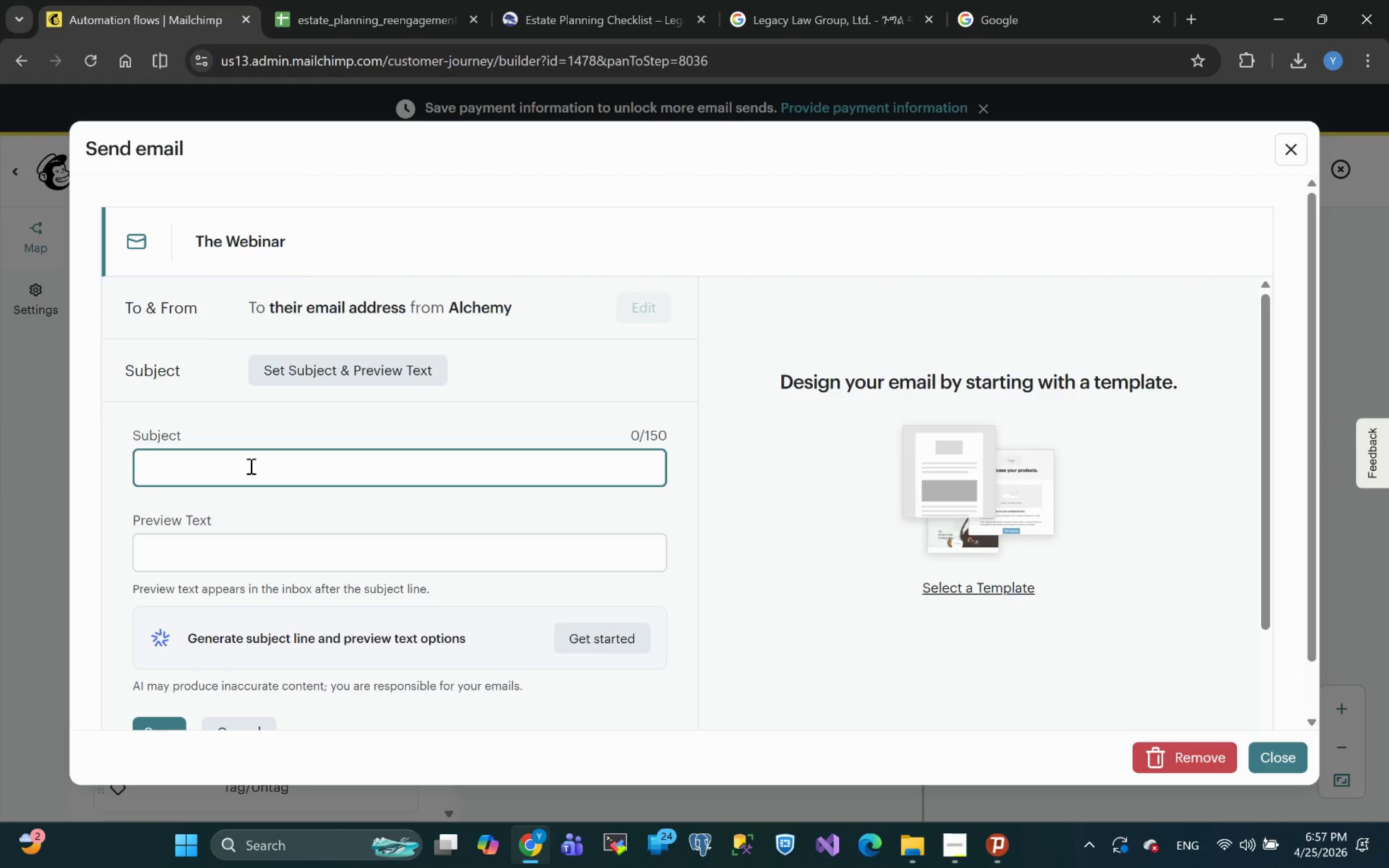 
key(Shift+8)
 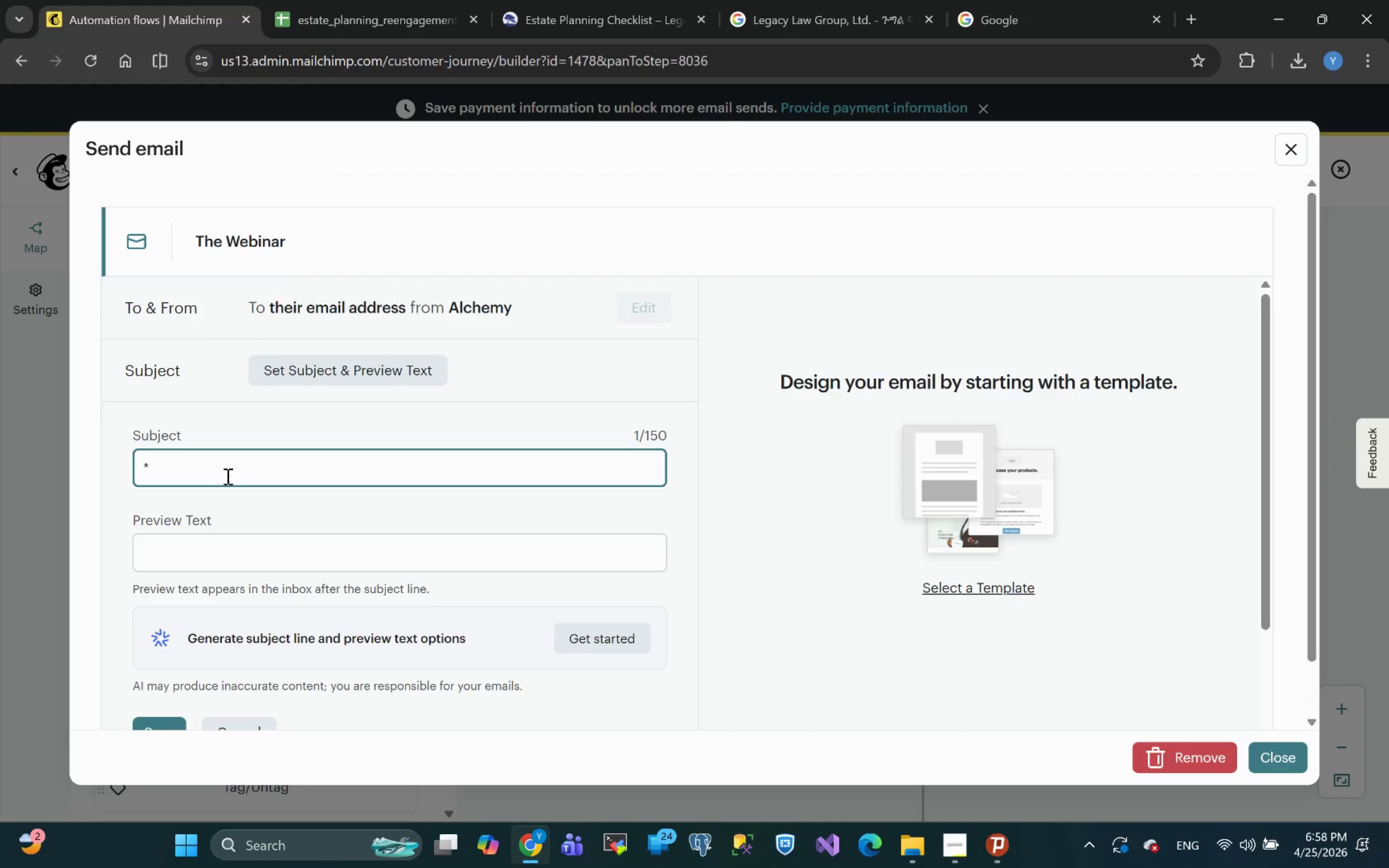 
key(Shift+Backslash)
 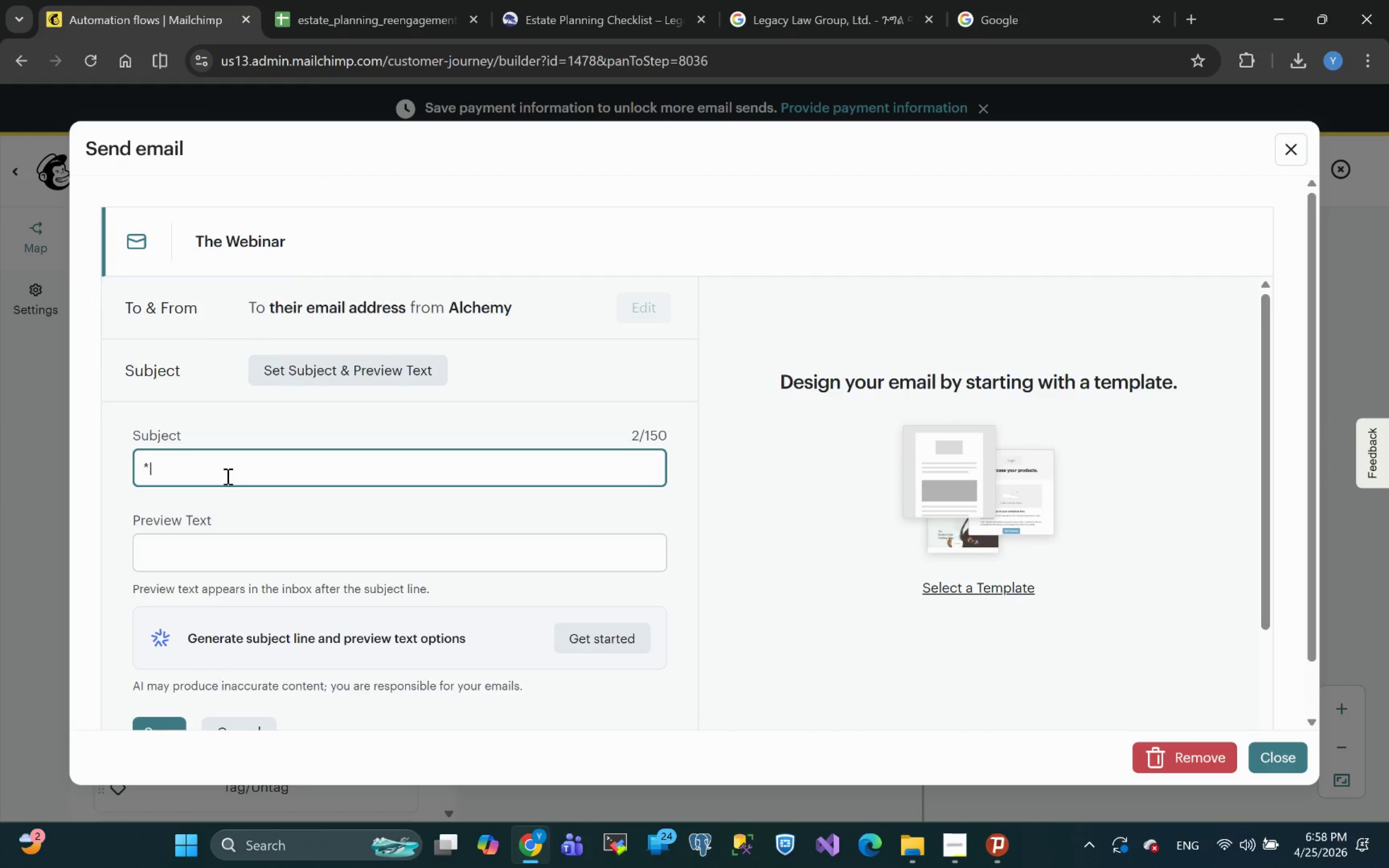 
key(Shift+Backslash)
 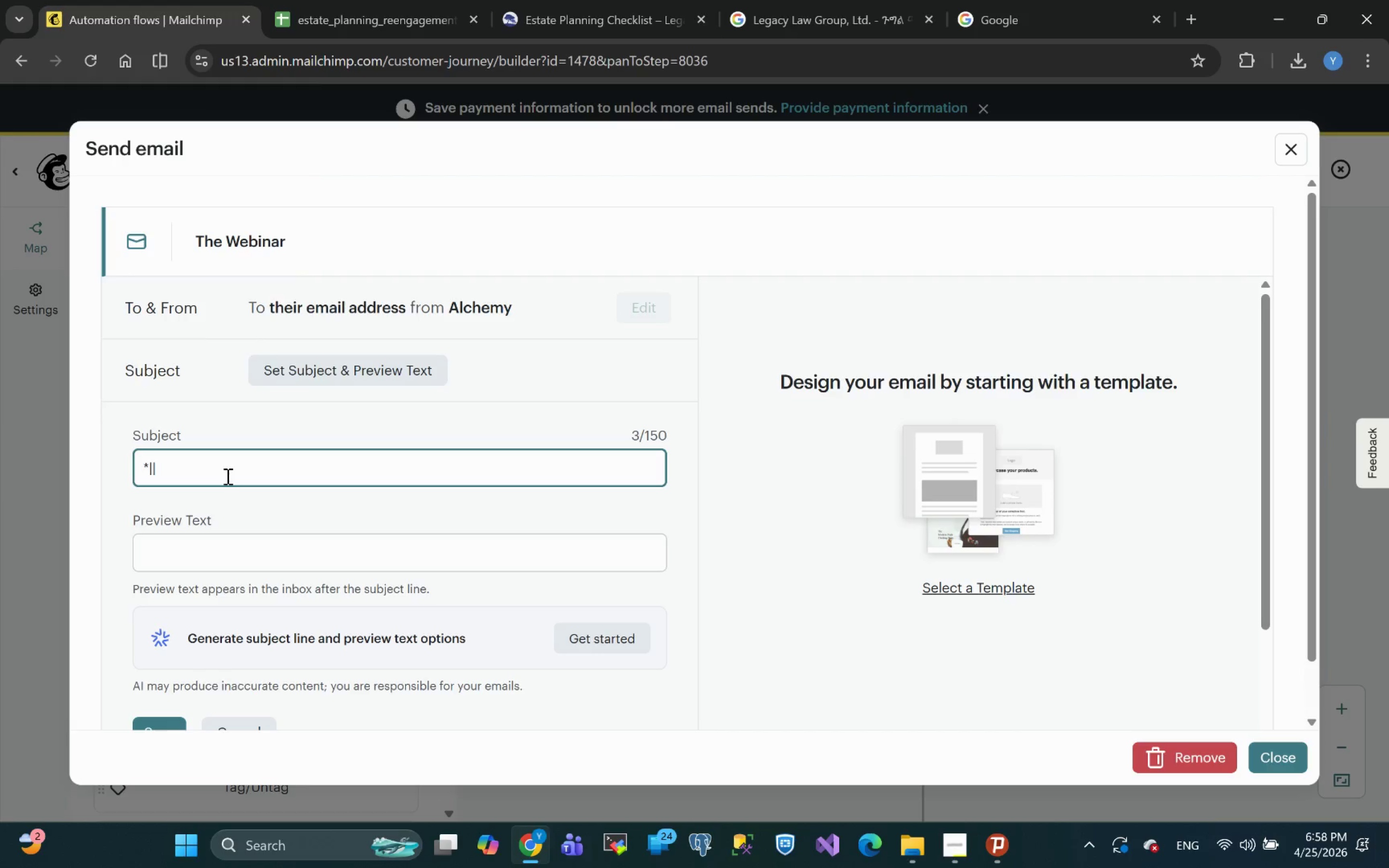 
key(Shift+8)
 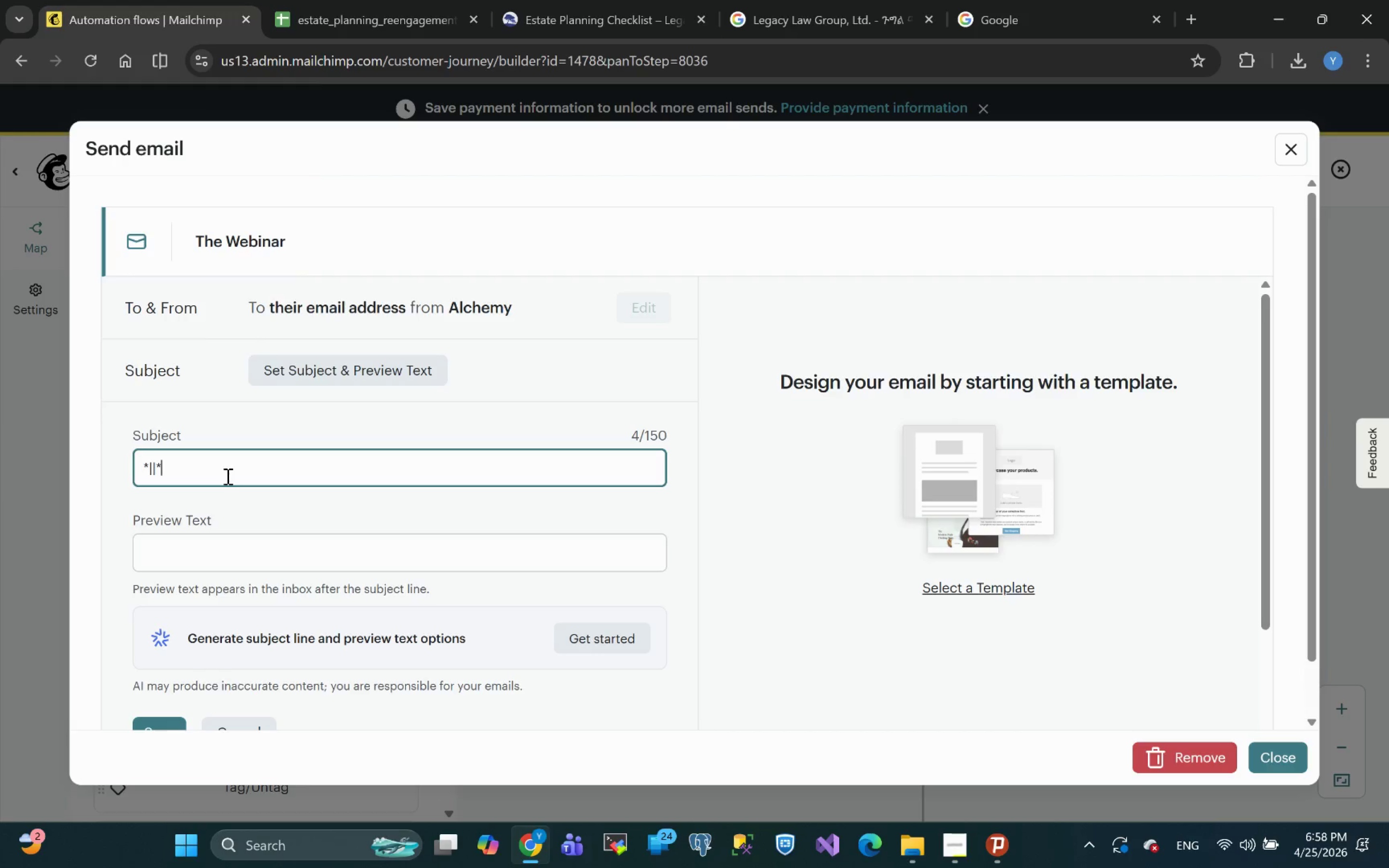 
key(ArrowLeft)
 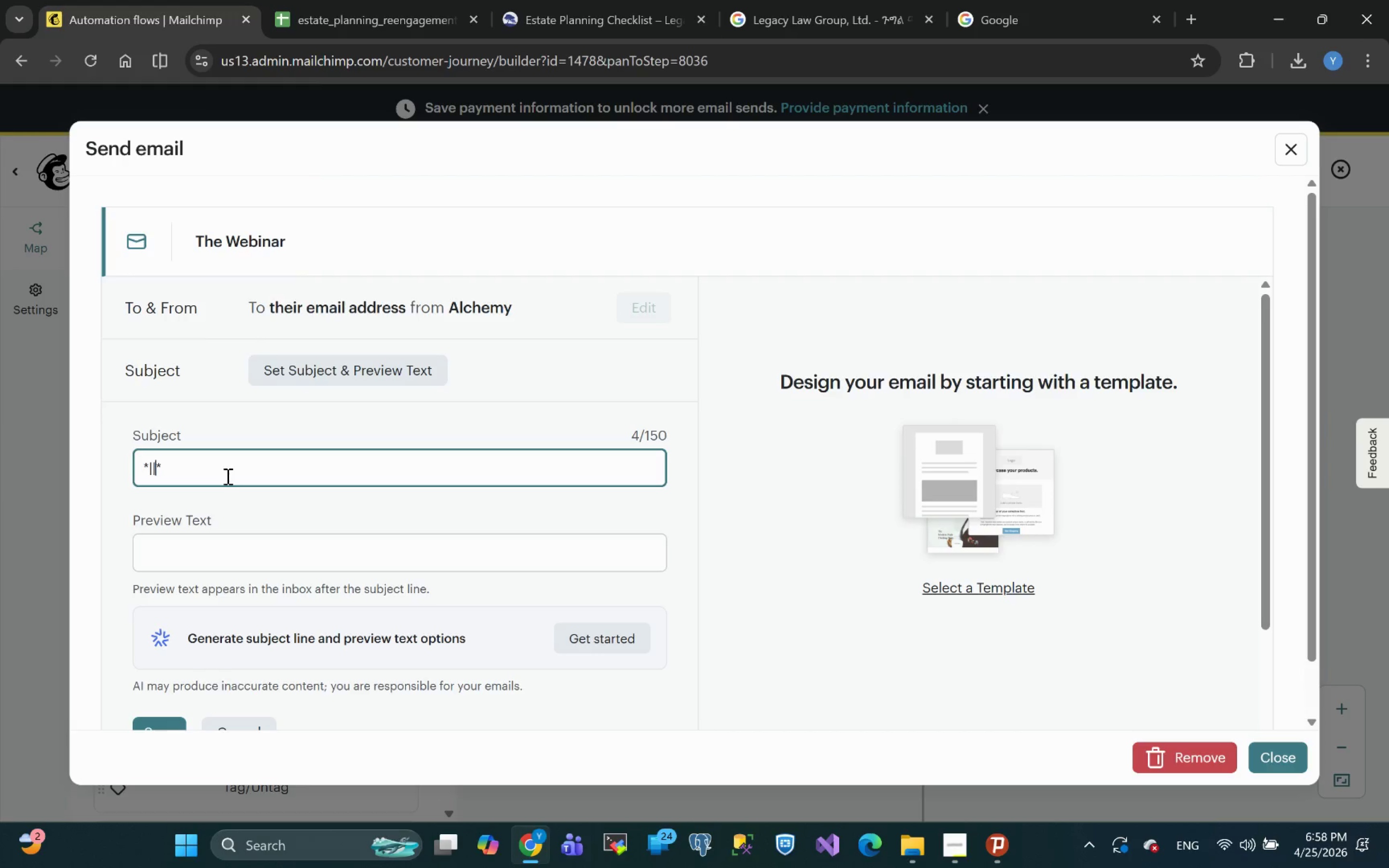 
key(ArrowLeft)
 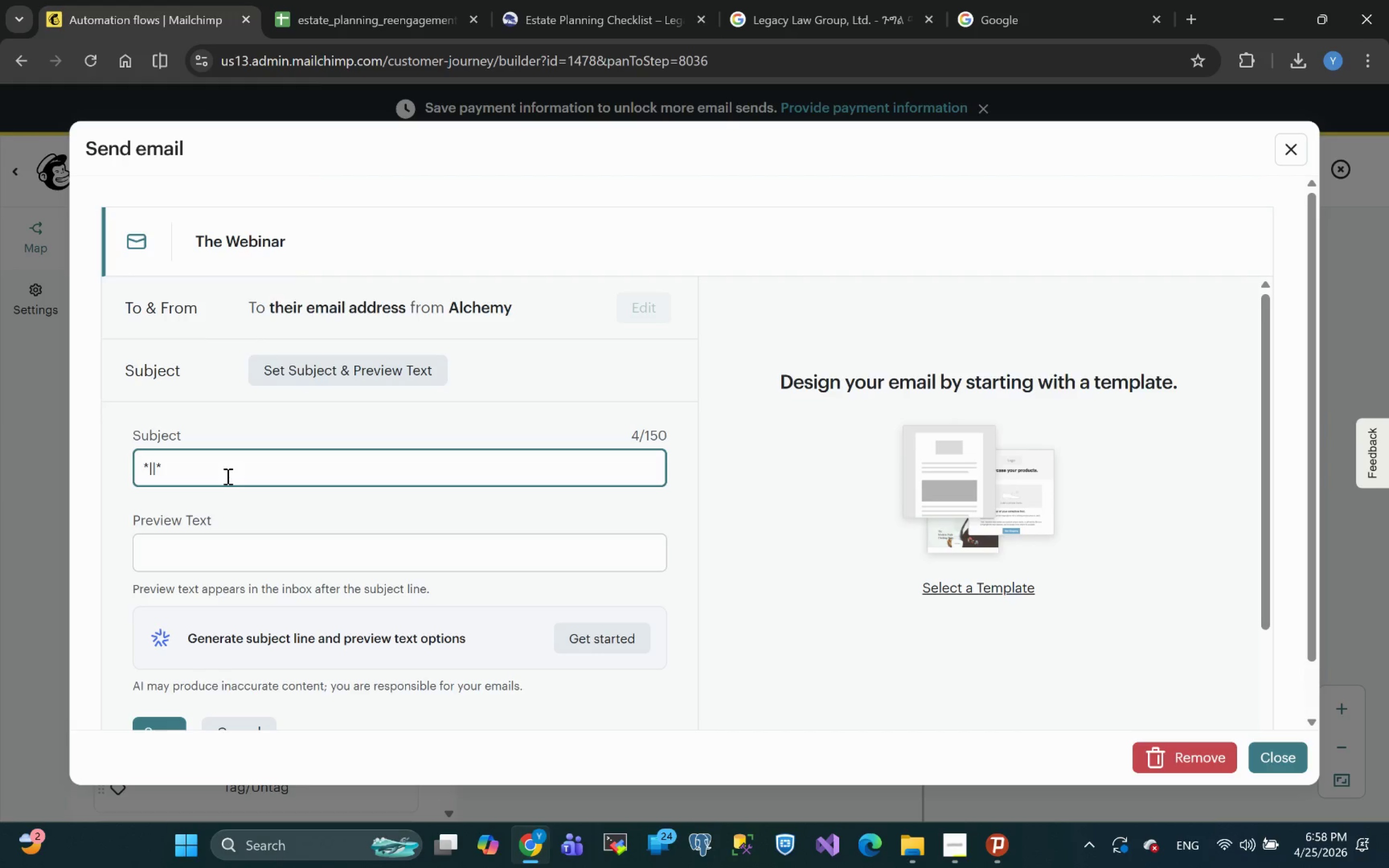 
type(FNAME)
 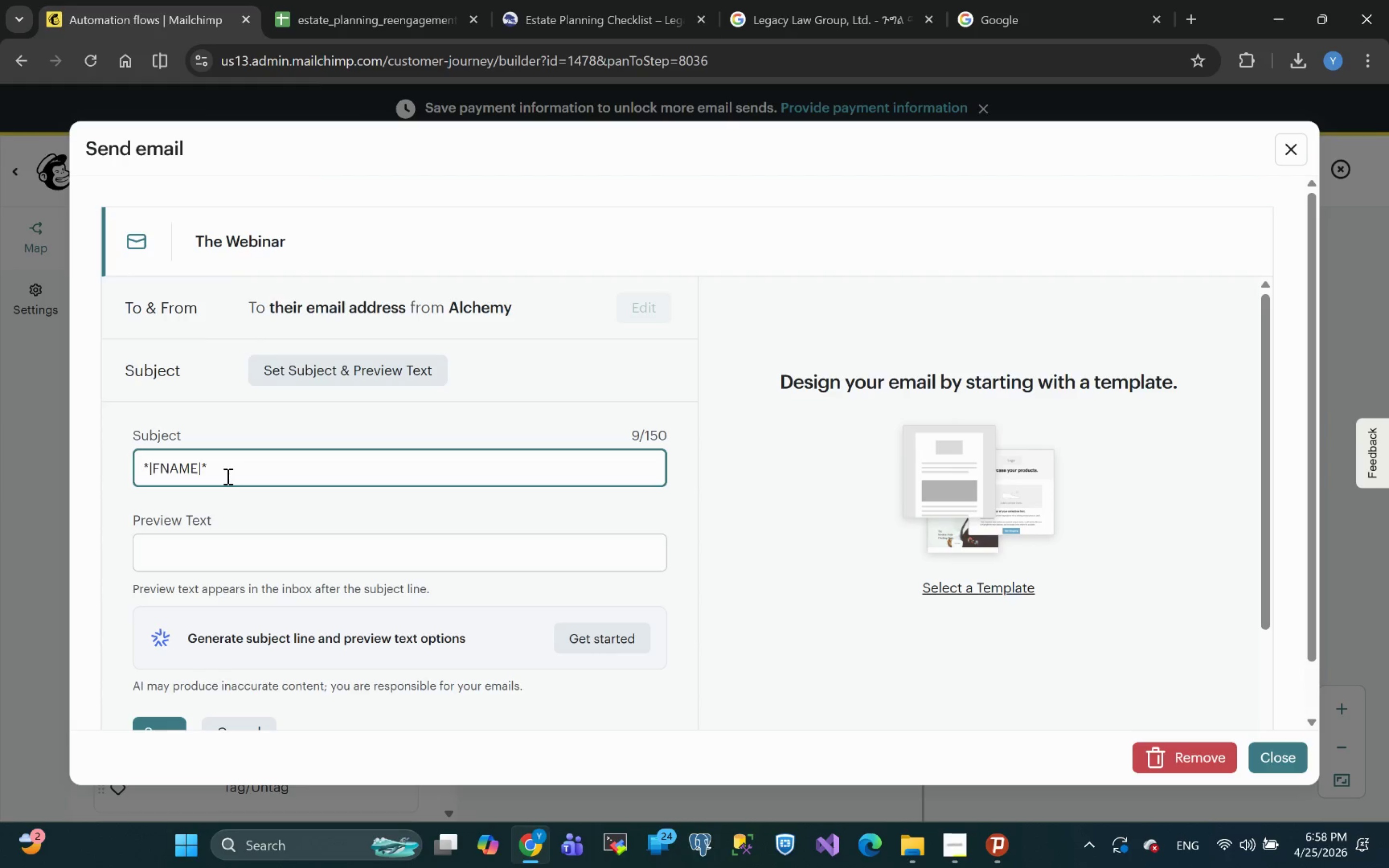 
key(ArrowRight)
 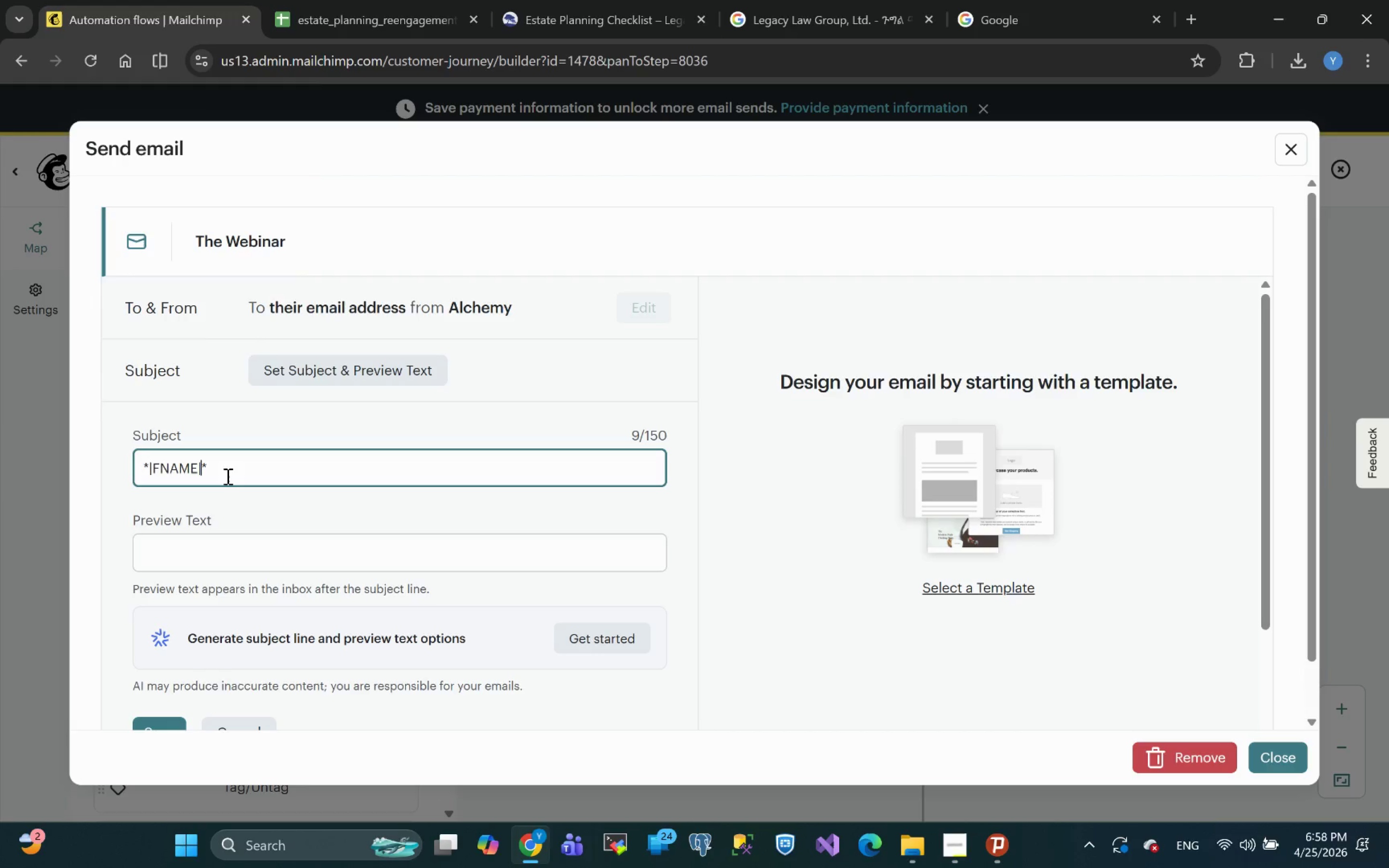 
key(ArrowRight)
 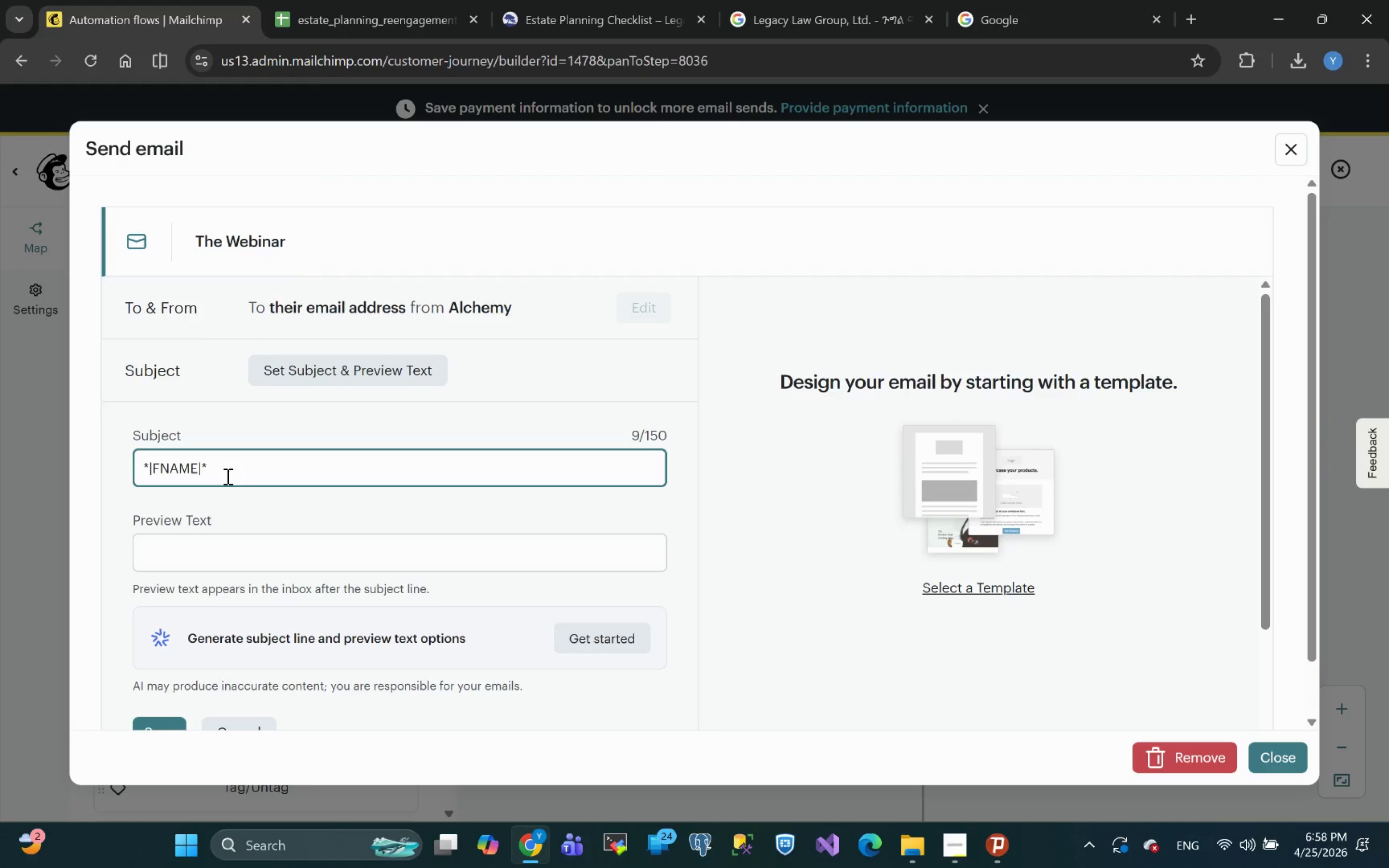 
key(Comma)
 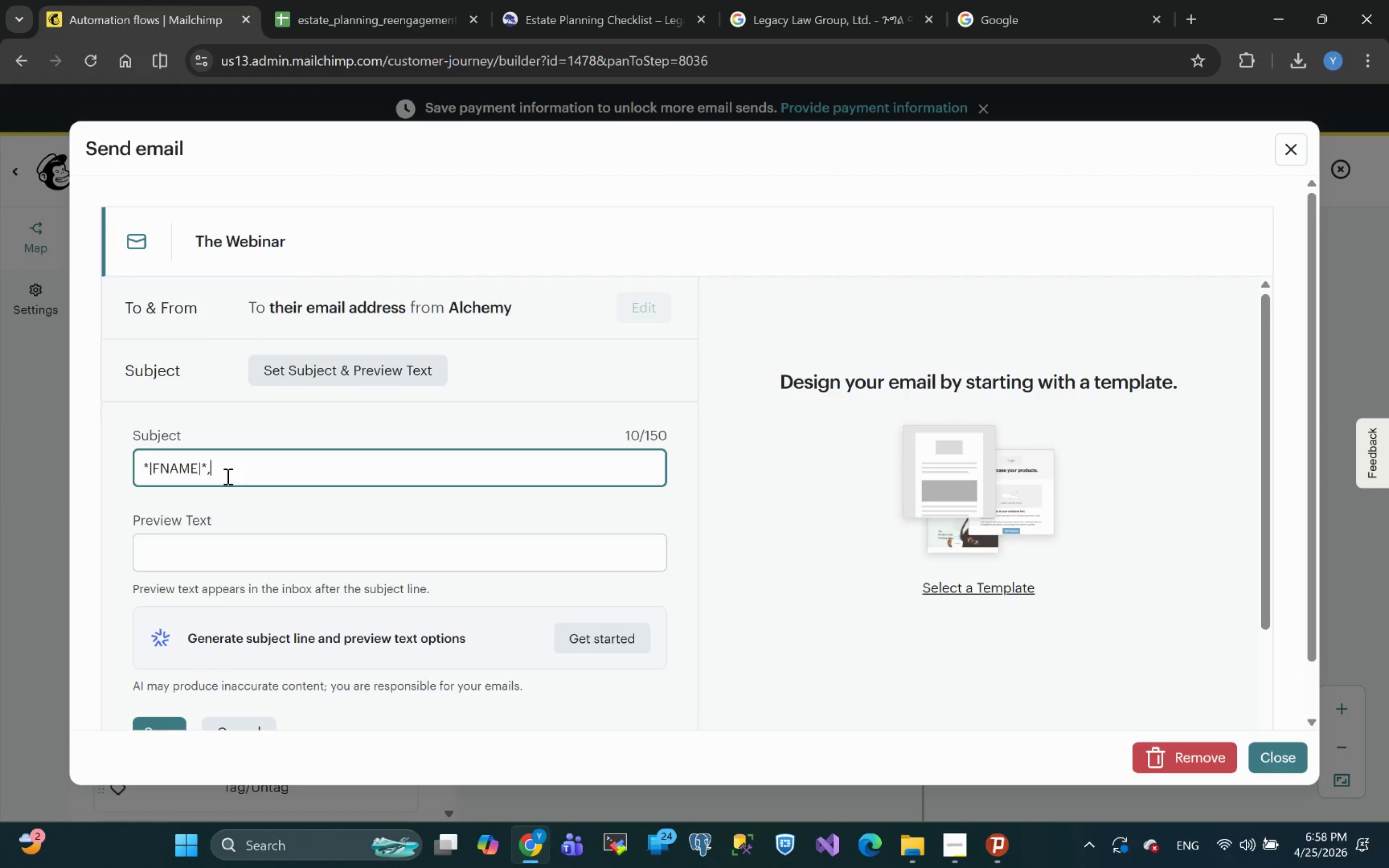 
key(Space)
 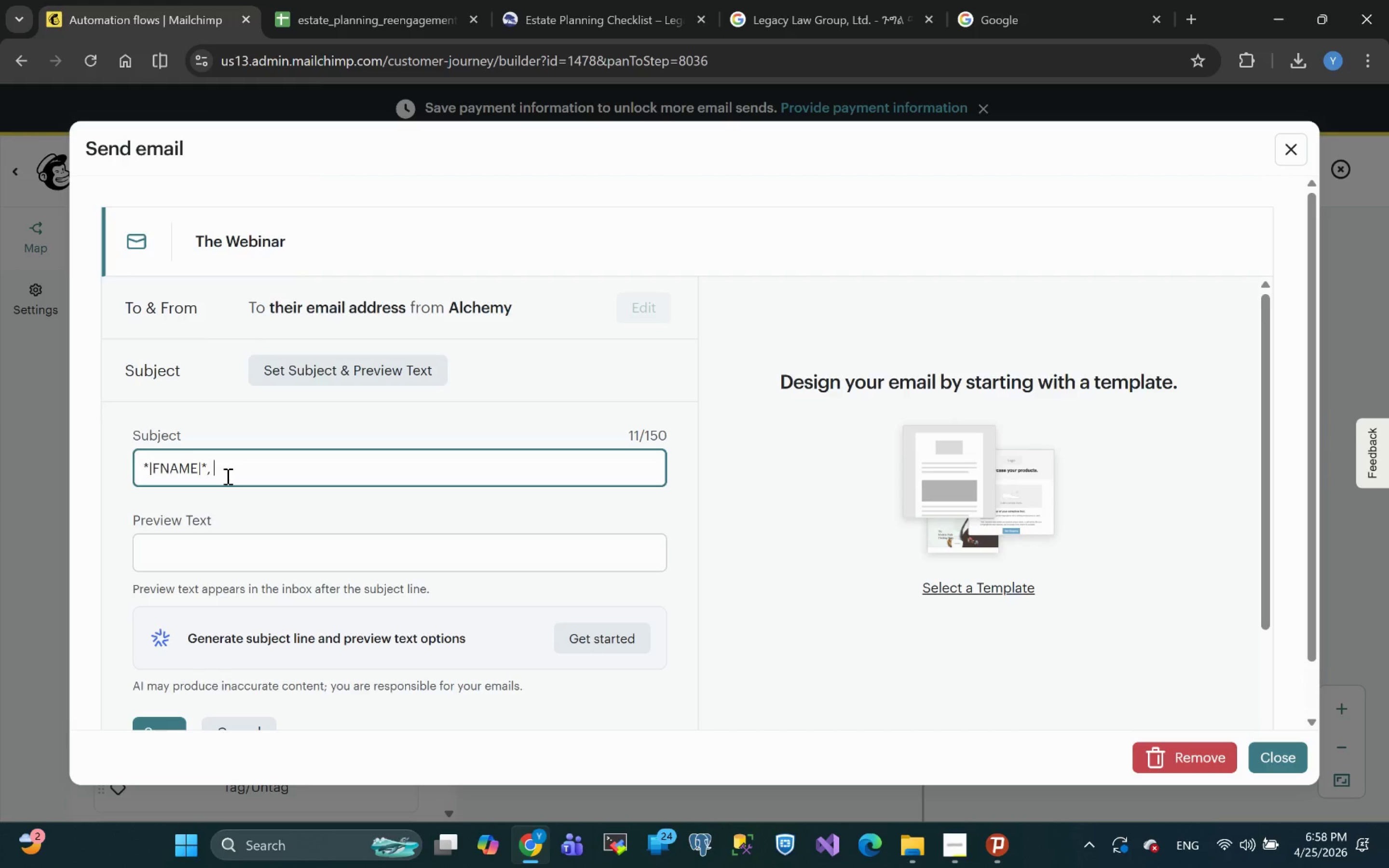 
type(Join )
 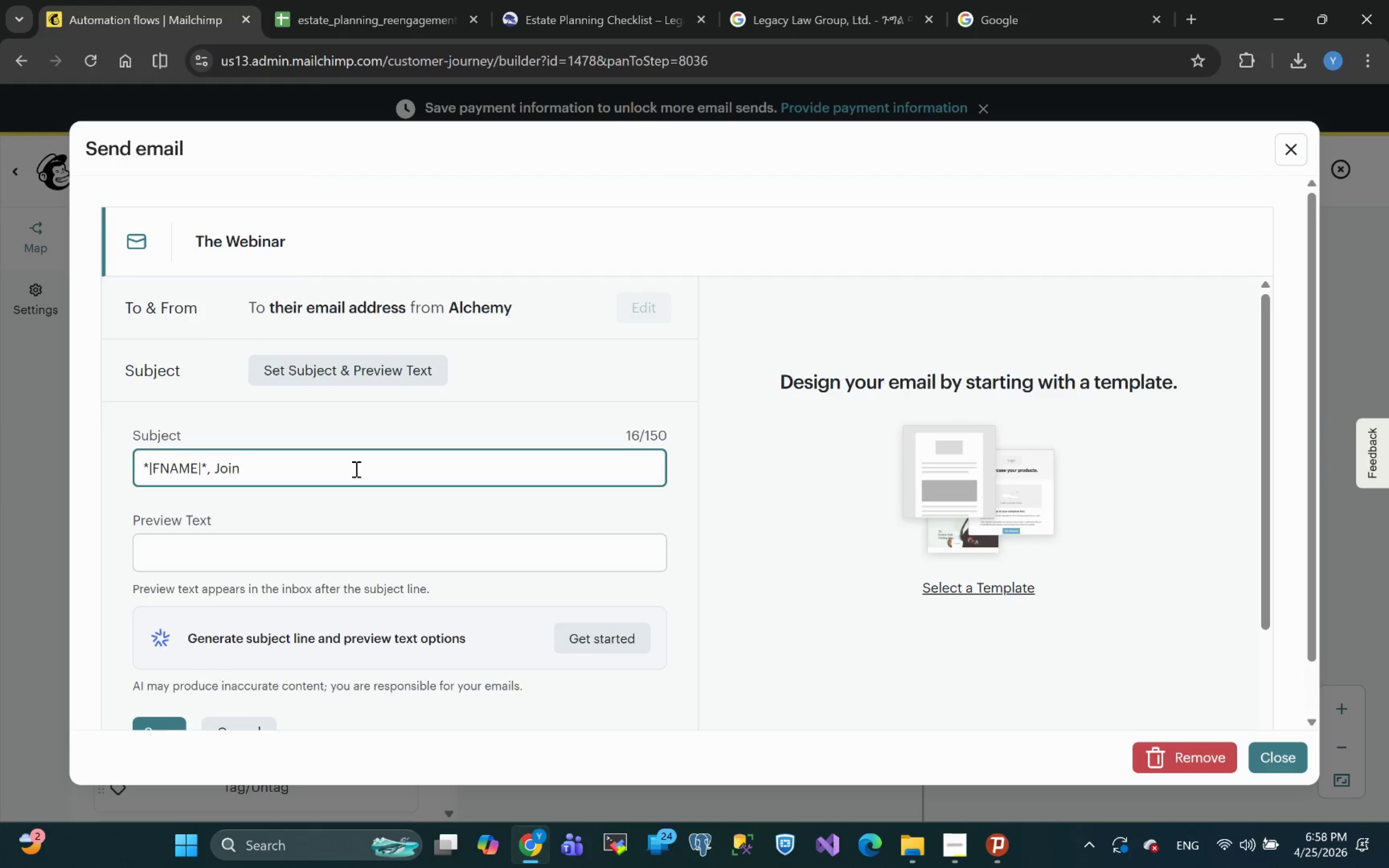 
type(Our State Planning Webinar)
 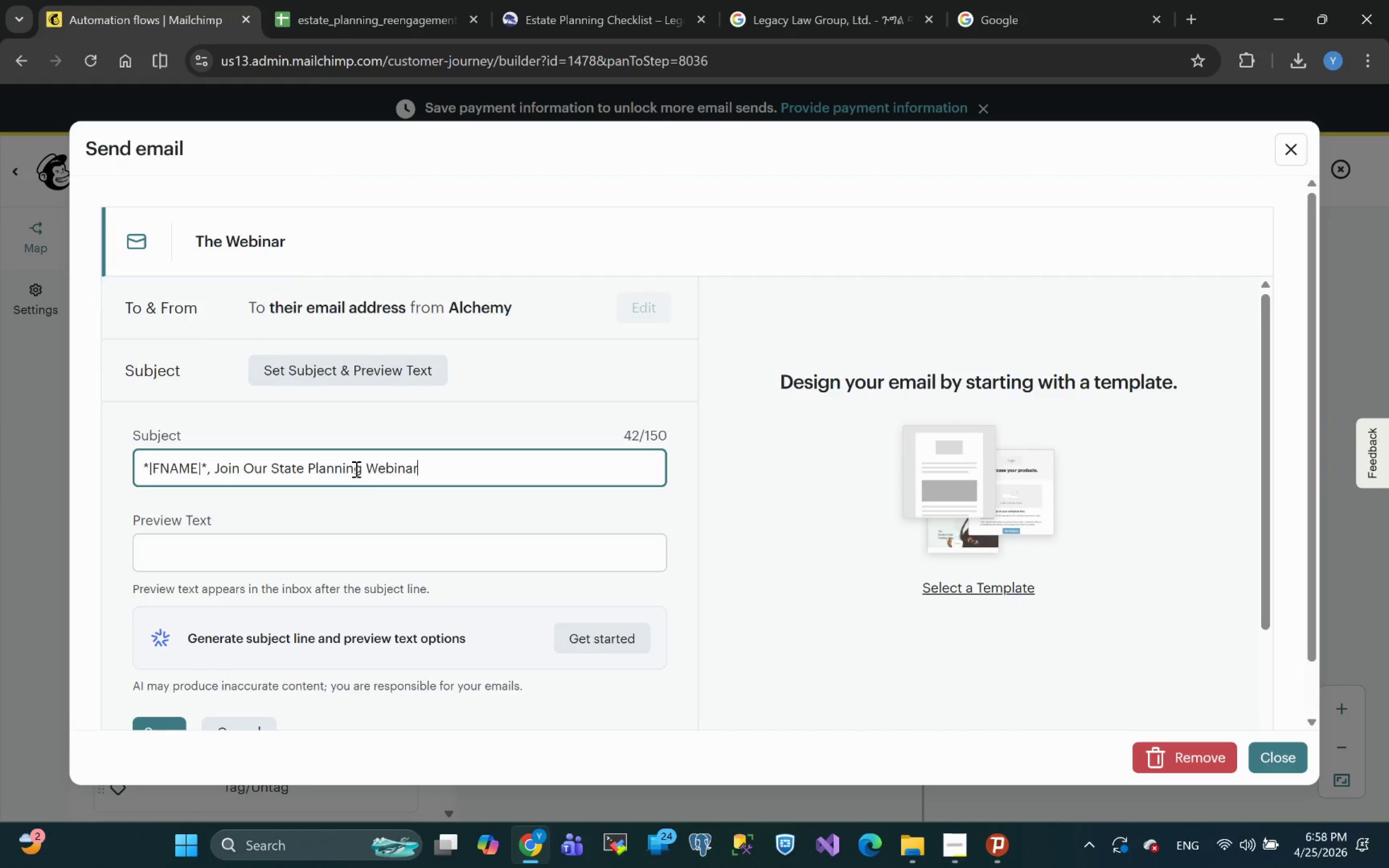 
left_click([239, 543])
 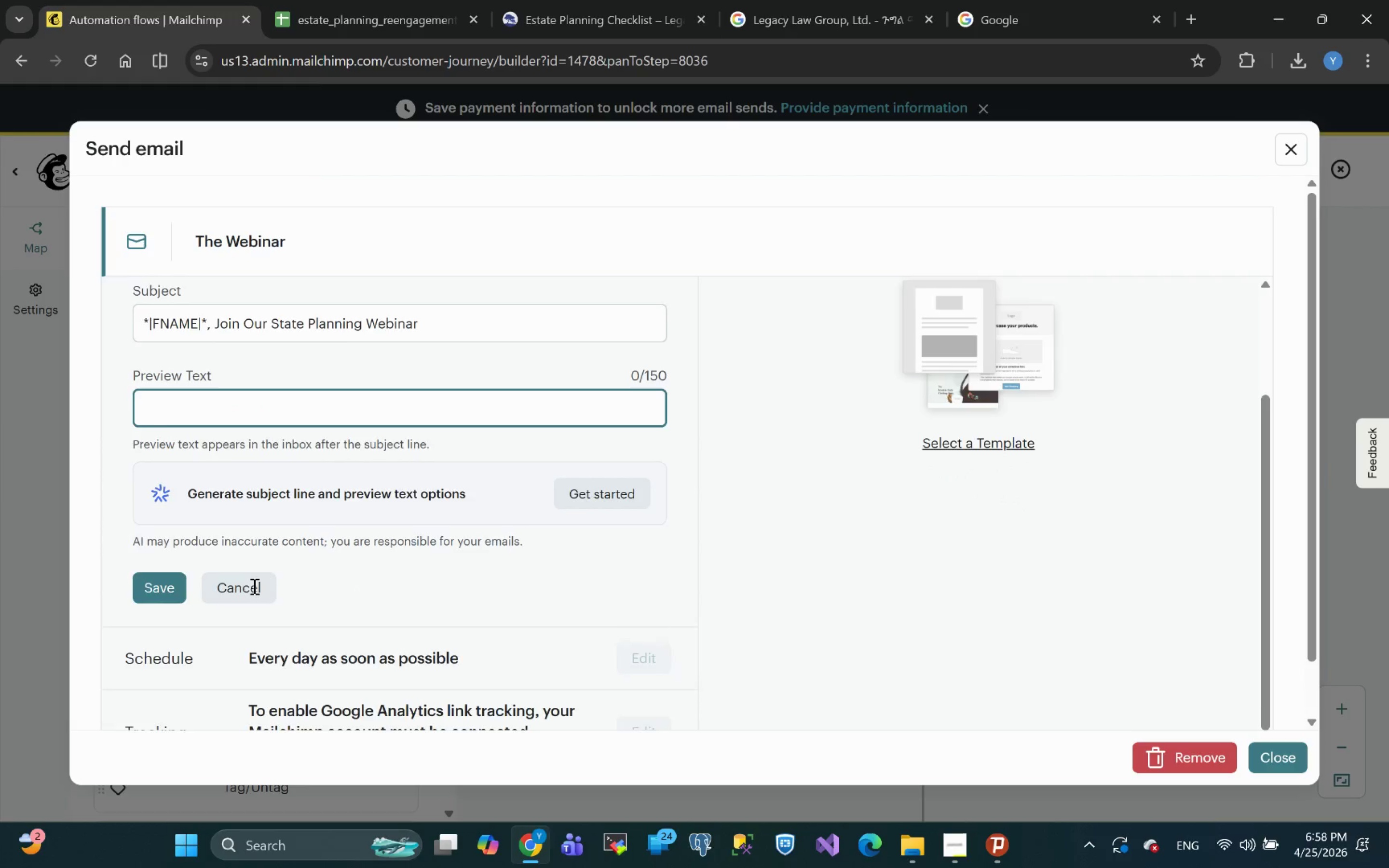 
left_click([160, 576])
 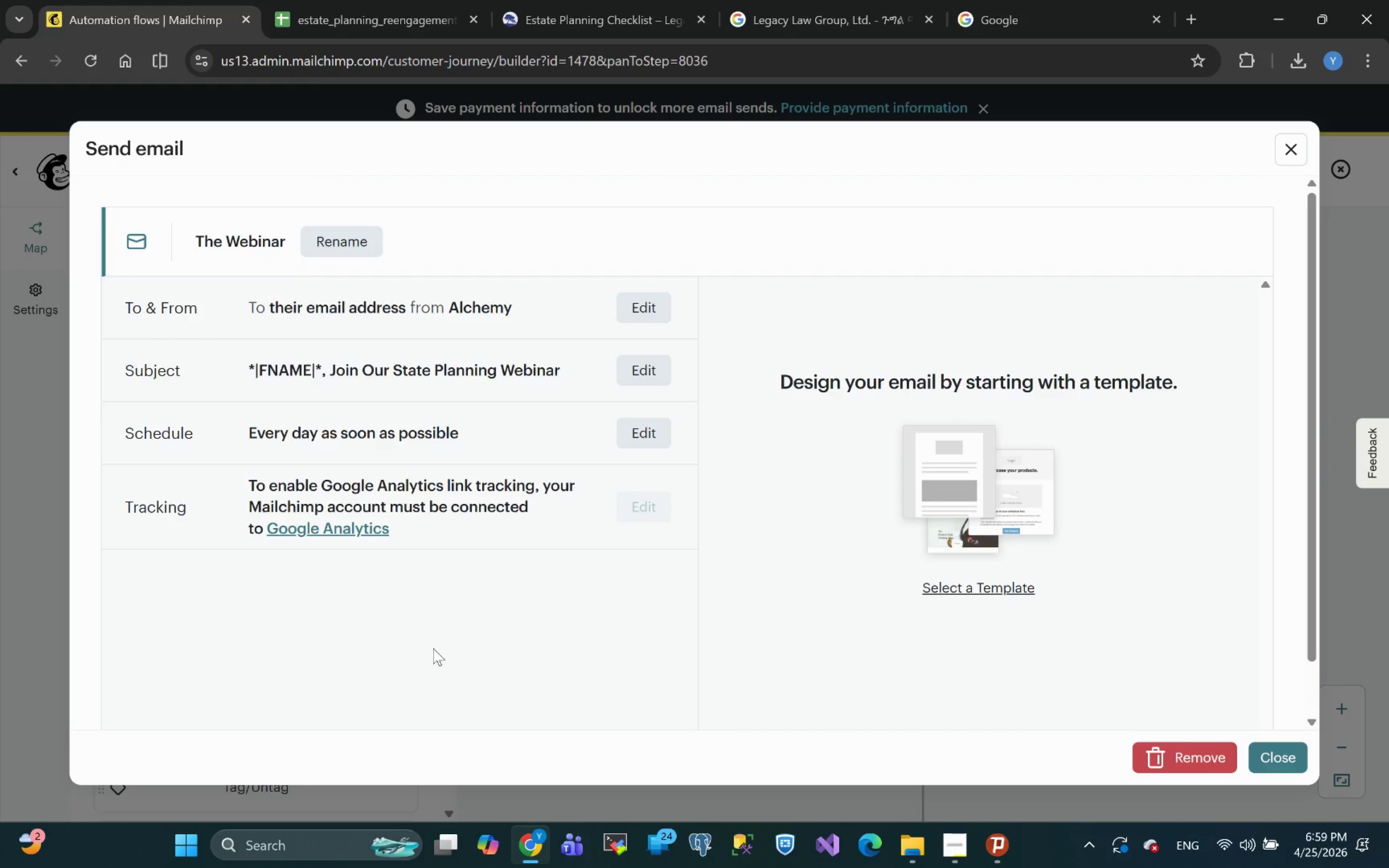 
wait(26.58)
 